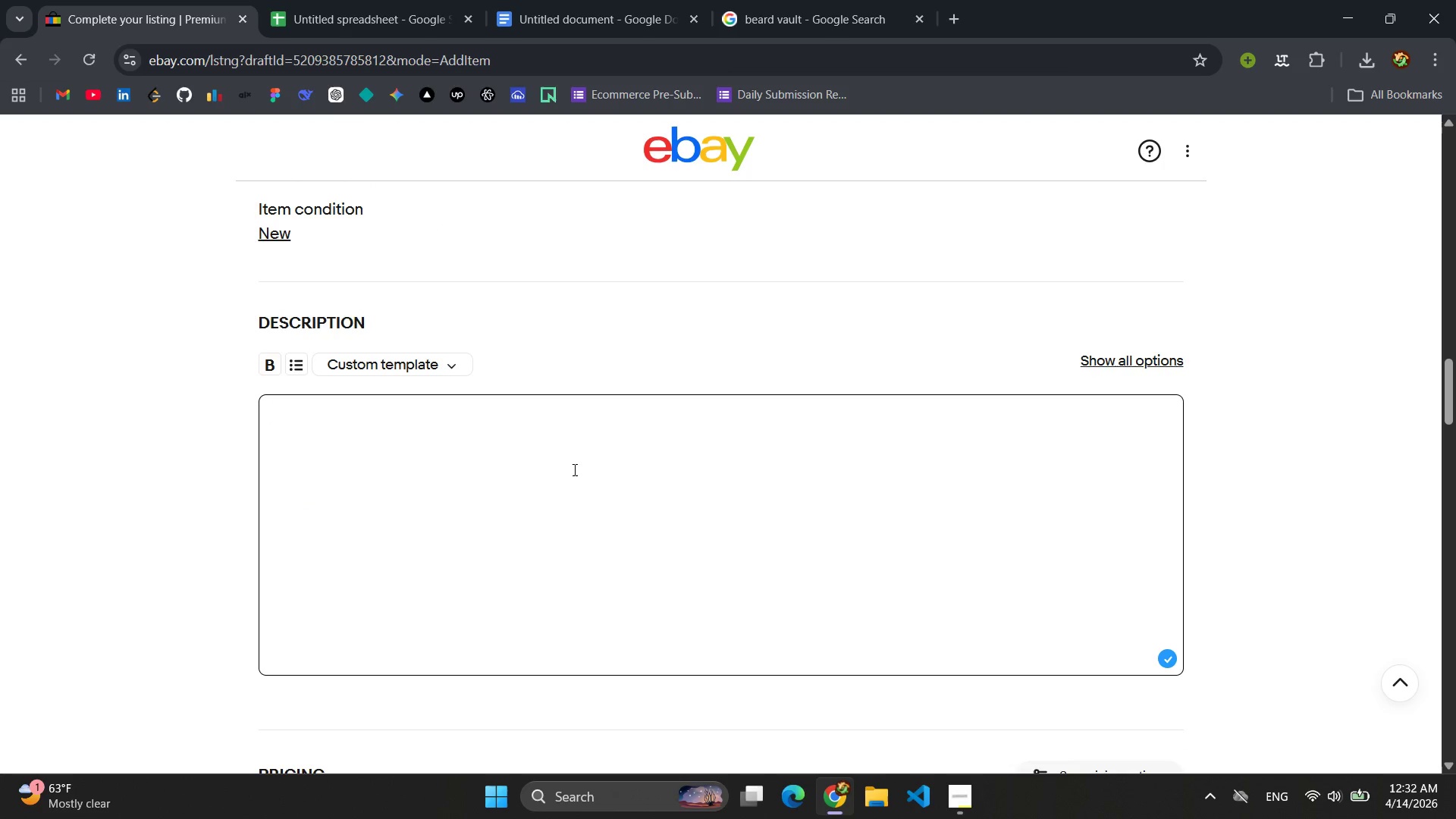 
wait(8.67)
 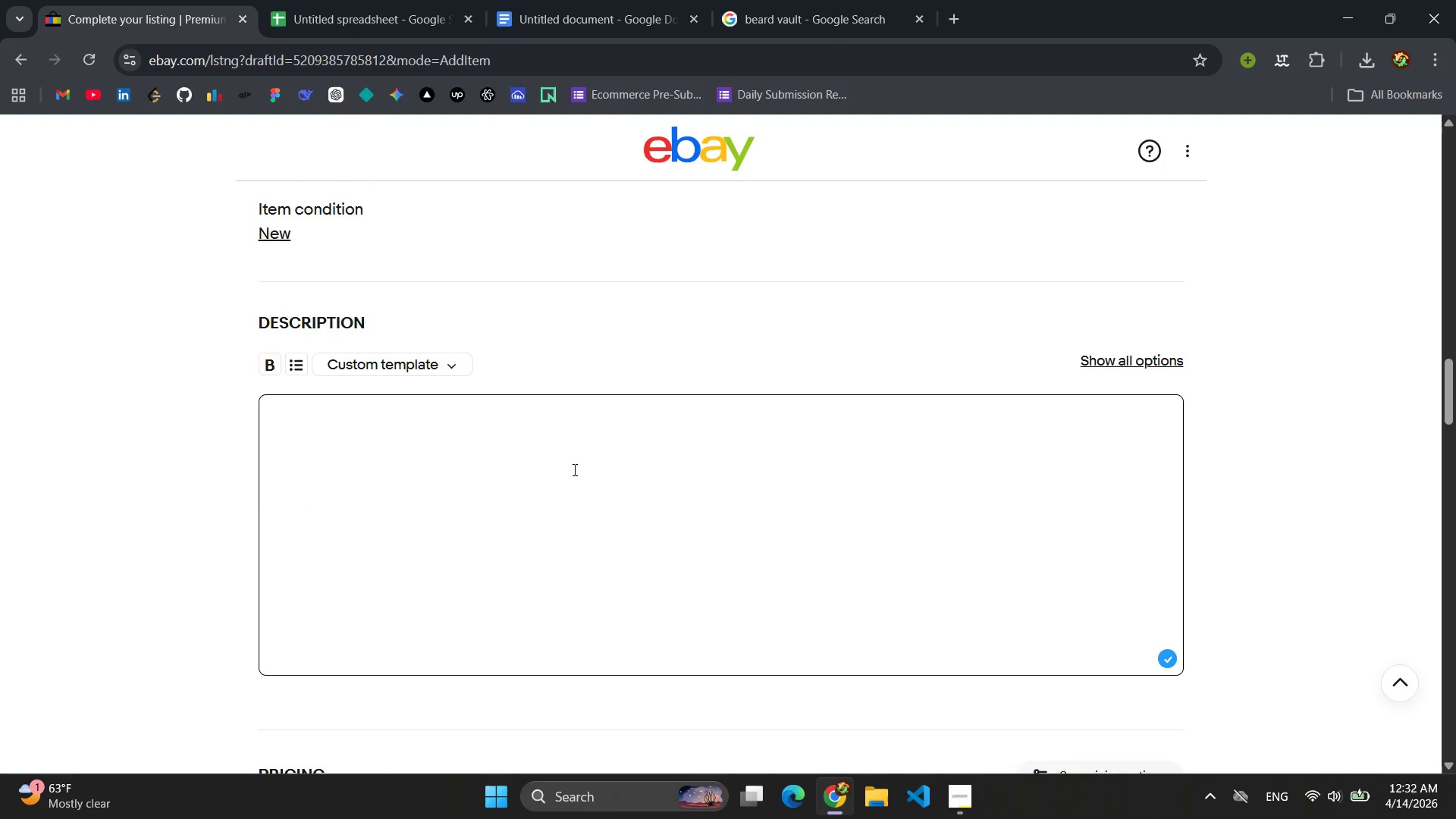 
type(Premium Beard GrooRefined grooming meets crat)
key(Backspace)
type(ftsmanship in this premium beard care valut)
key(Backspace)
key(Backspace)
key(Backspace)
type(ult )
key(Backspace)
type(.)
 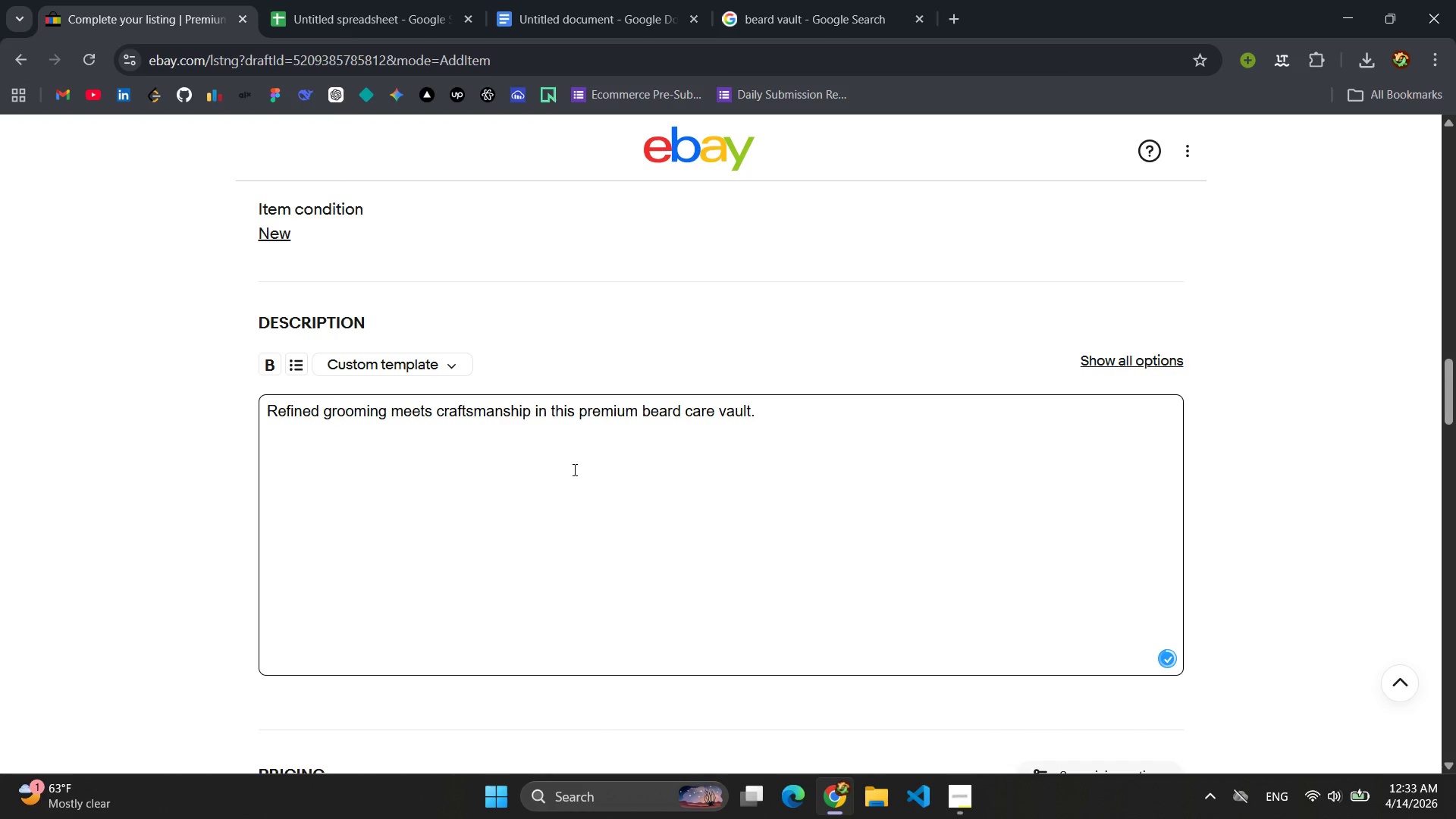 
key(Shift+Enter)
 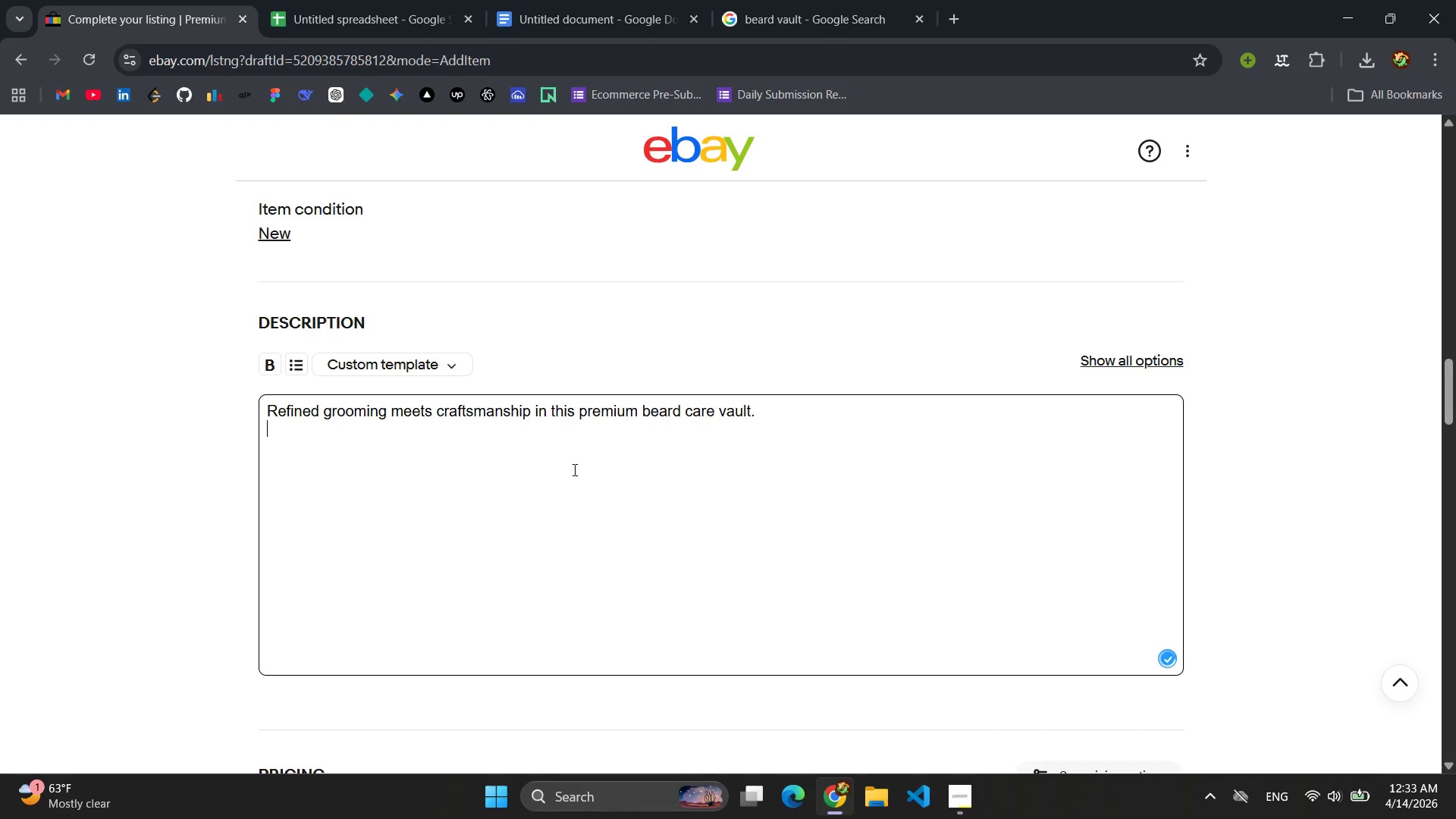 
key(Shift+Enter)
 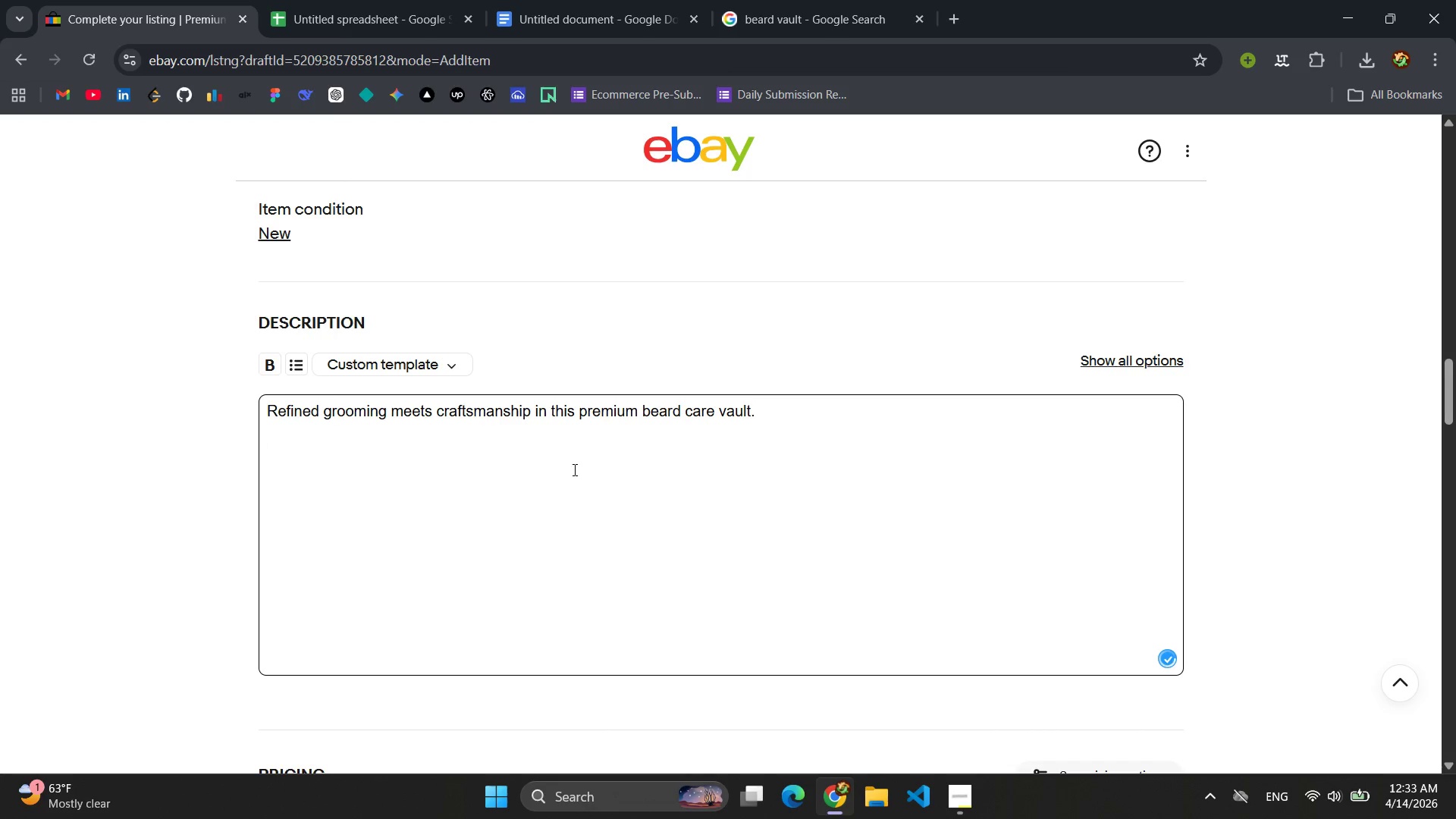 
type(Encased in a hand-finished hardwooe)
key(Backspace)
type(d box, this set includes hight )
key(Backspace)
type(-quaili)
key(Backspace)
key(Backspace)
key(Backspace)
key(Backspace)
type(ality beard oils )
 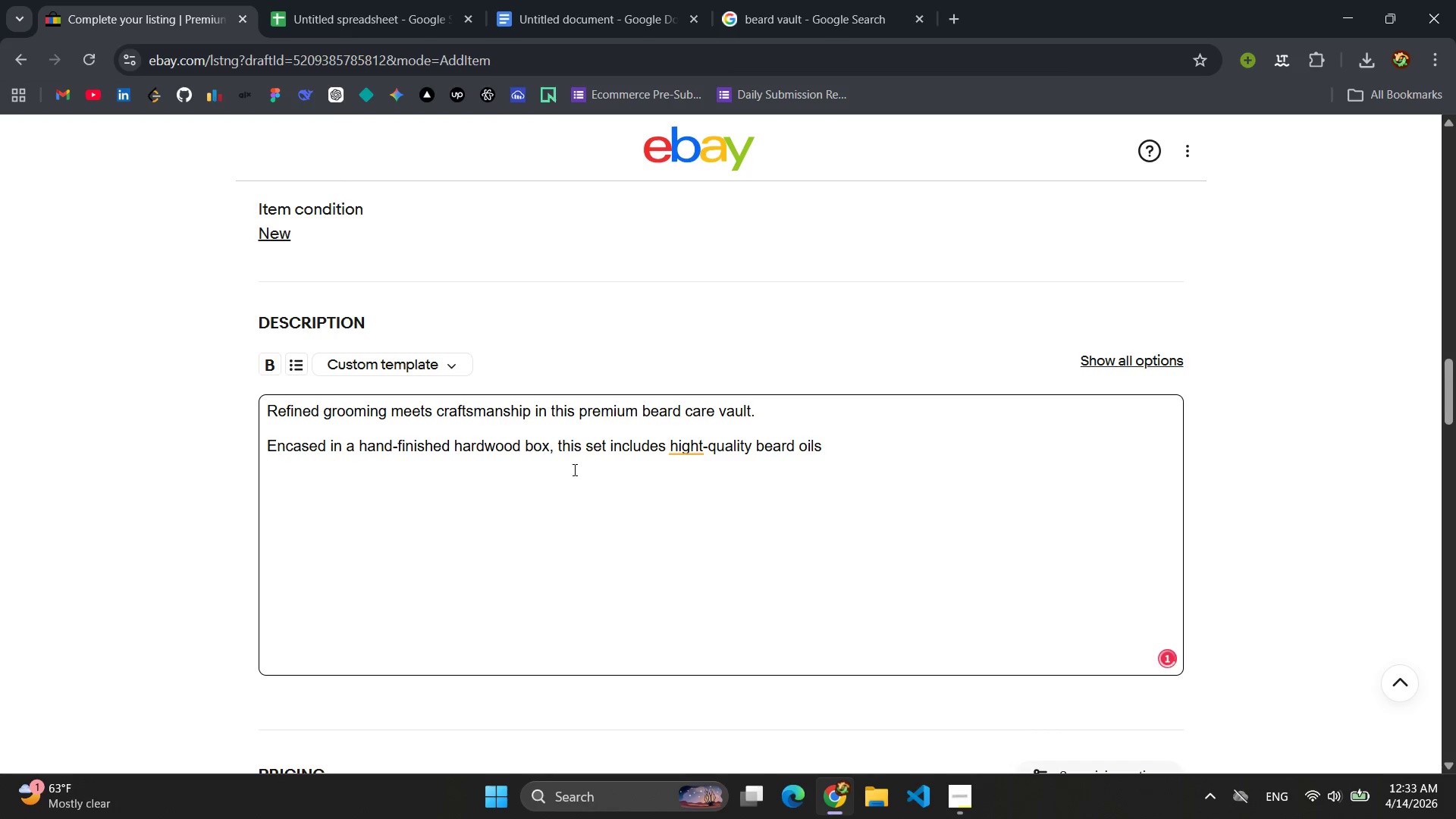 
hold_key(key=ArrowLeft, duration=1.14)
 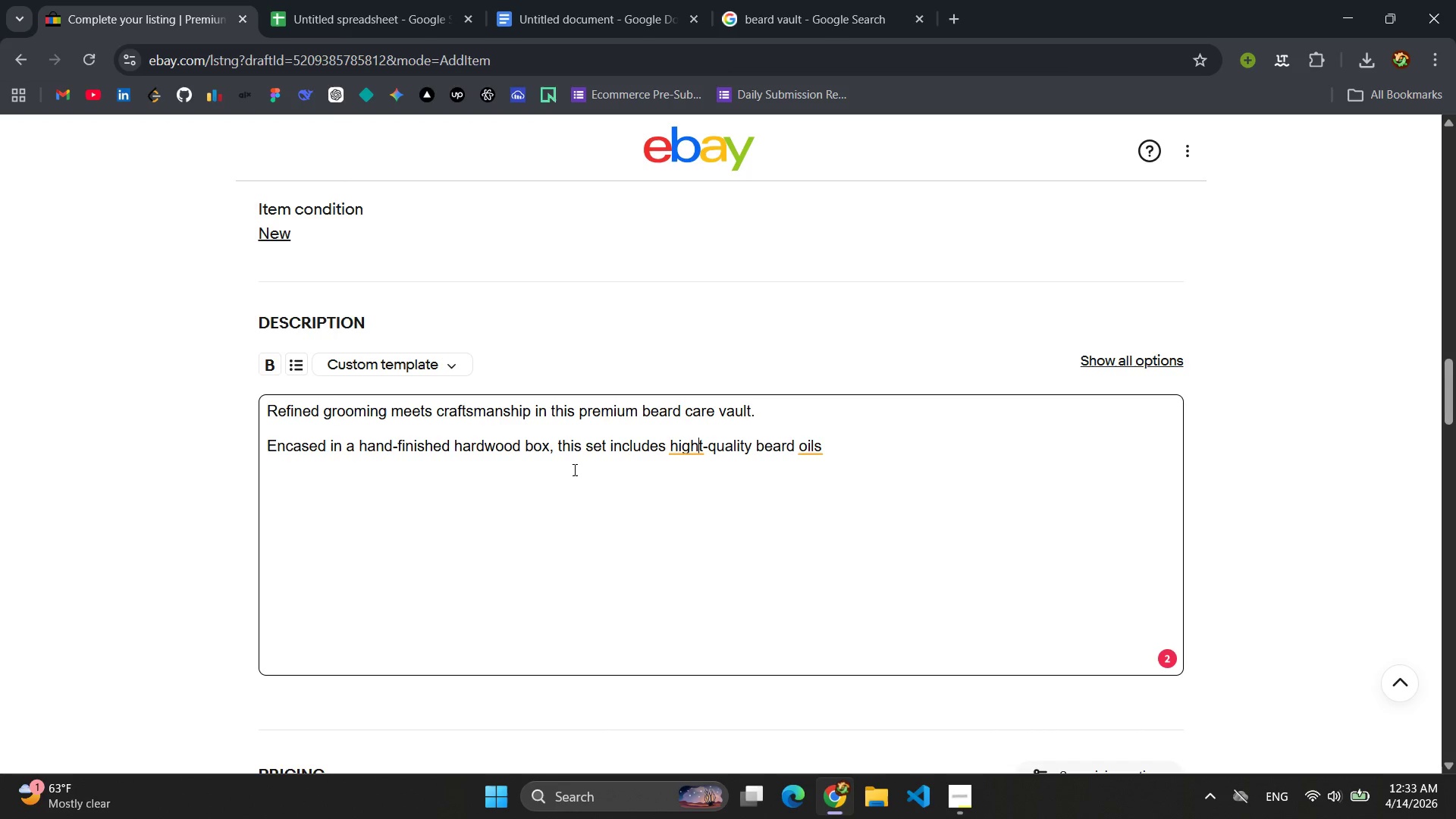 
key(ArrowRight)
 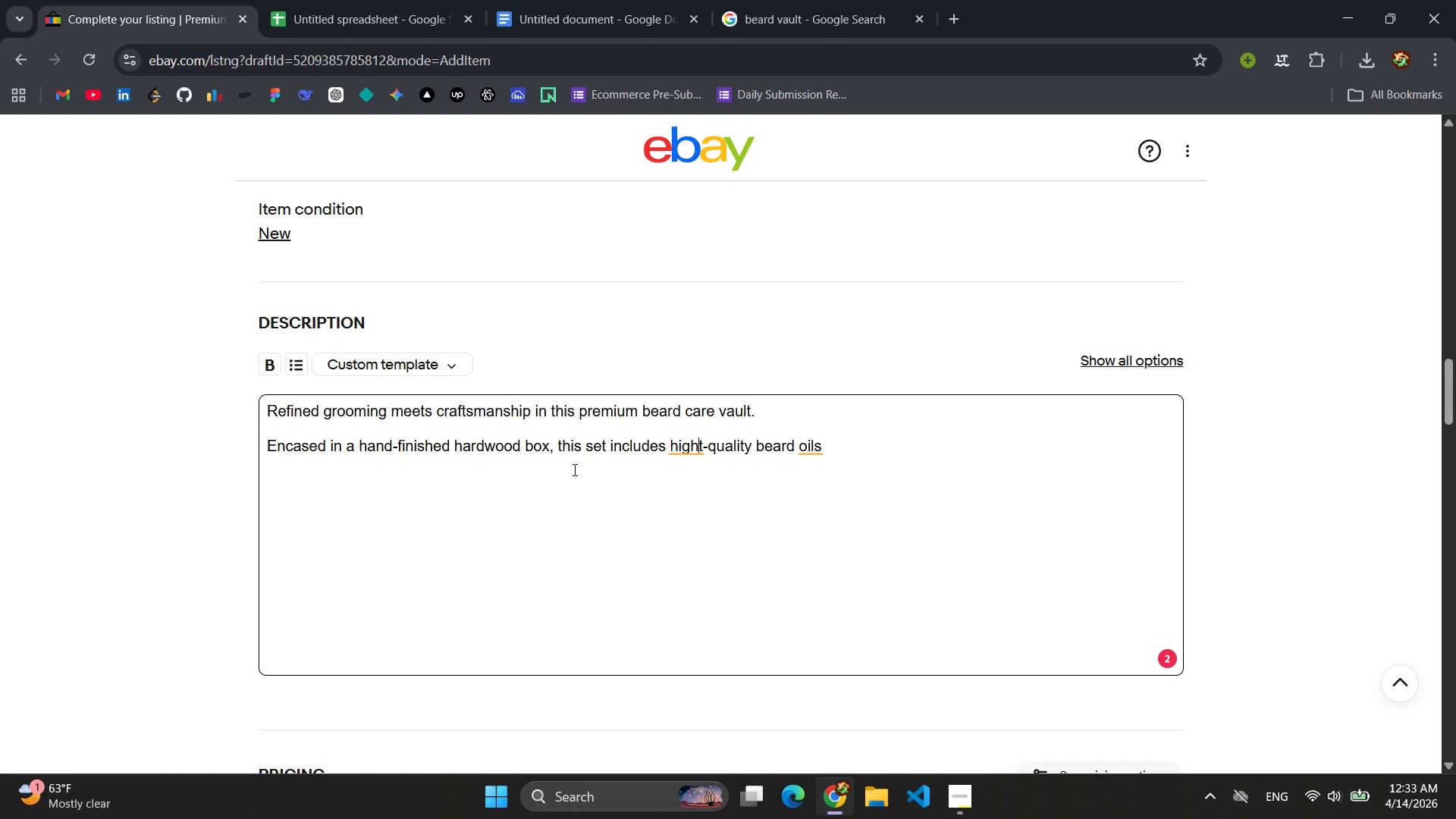 
key(ArrowRight)
 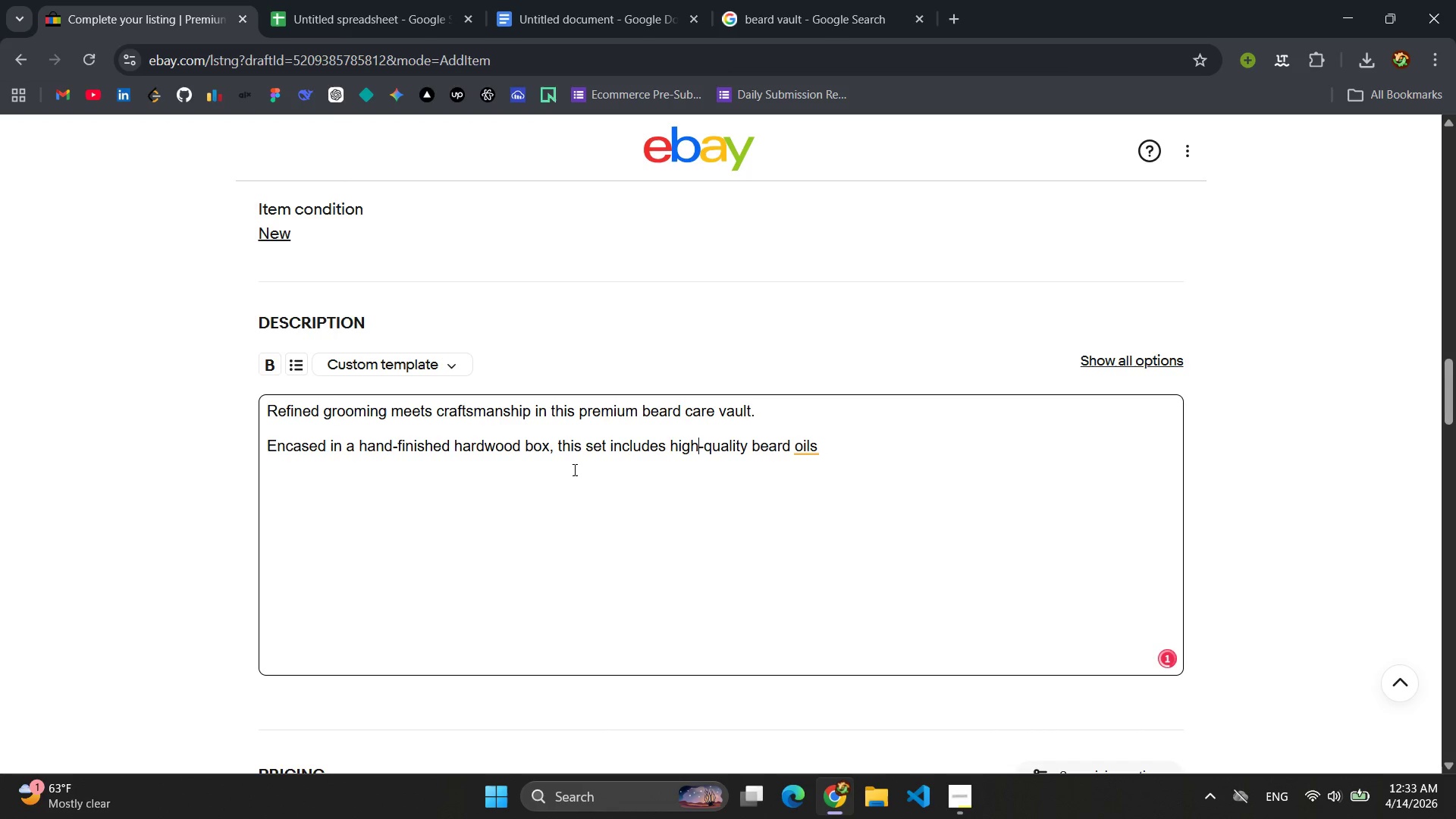 
key(Backspace)
 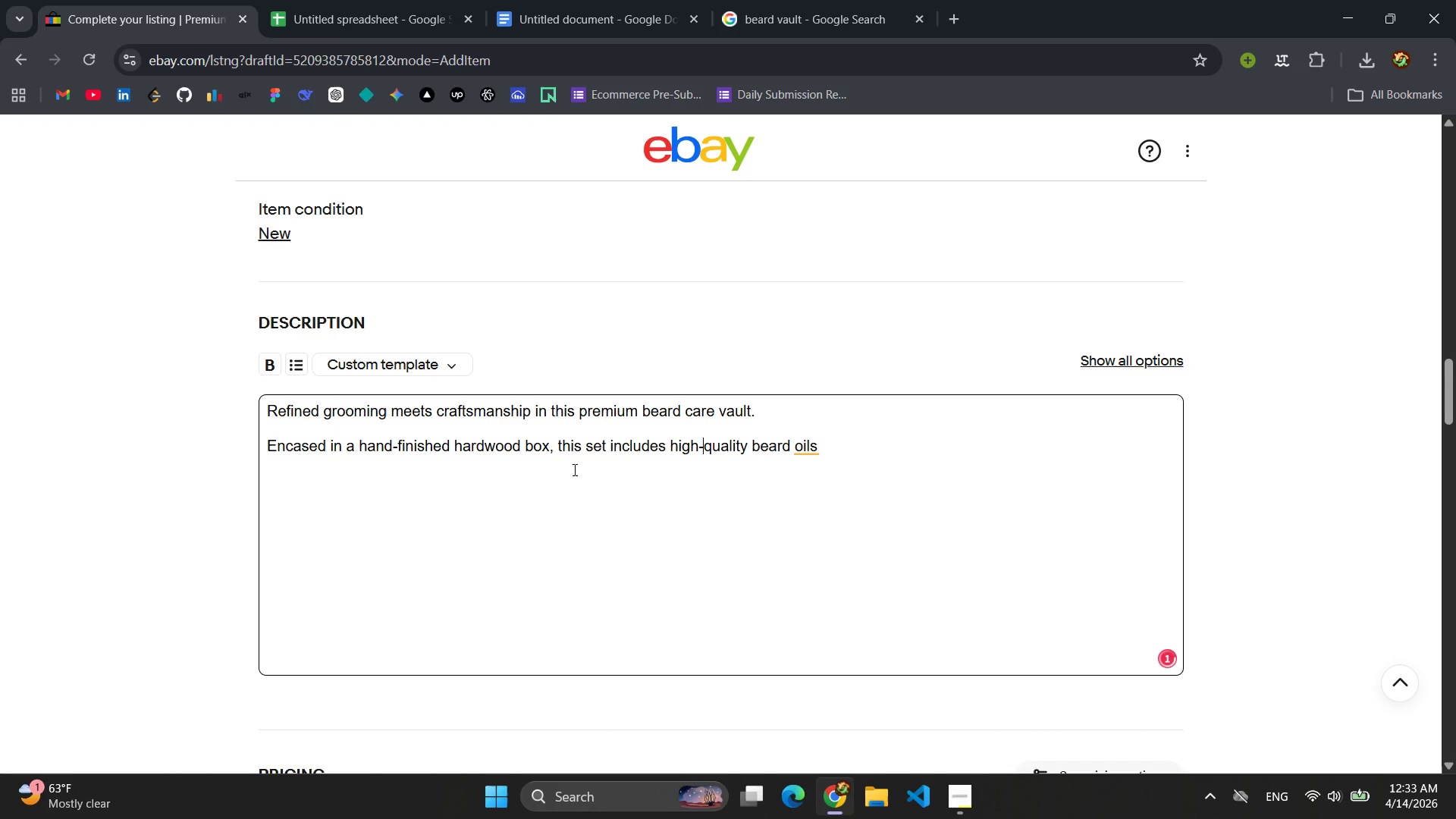 
hold_key(key=ArrowRight, duration=0.86)
 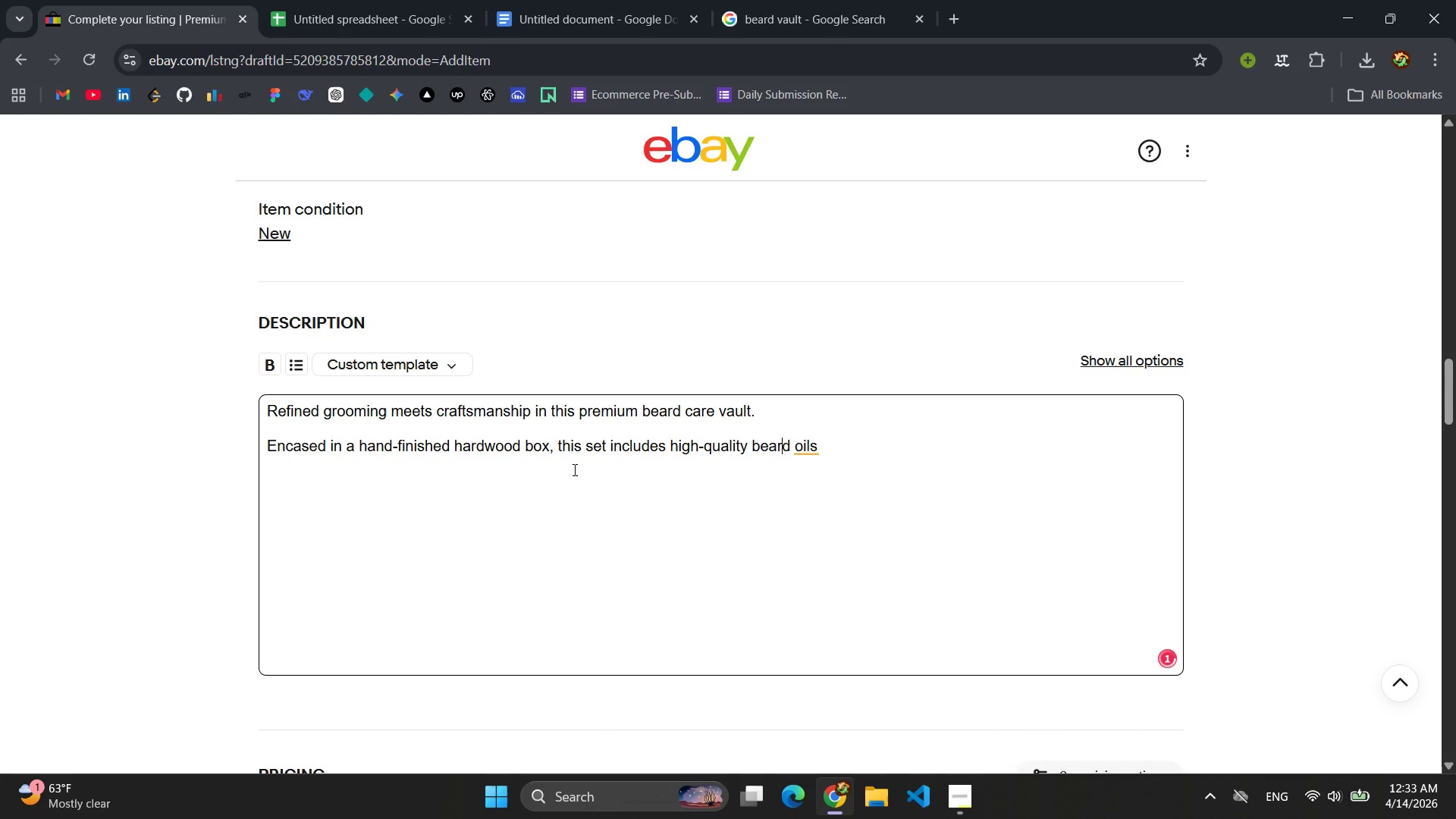 
key(ArrowRight)
 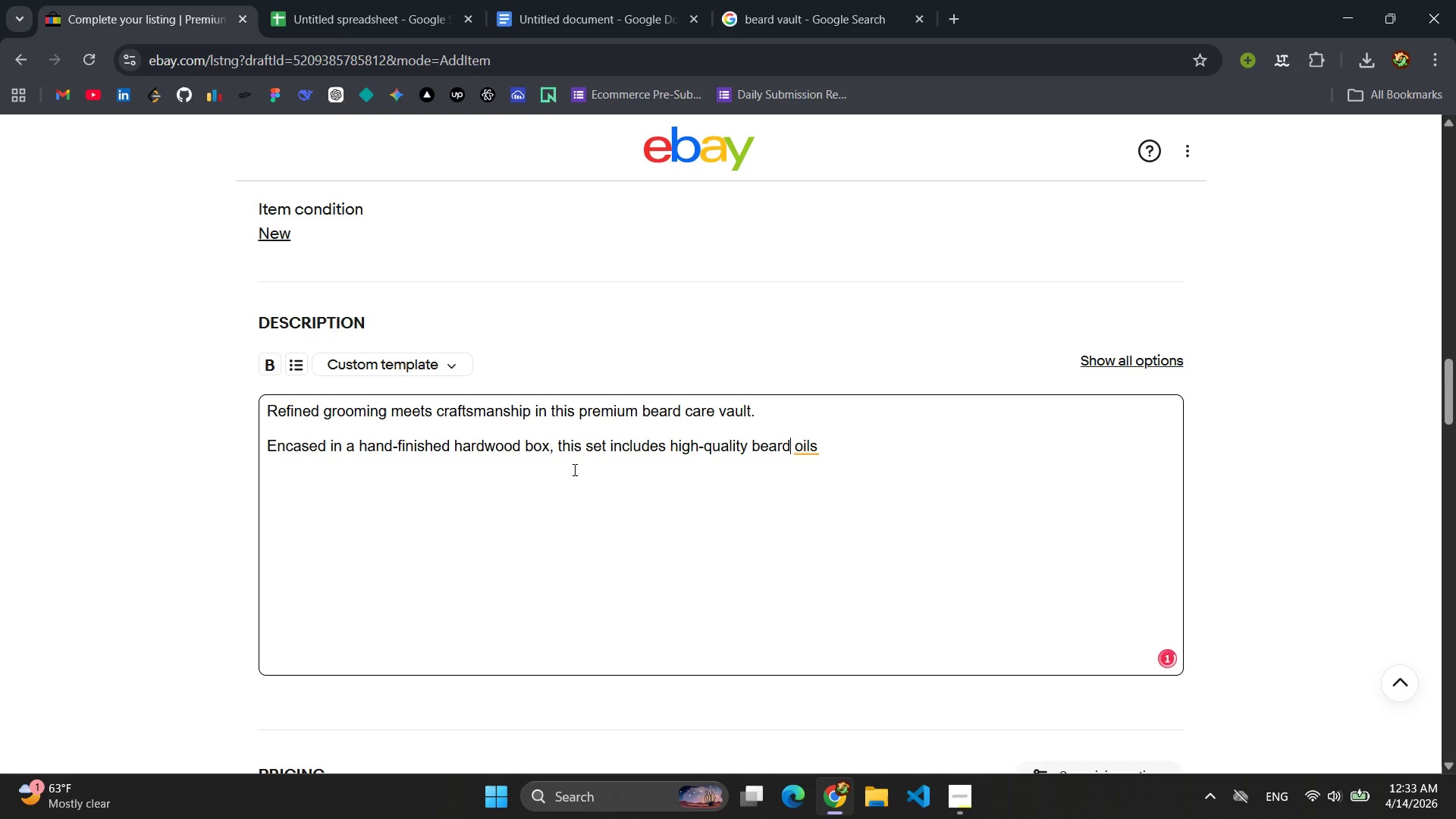 
key(ArrowRight)
 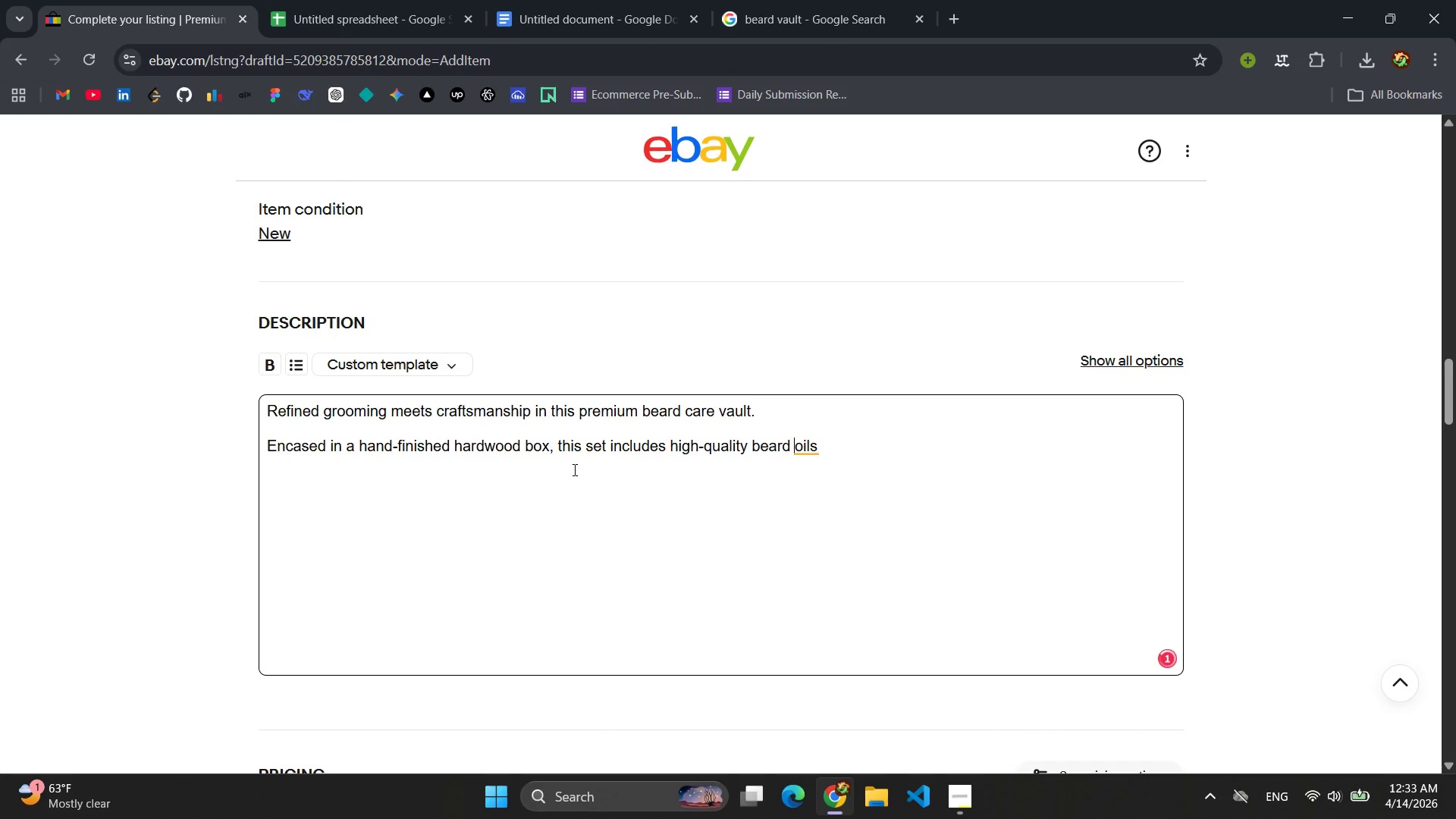 
key(ArrowRight)
 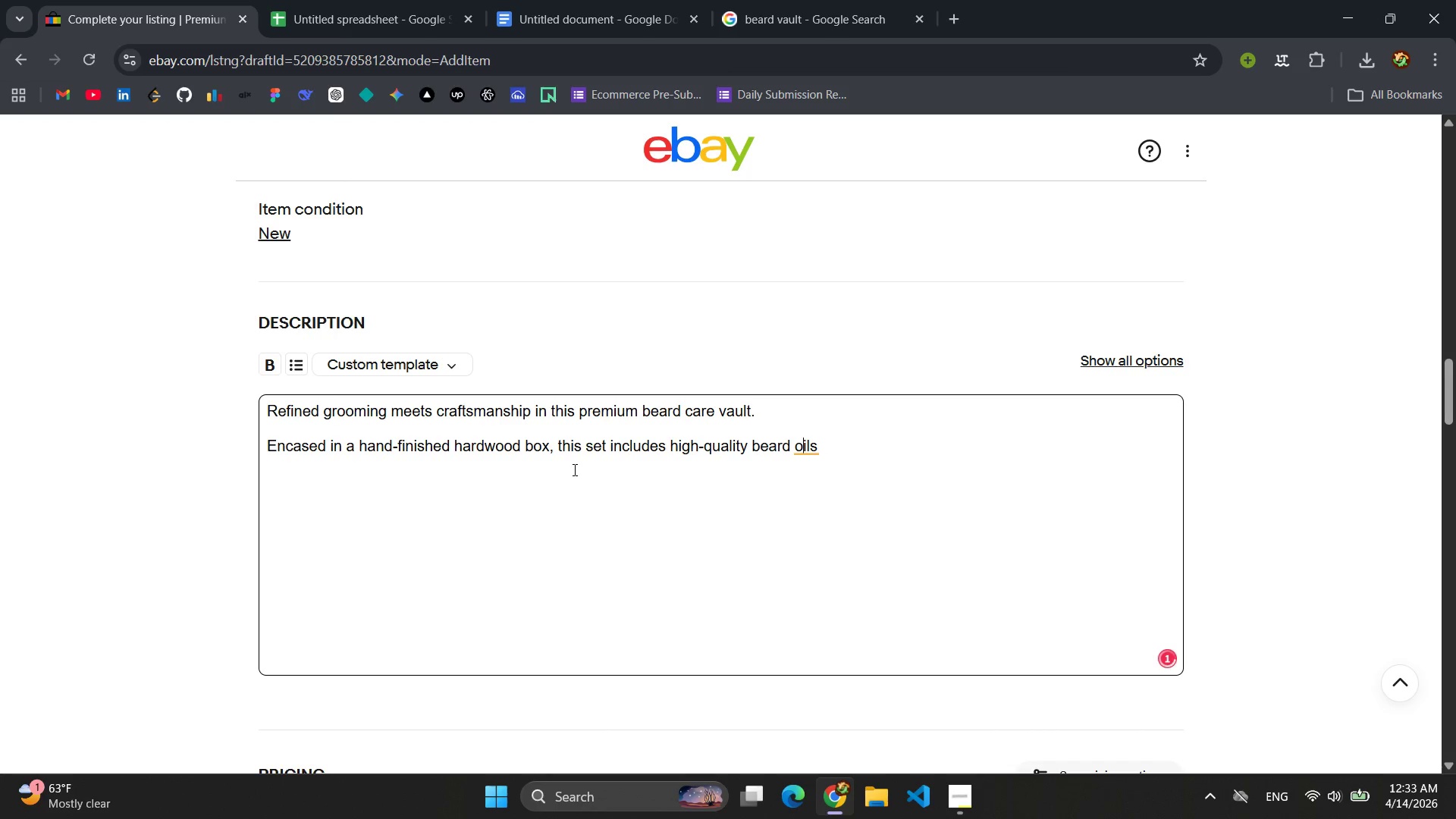 
key(ArrowRight)
 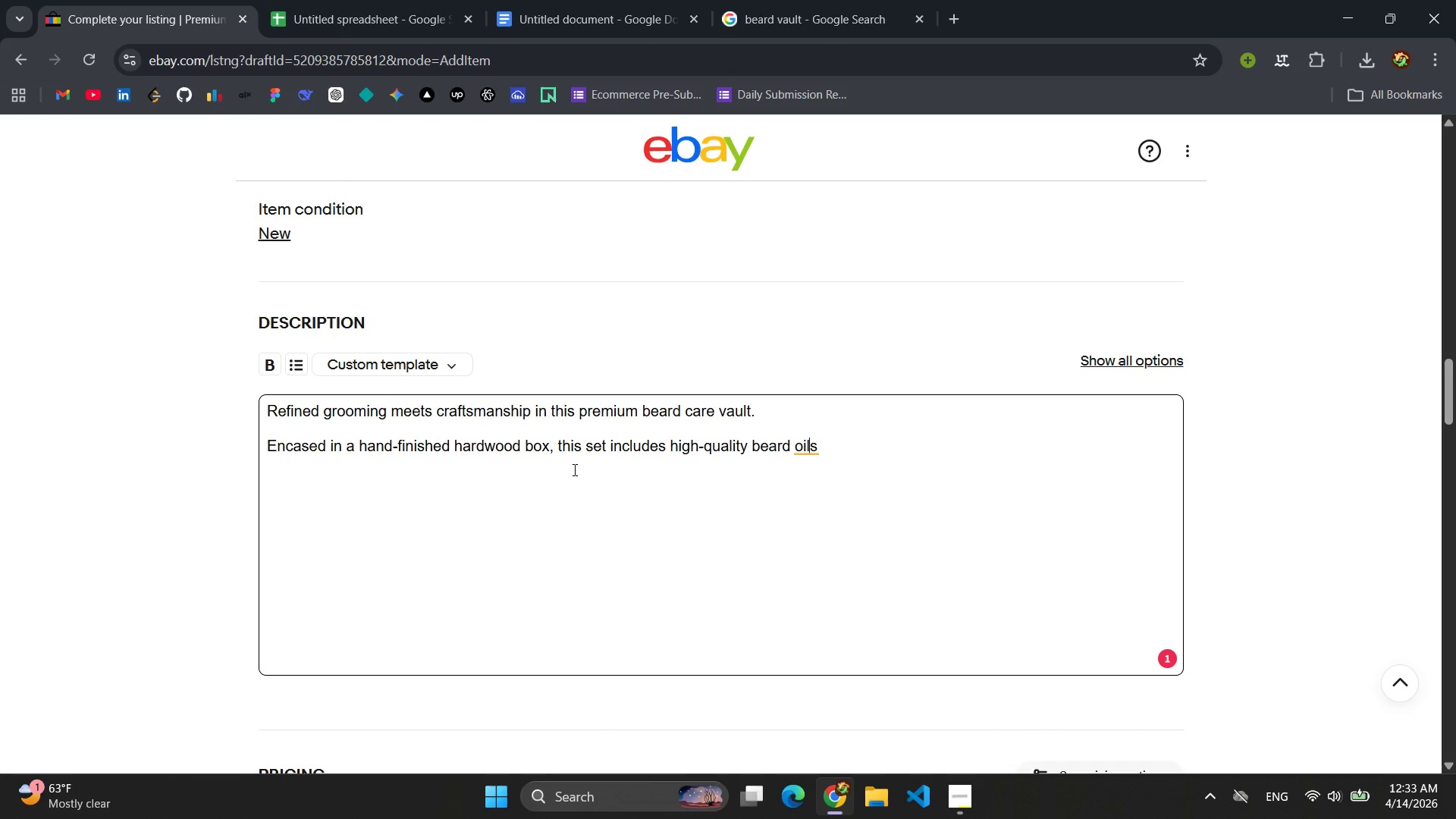 
key(ArrowRight)
 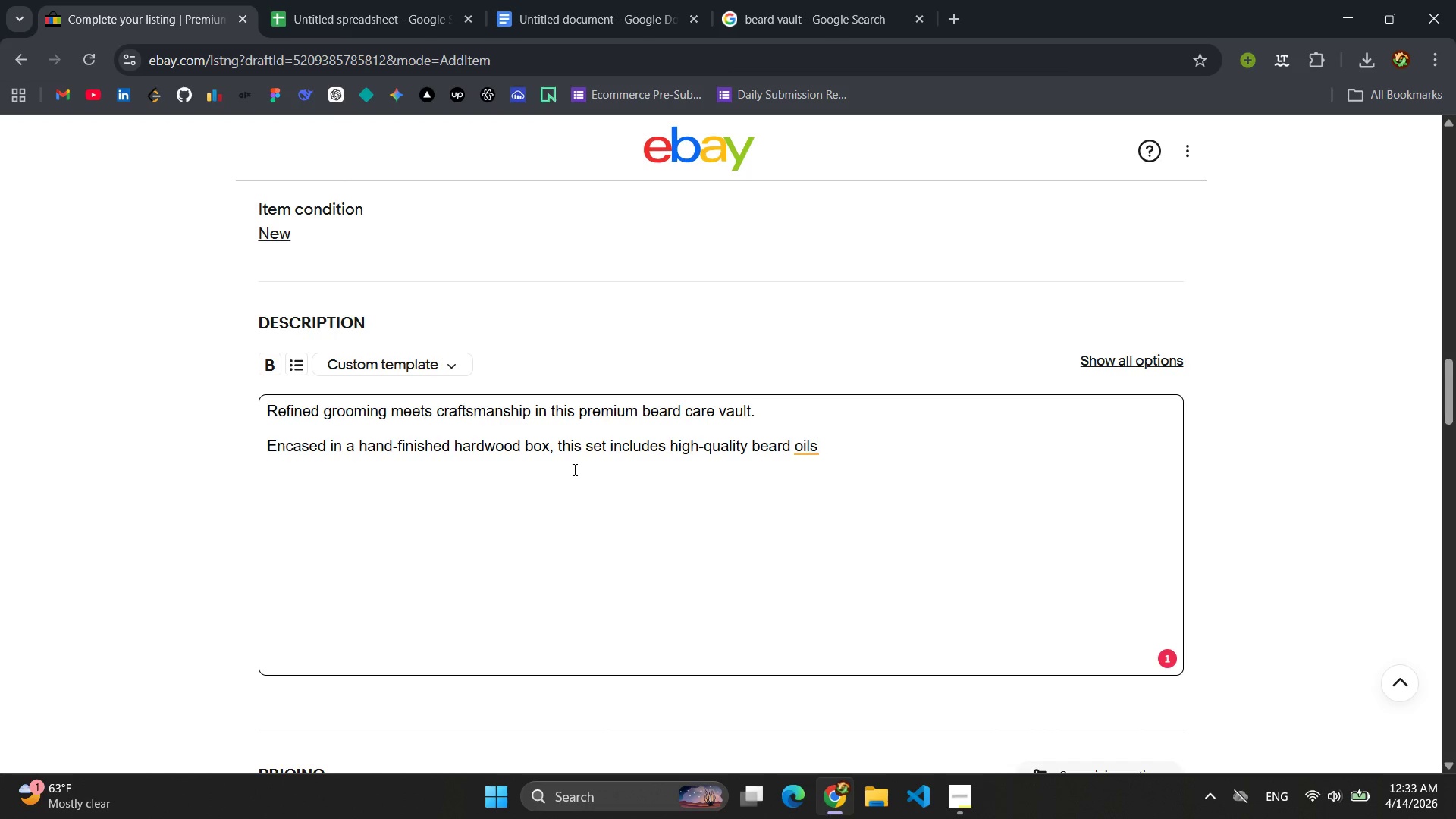 
key(ArrowRight)
 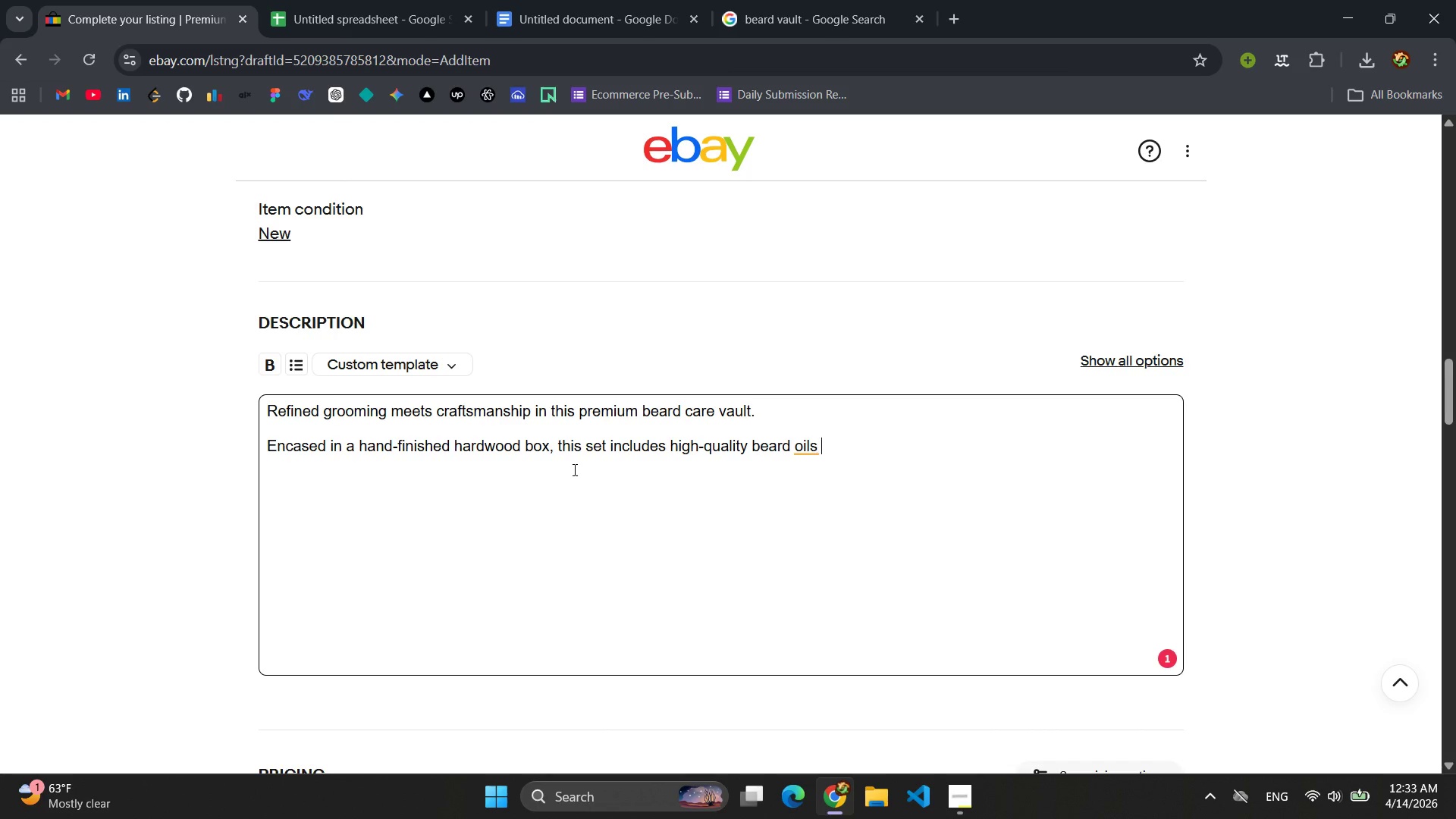 
key(ArrowRight)
 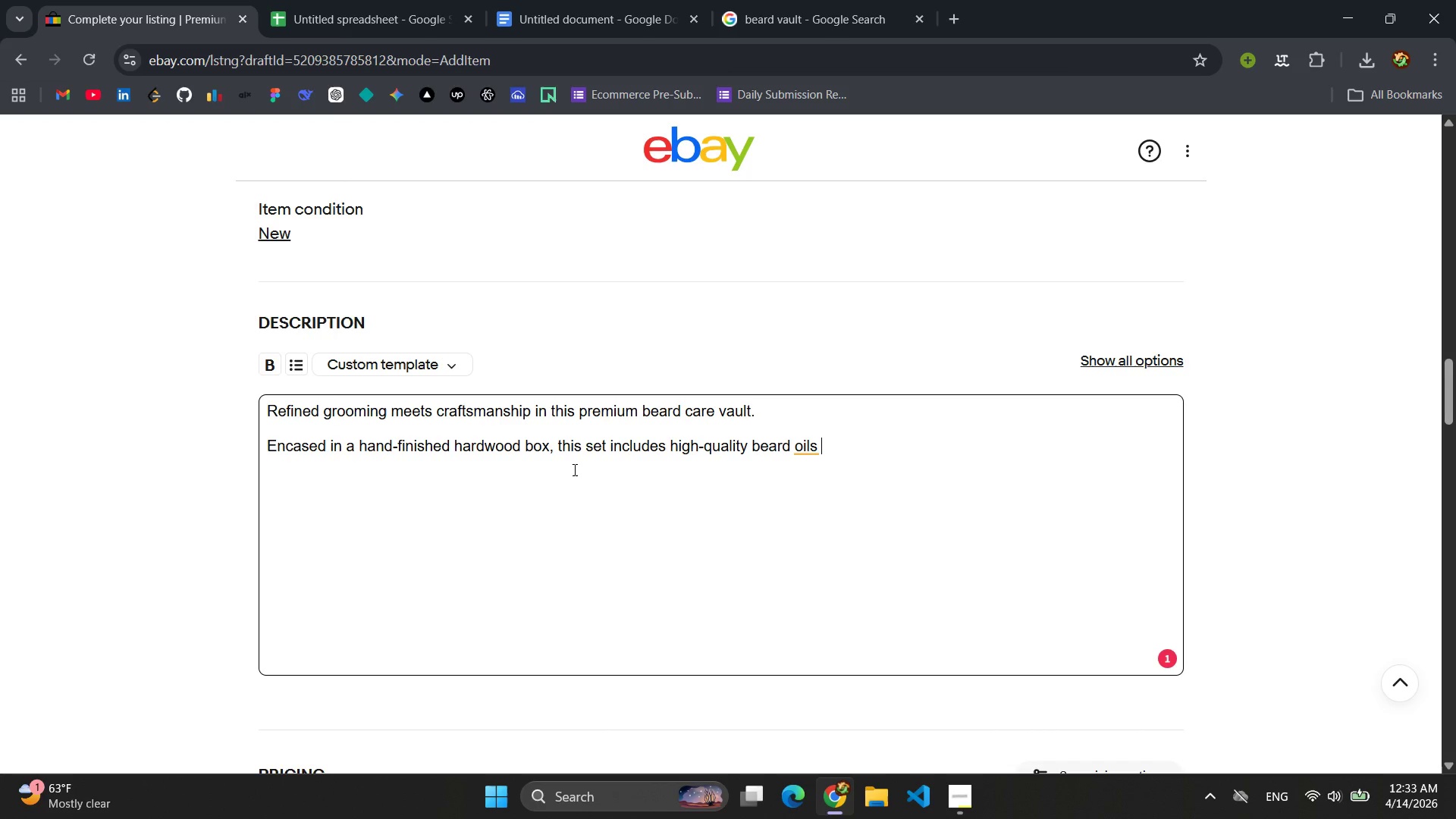 
type(formulated with a )
key(Backspace)
key(Backspace)
type(natural ingr)
 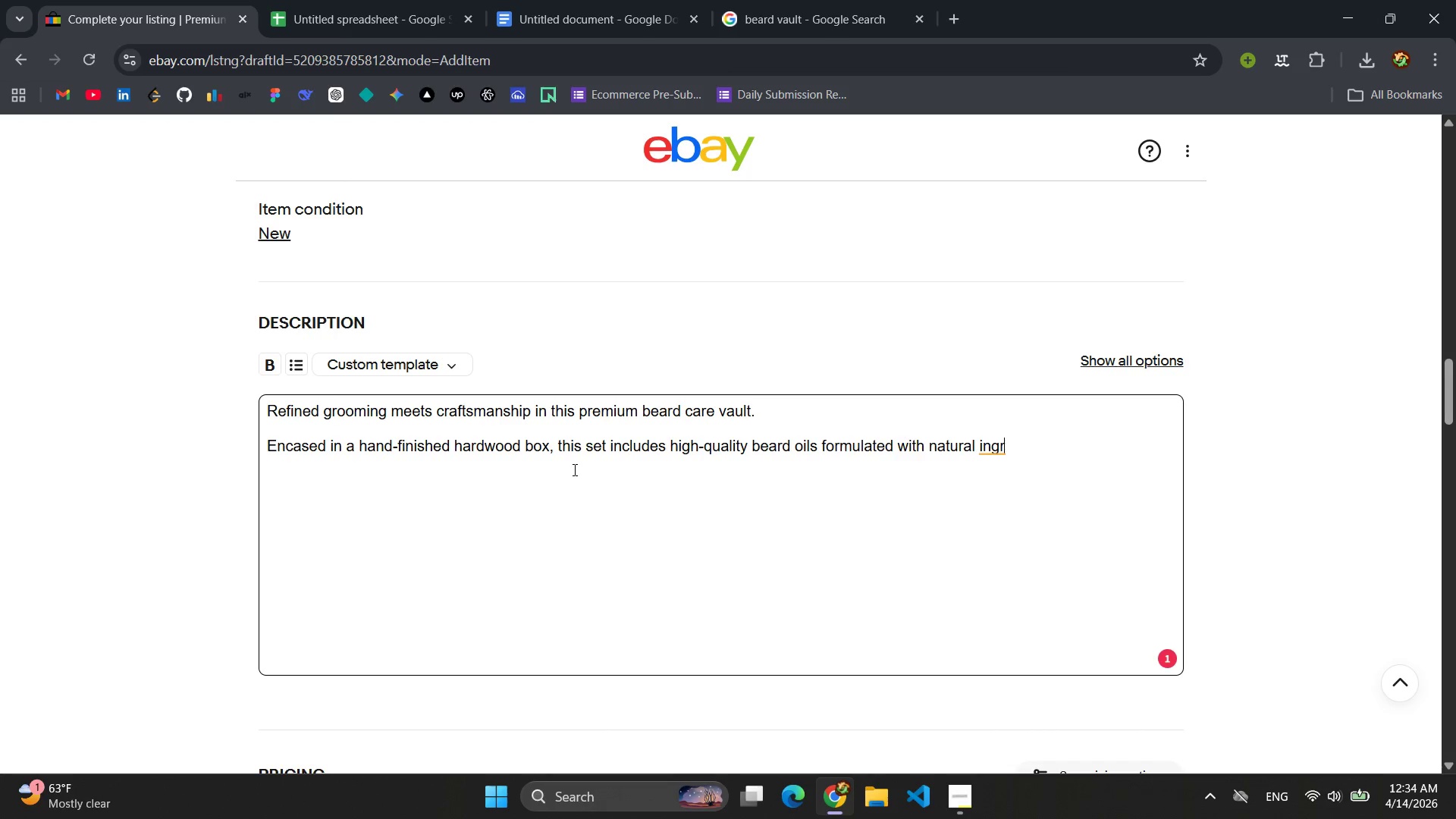 
type(edoet)
key(Backspace)
key(Backspace)
key(Backspace)
type(oet)
key(Backspace)
key(Backspace)
key(Backspace)
type(ients to nourshih )
key(Backspace)
key(Backspace)
key(Backspace)
key(Backspace)
key(Backspace)
type(ish and condition )
key(Backspace)
type(. A handcrafted )
 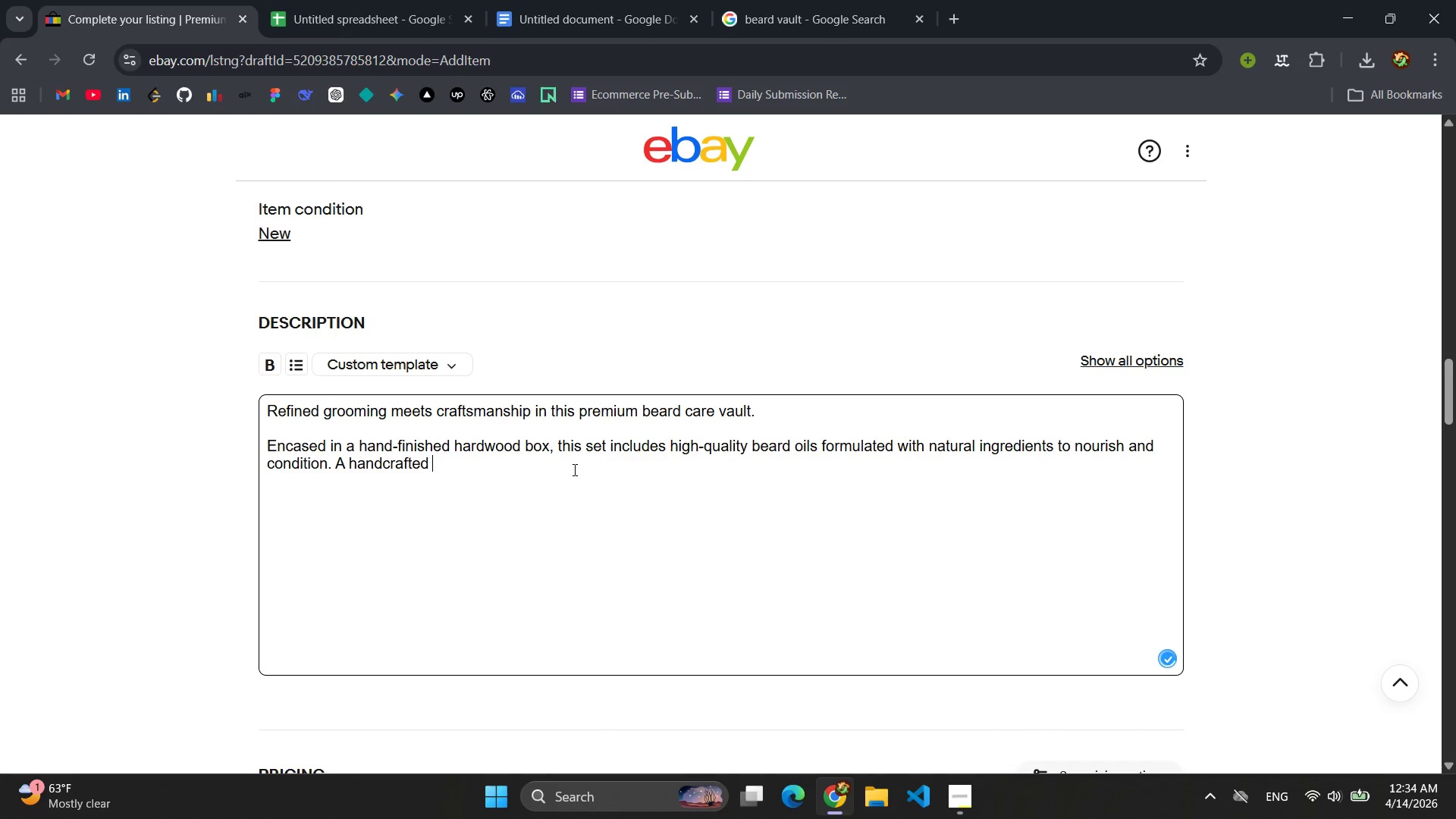 
wait(5.3)
 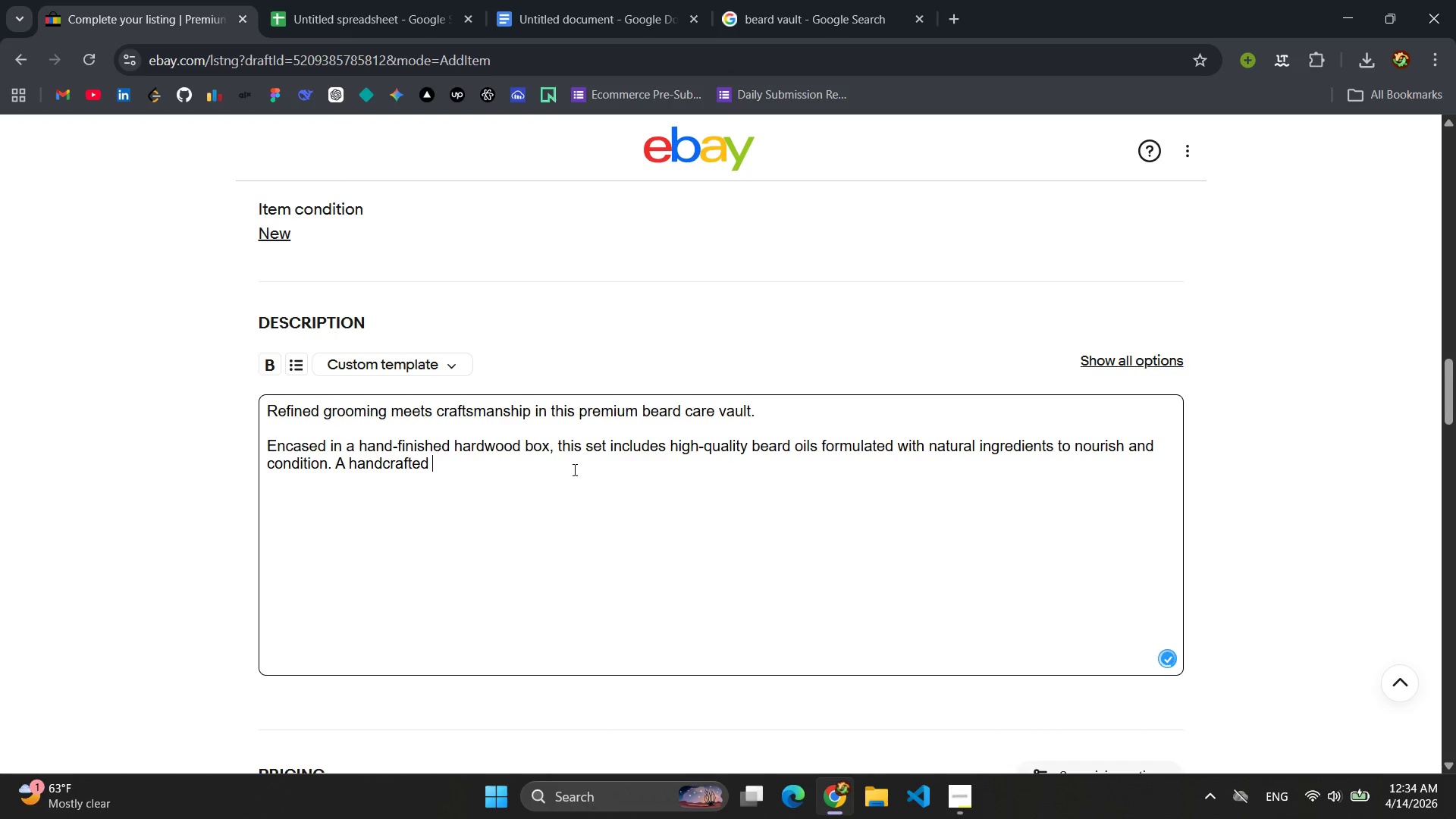 
type(wooden comb ensures smooth groomign wihout)
key(Backspace)
key(Backspace)
key(Backspace)
key(Backspace)
type(thout stt)
key(Backspace)
type(atic or breas)
key(Backspace)
type(kage )
 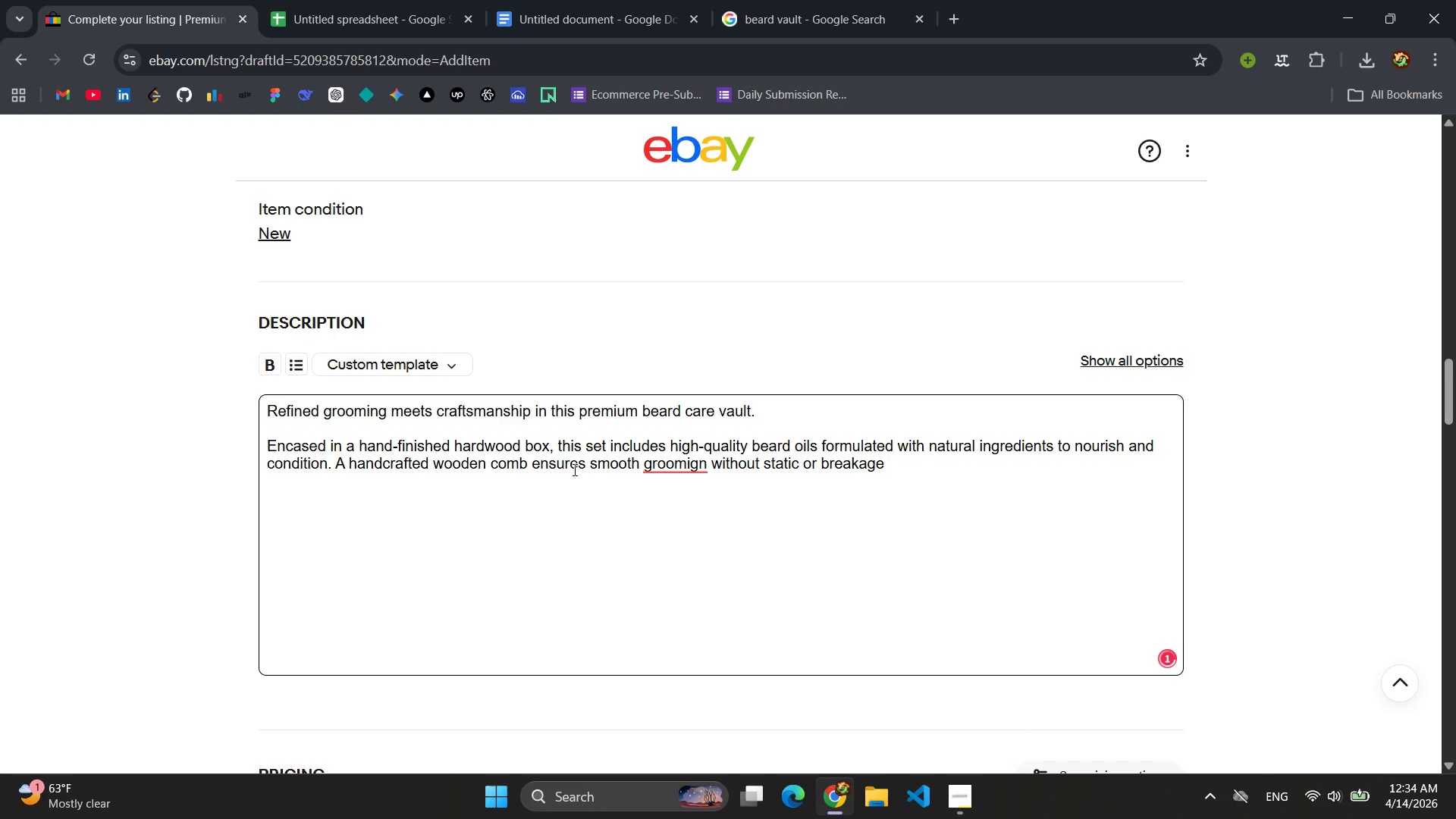 
hold_key(key=ArrowLeft, duration=1.2)
 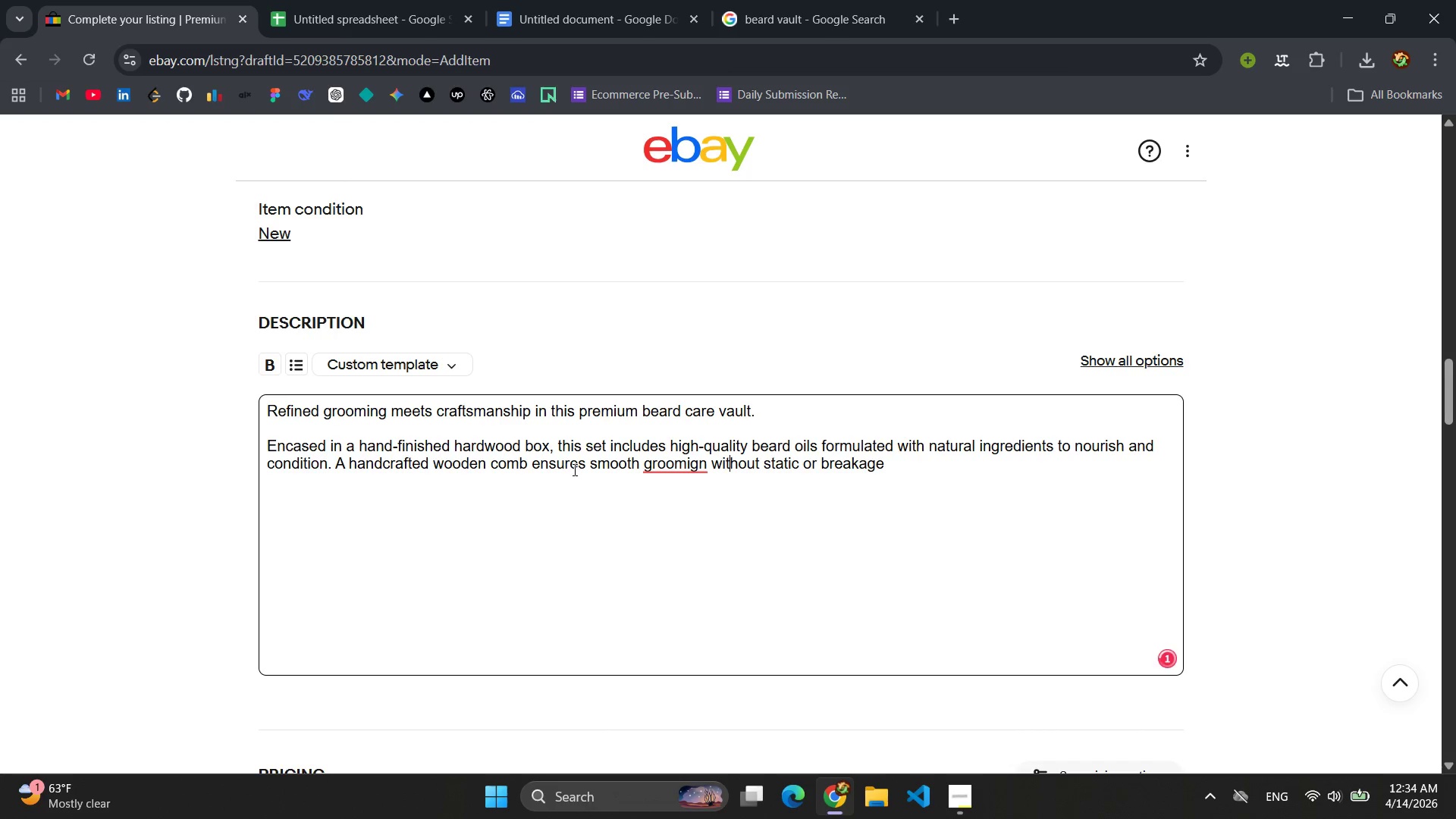 
key(ArrowLeft)
 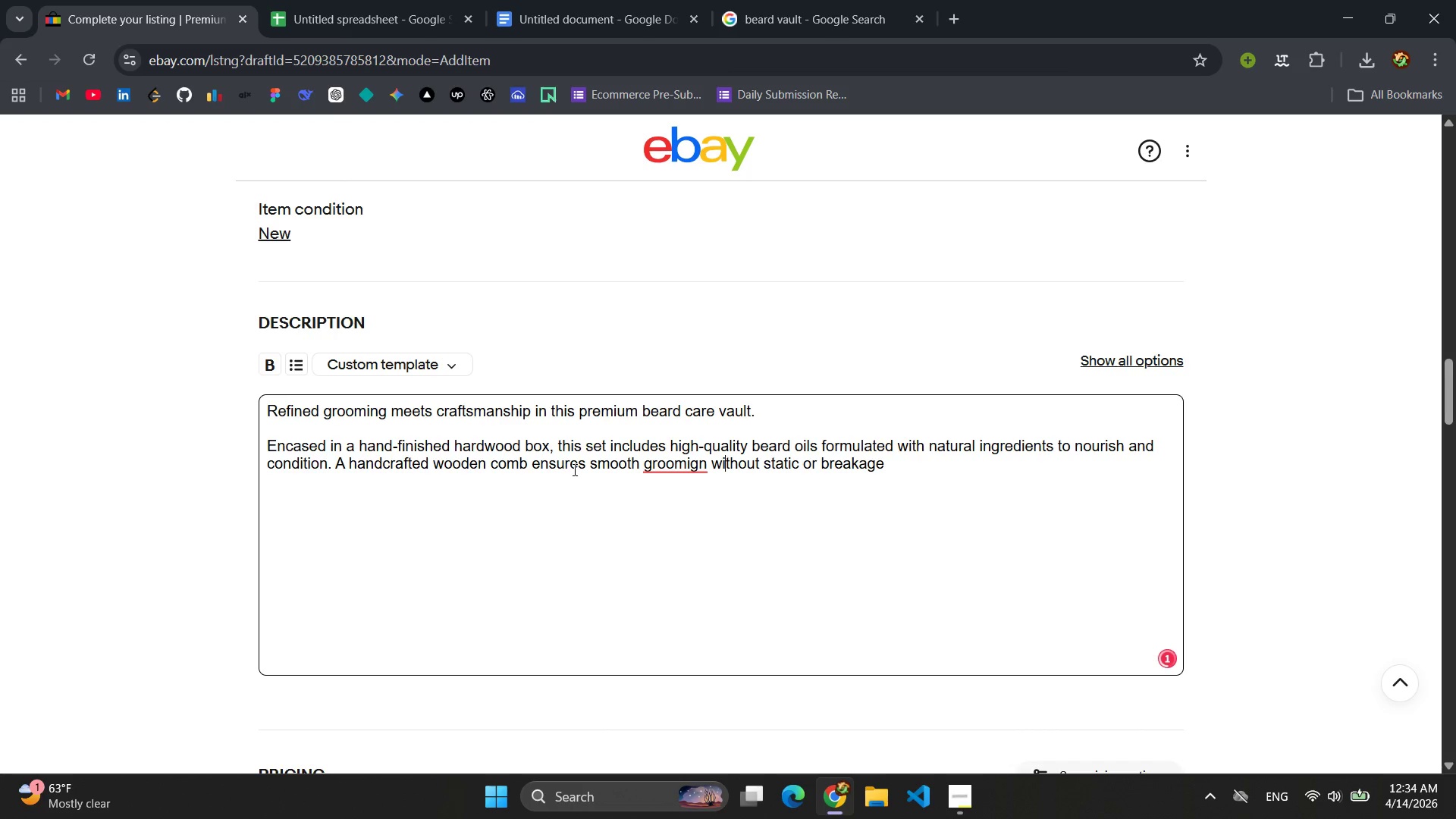 
key(ArrowLeft)
 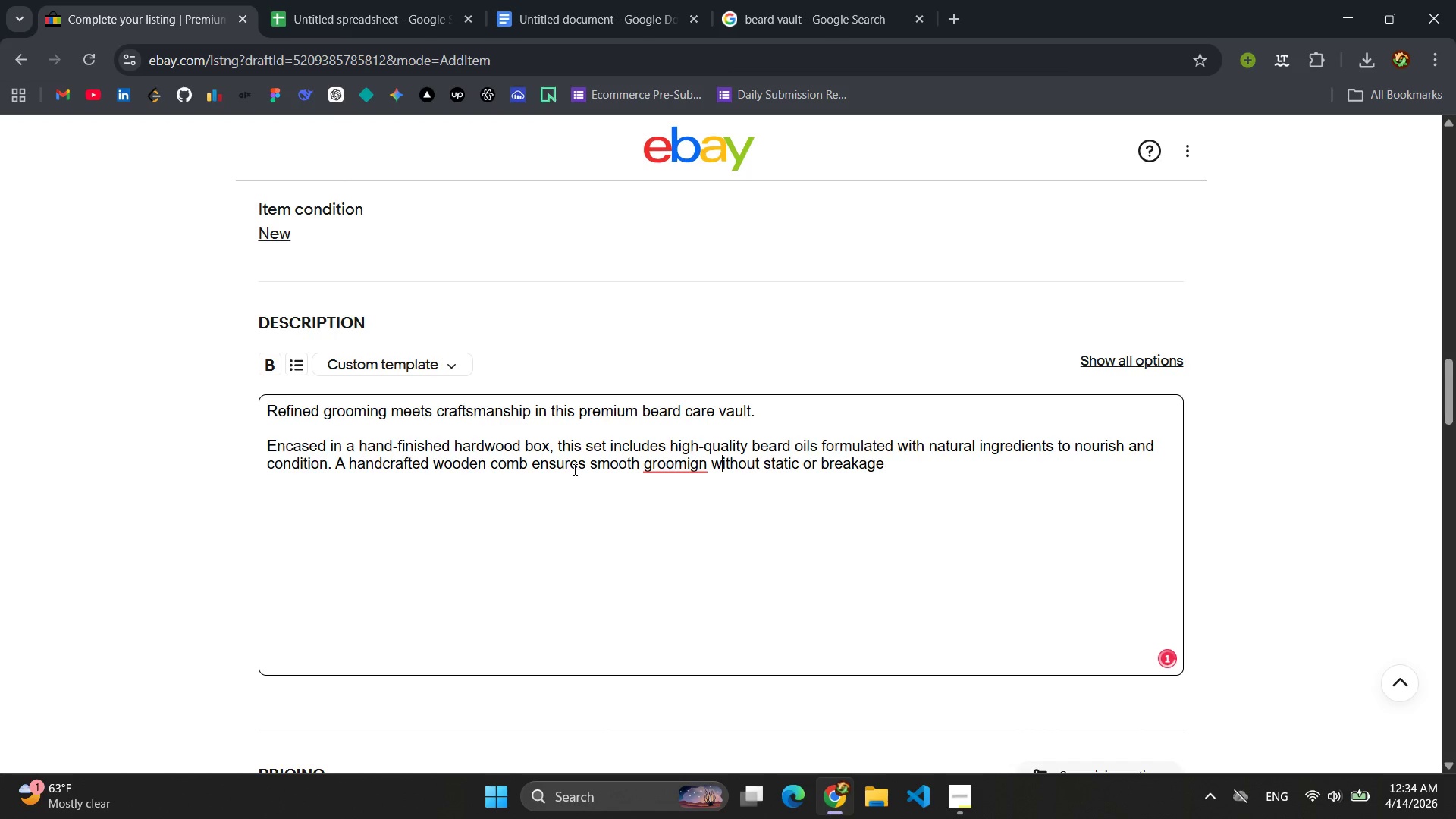 
key(ArrowLeft)
 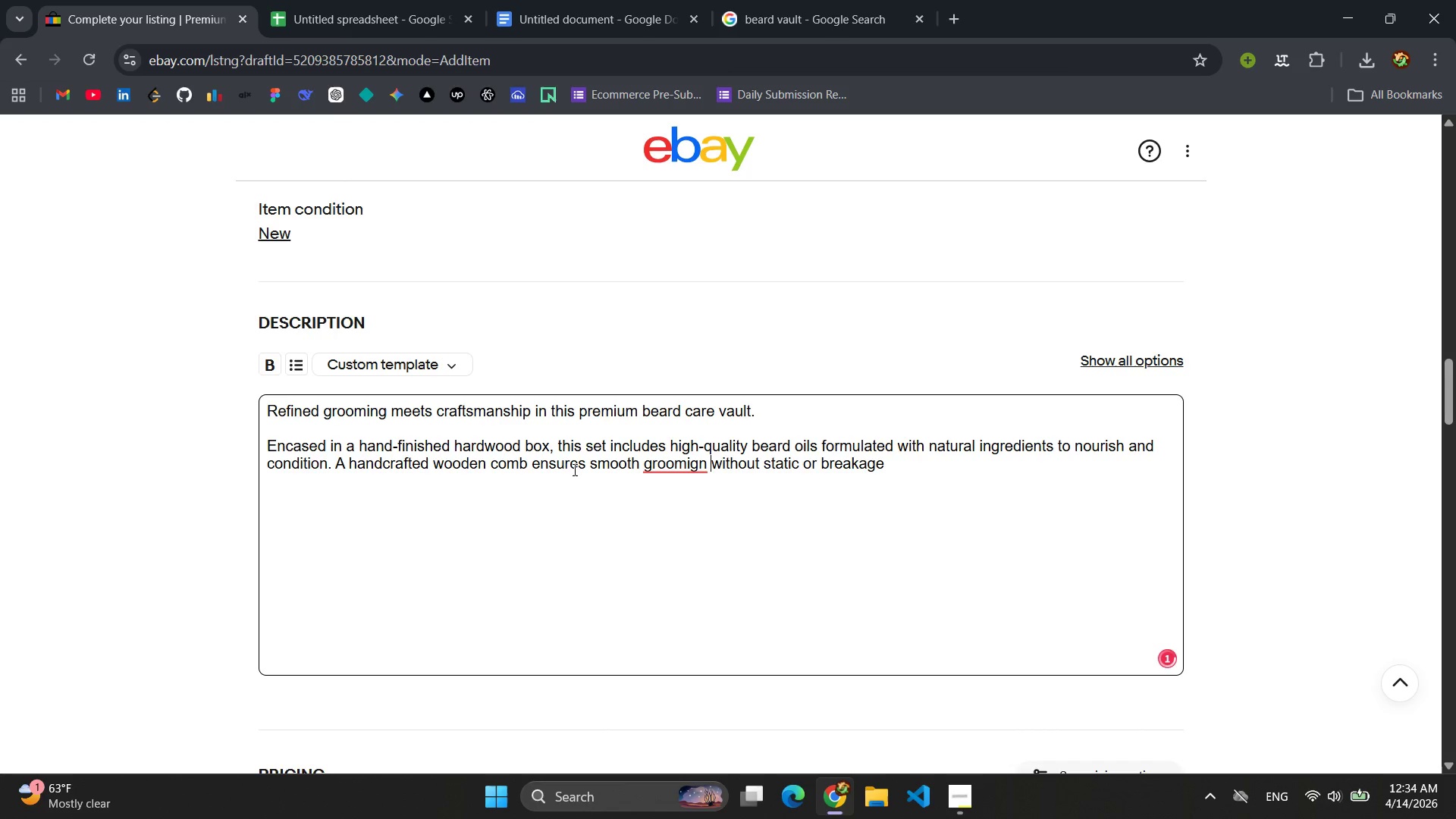 
key(ArrowLeft)
 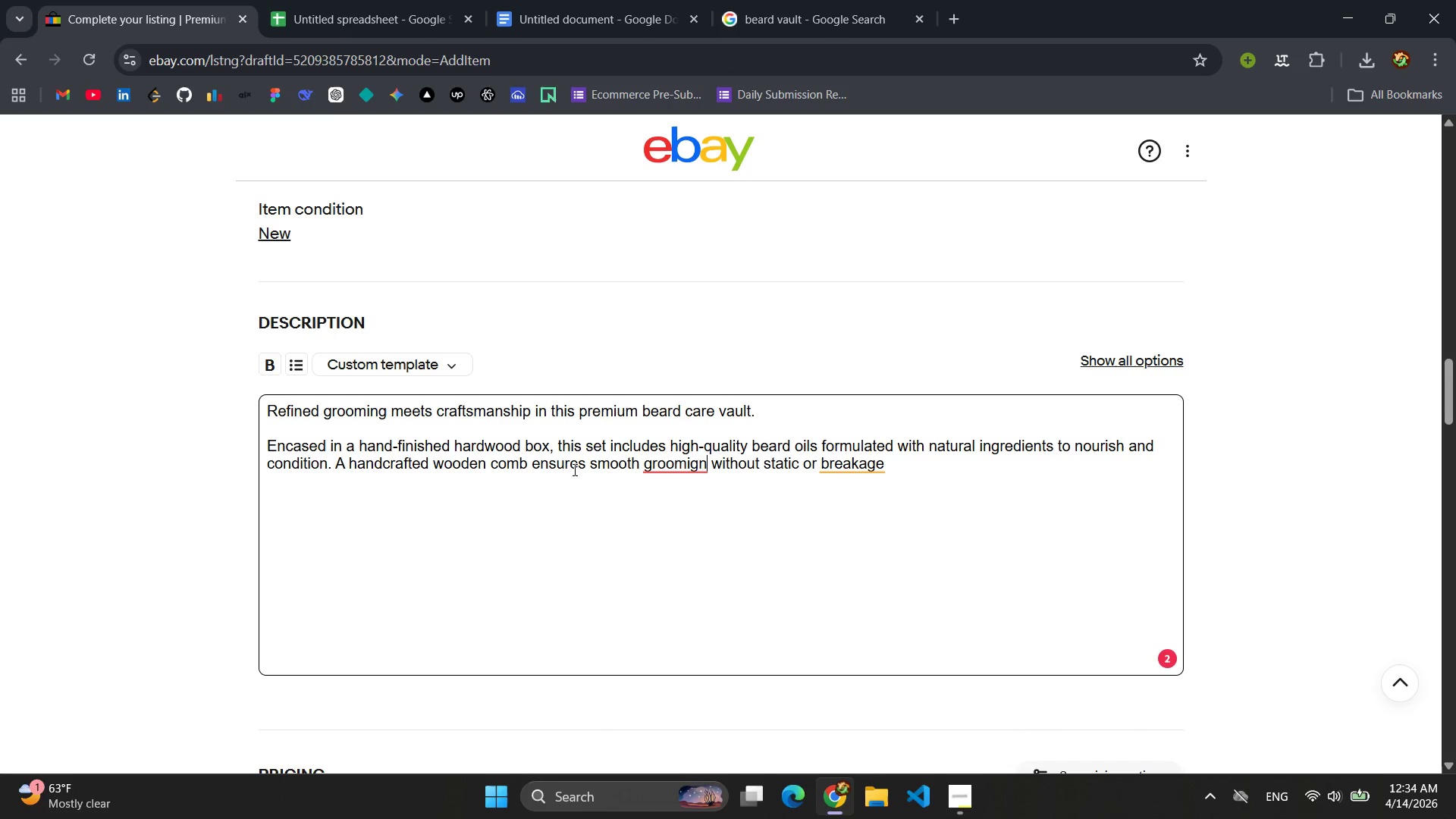 
key(Backspace)
key(Backspace)
type(ng)
 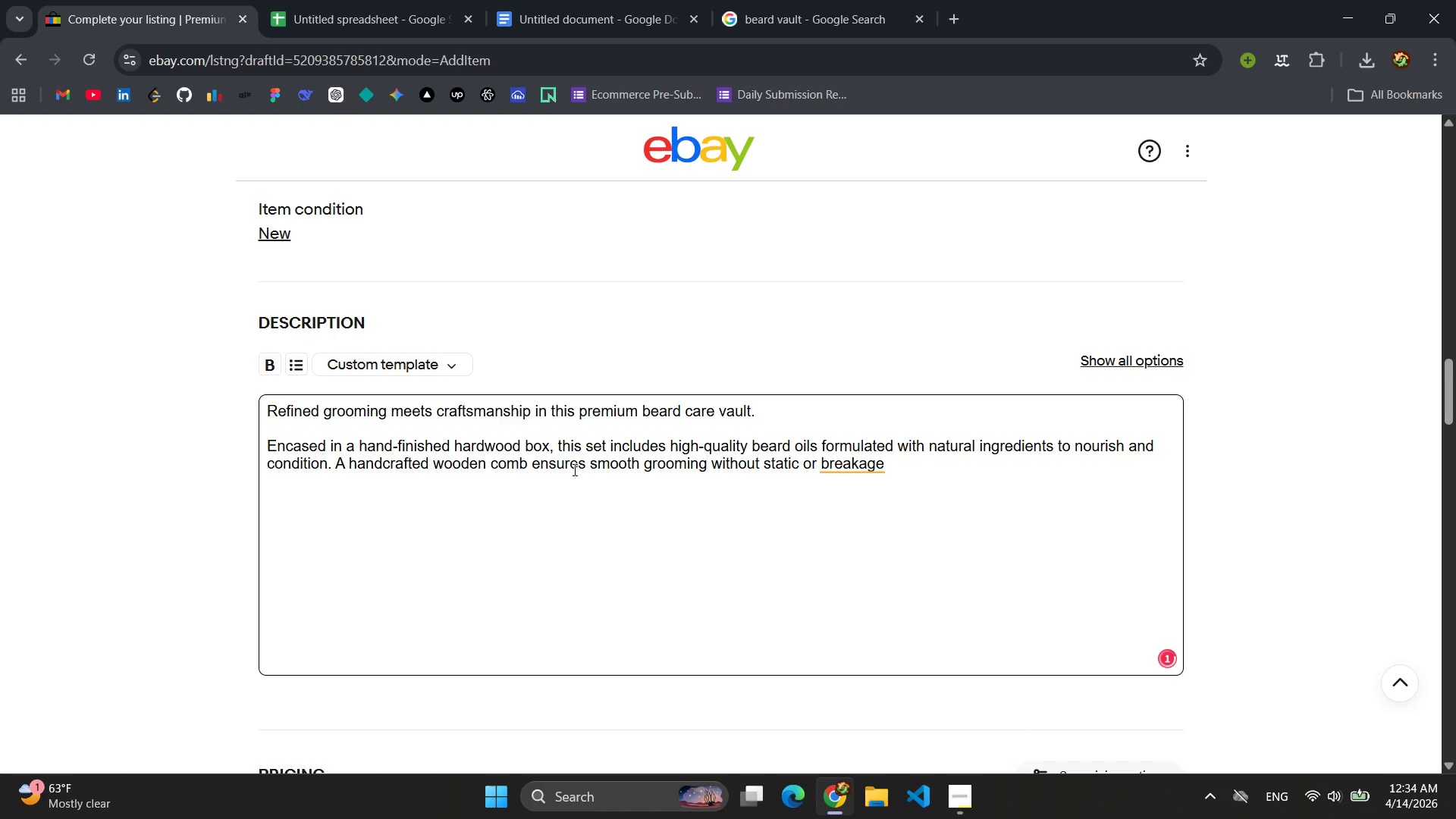 
hold_key(key=ArrowRight, duration=1.23)
 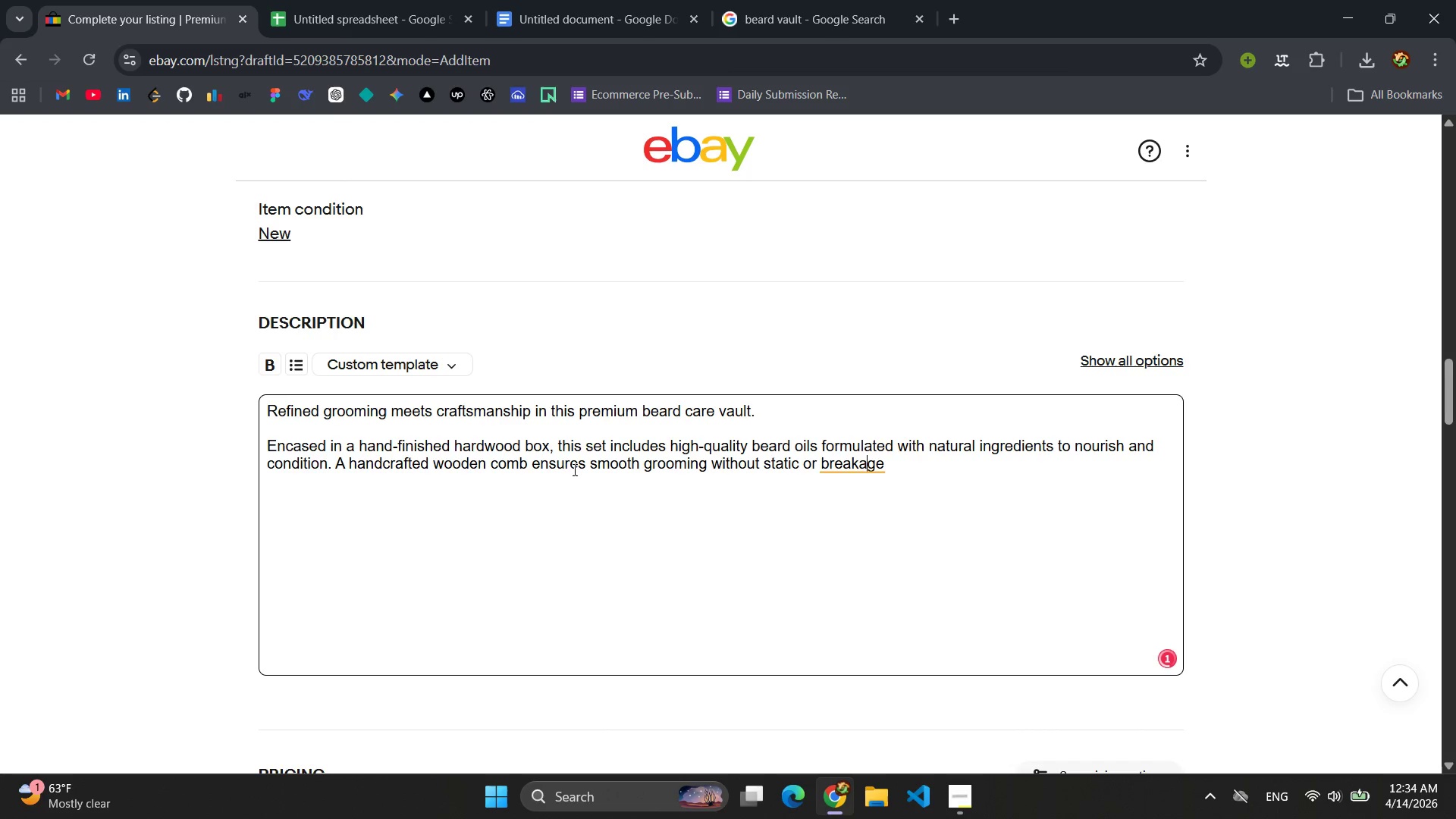 
key(ArrowRight)
 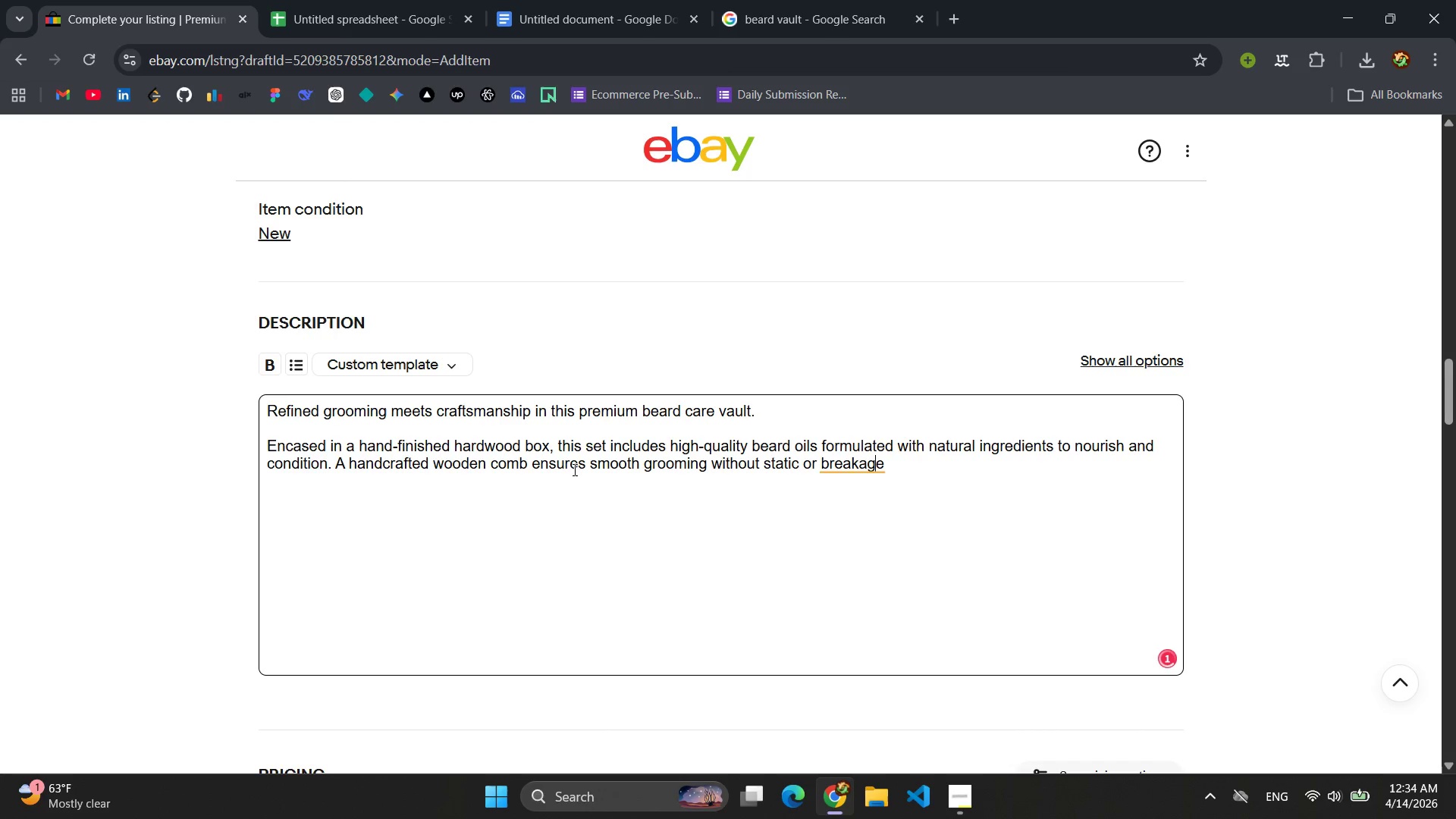 
key(ArrowRight)
 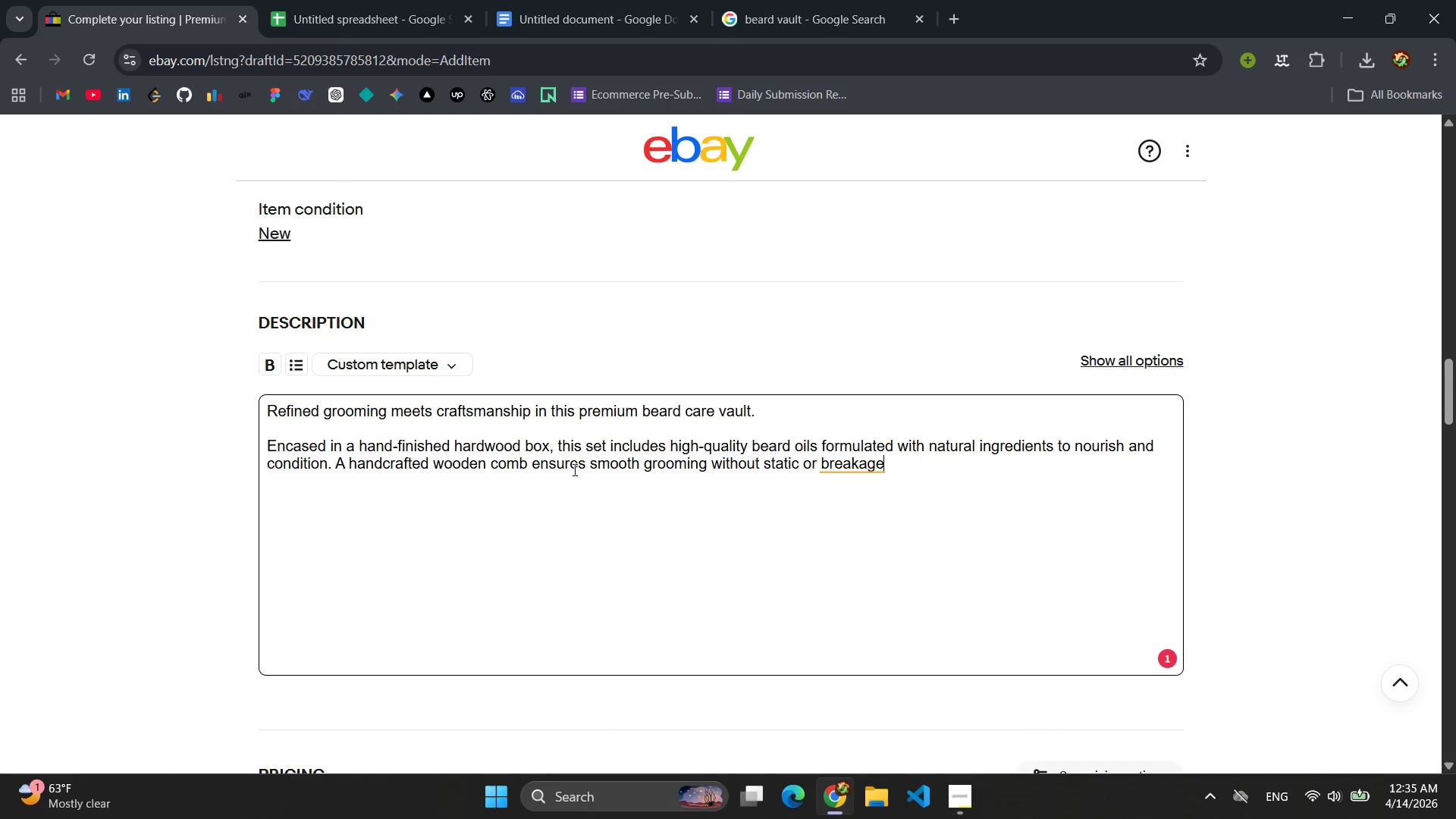 
key(Period)
 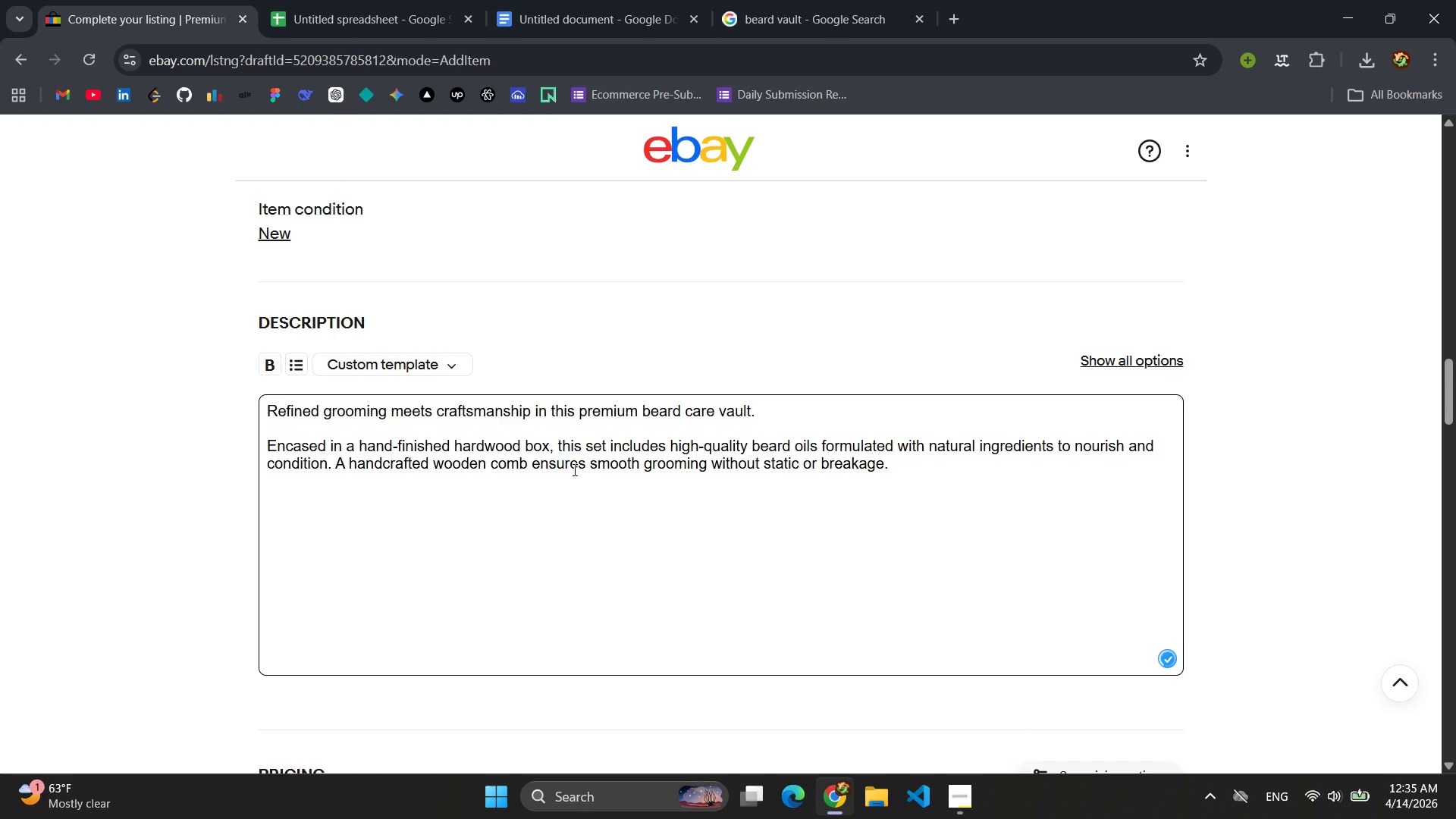 
key(Enter)
 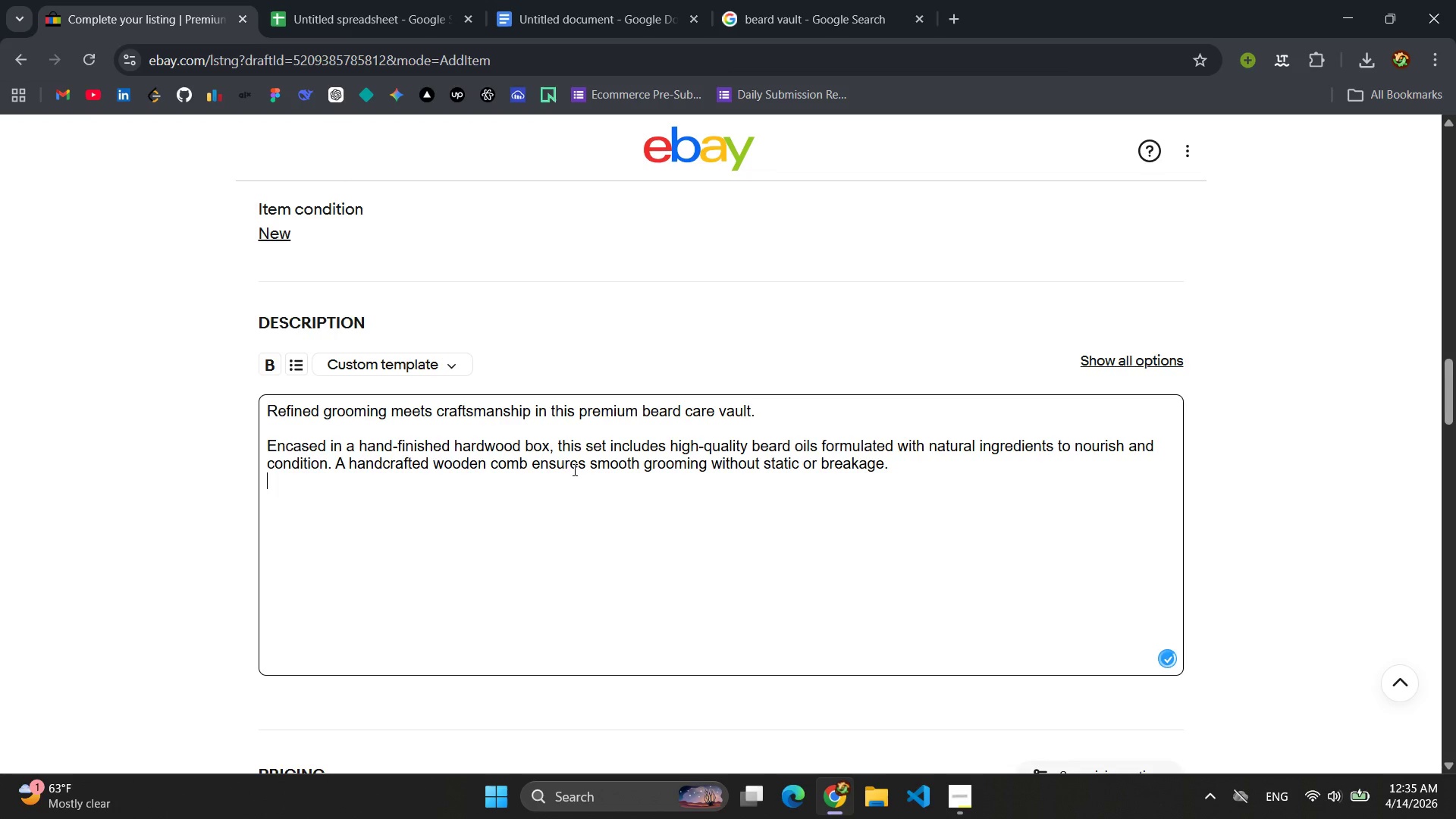 
key(Enter)
 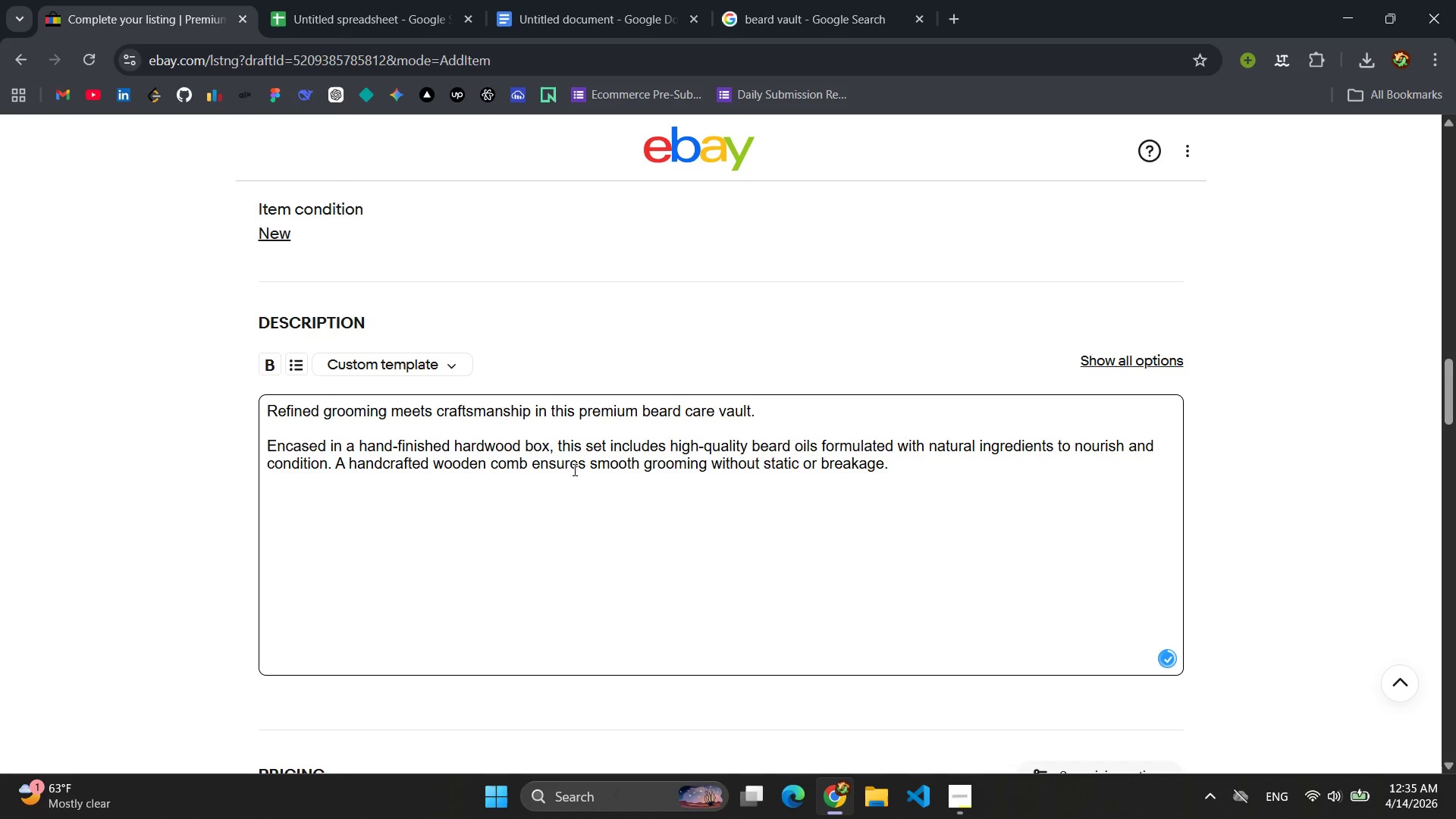 
type(Designed for individual who value both performance and pressen)
key(Backspace)
key(Backspace)
key(Backspace)
type(entation )
key(Backspace)
type(.)
 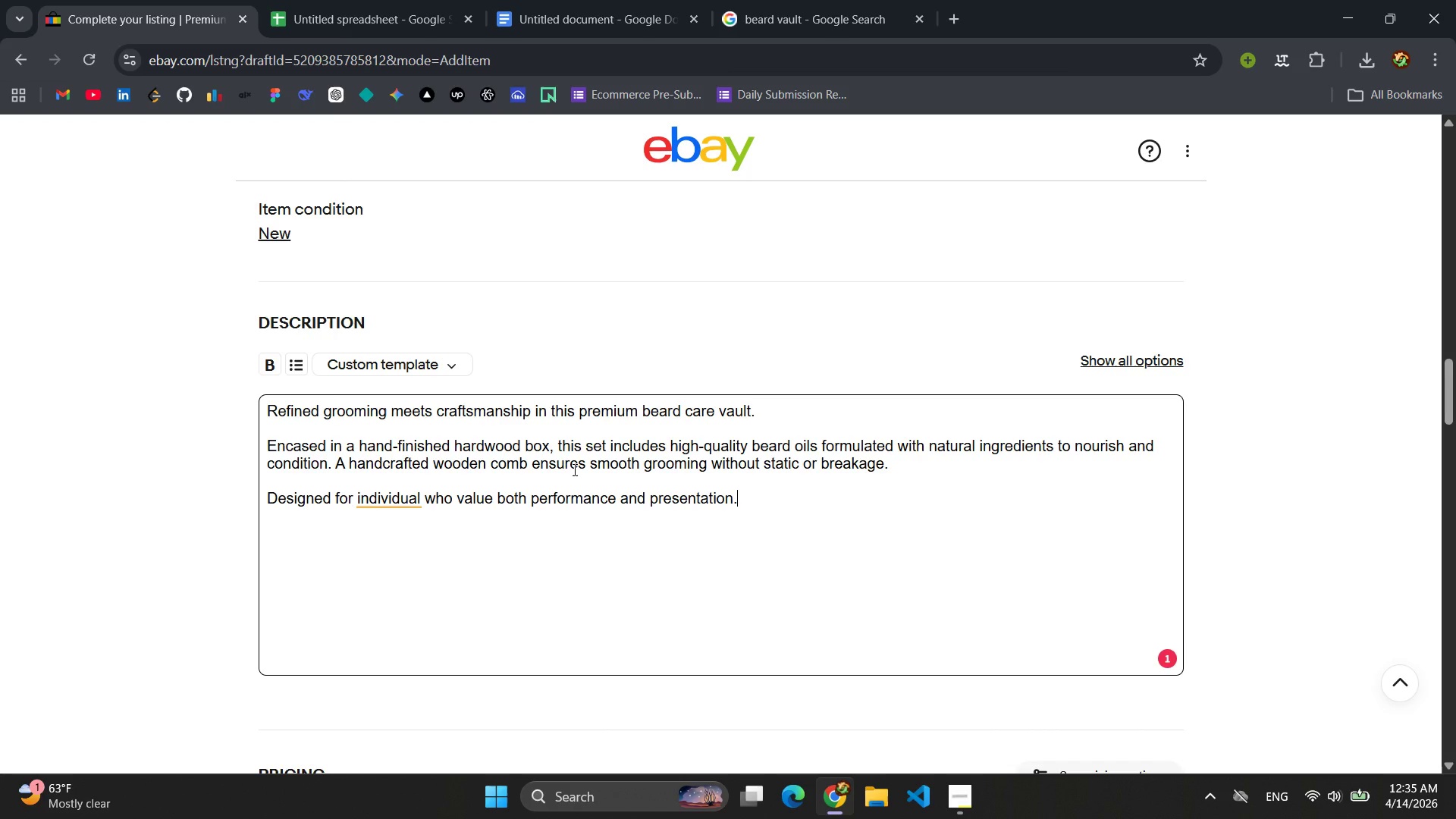 
hold_key(key=ArrowLeft, duration=1.5)
 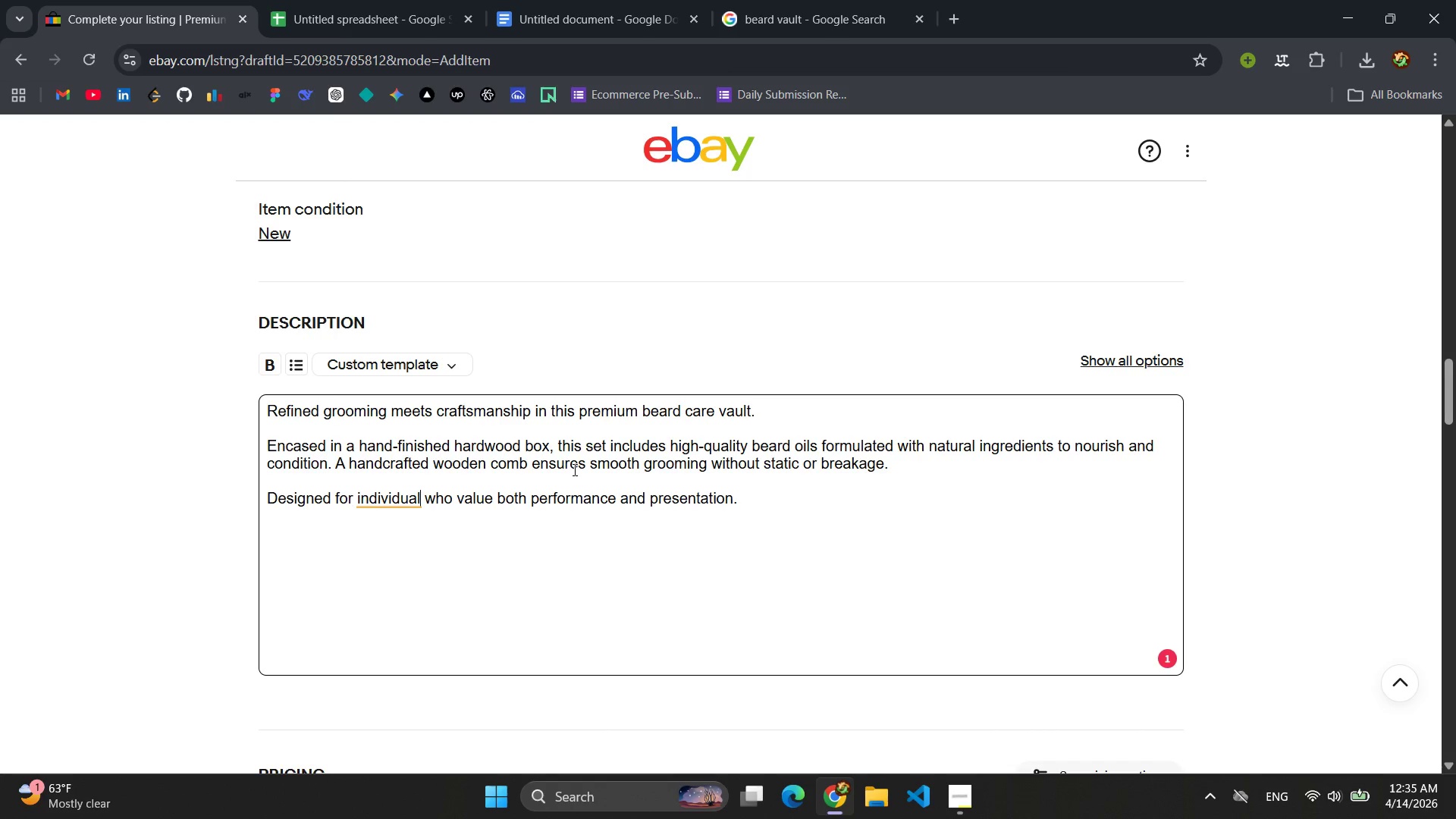 
hold_key(key=ArrowLeft, duration=0.33)
 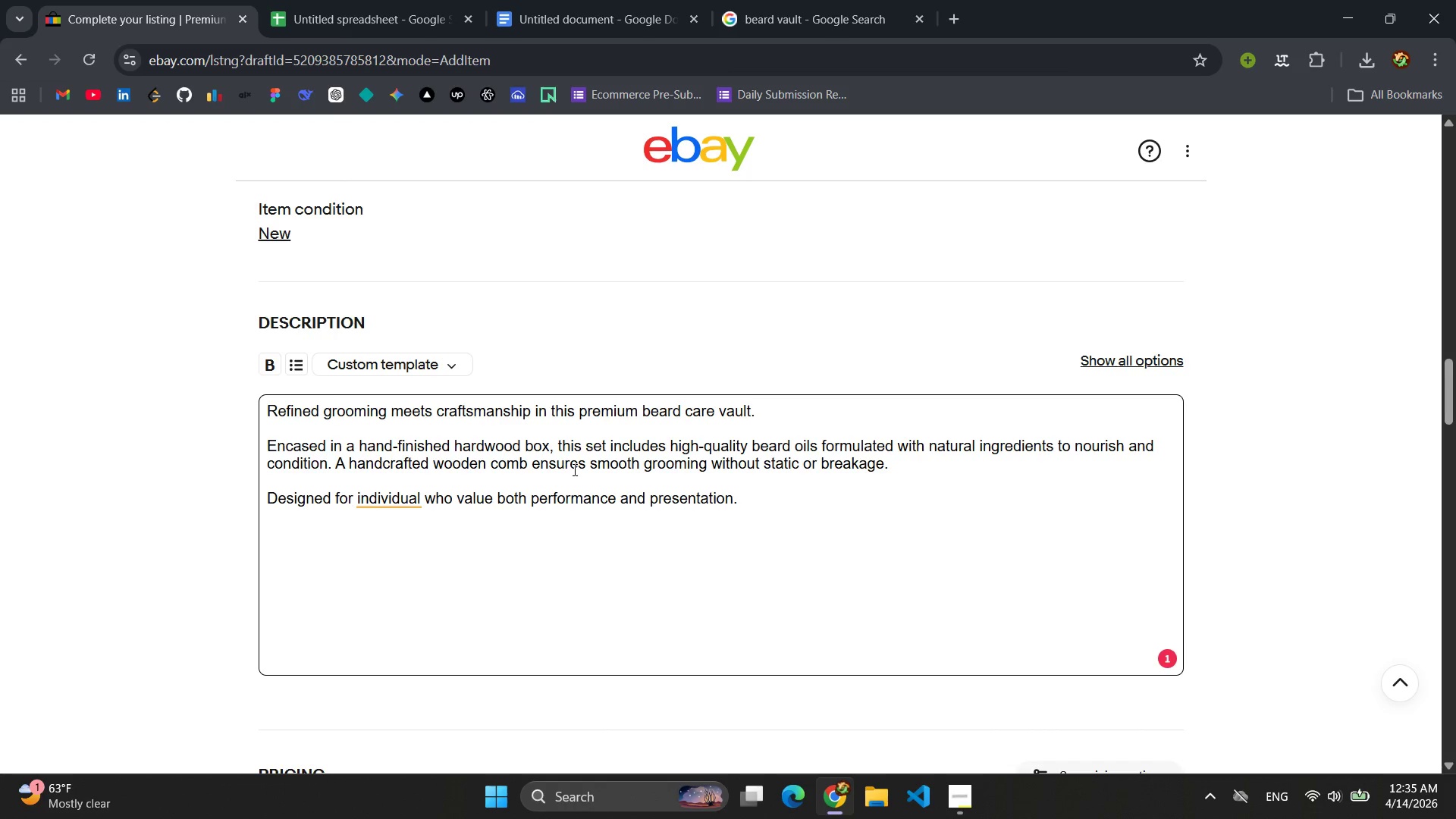 
key(S)
 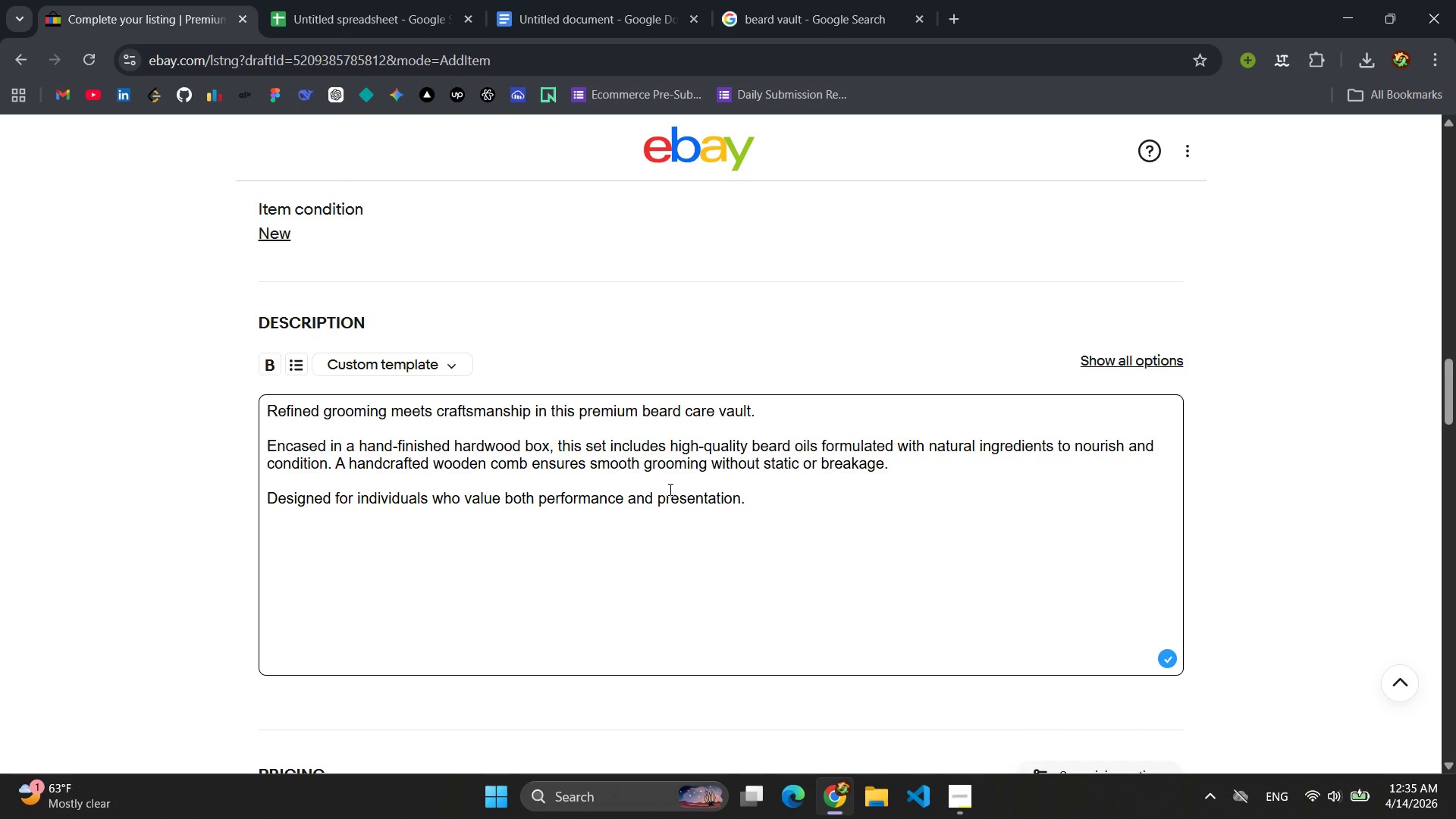 
wait(6.7)
 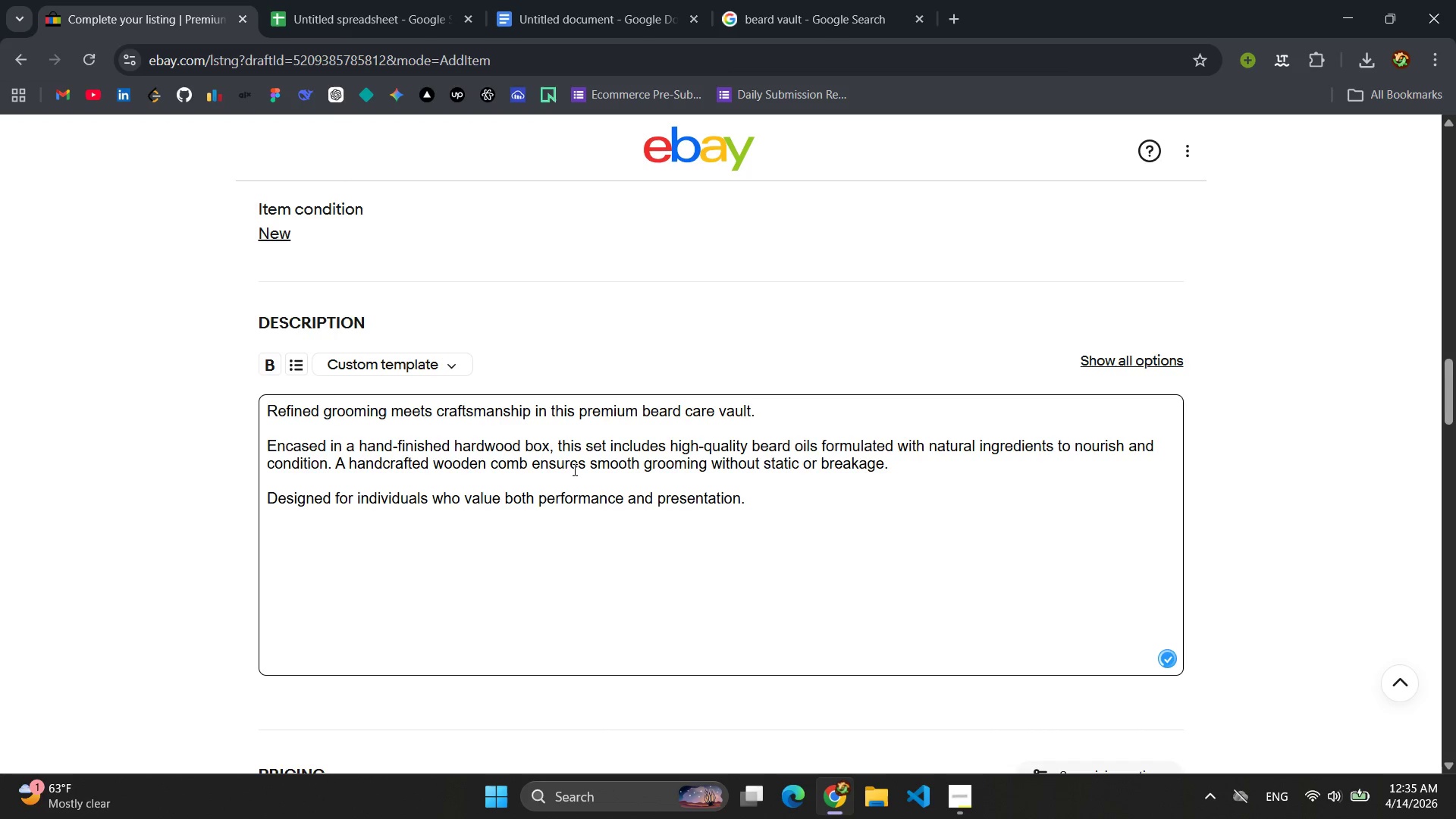 
scroll: coordinate [715, 472], scroll_direction: down, amount: 5.0
 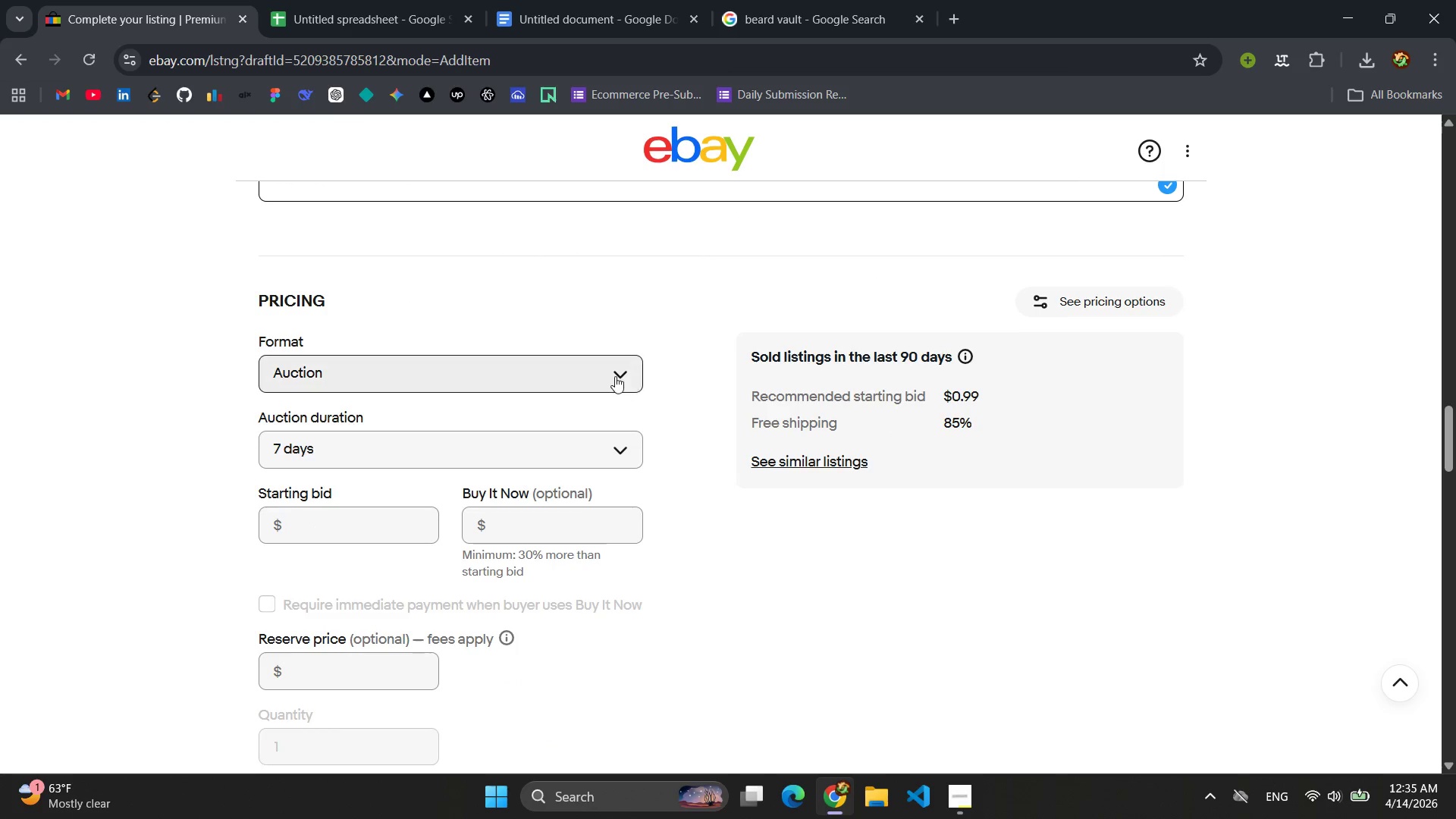 
left_click([615, 376])
 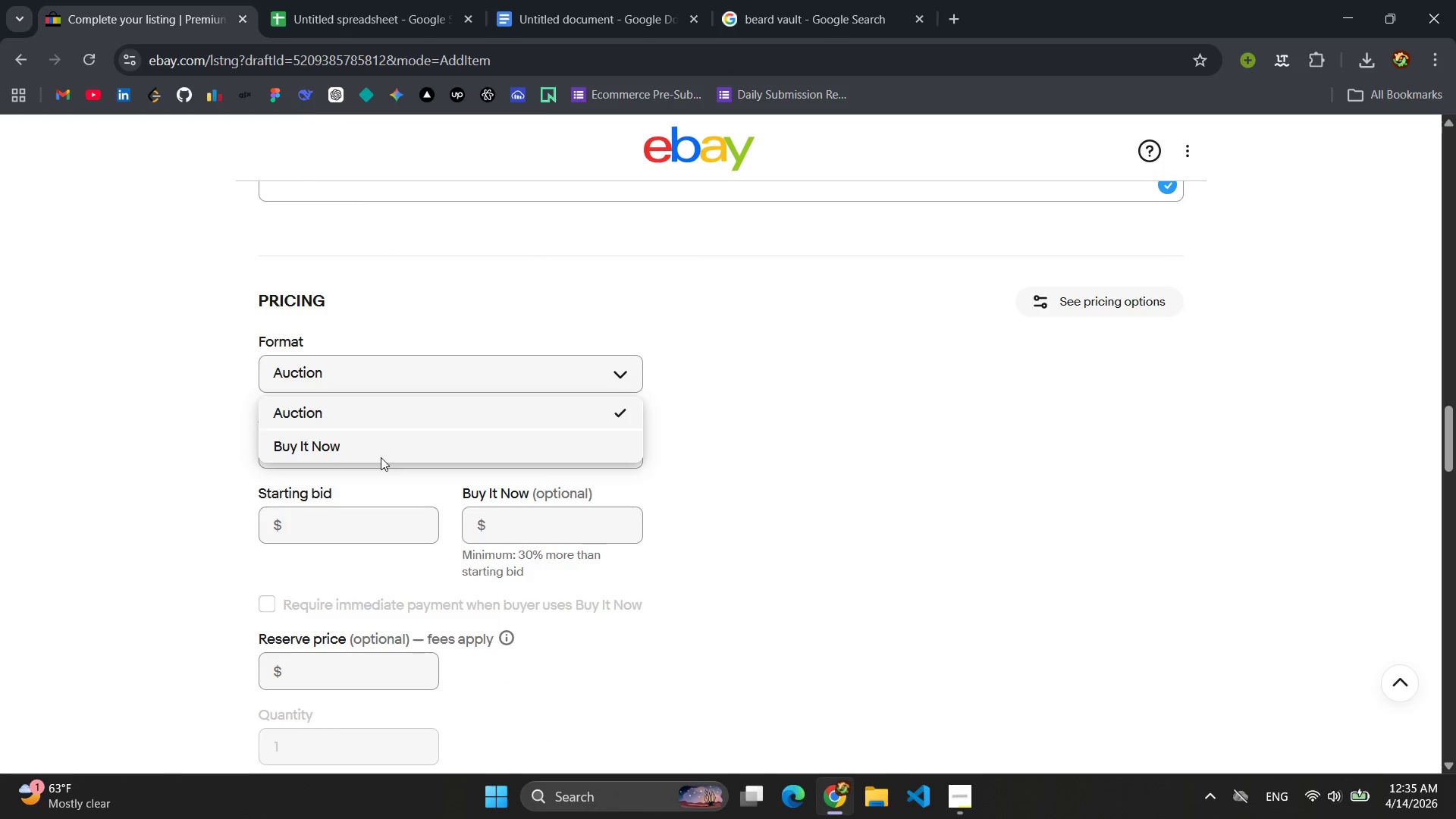 
left_click([326, 438])
 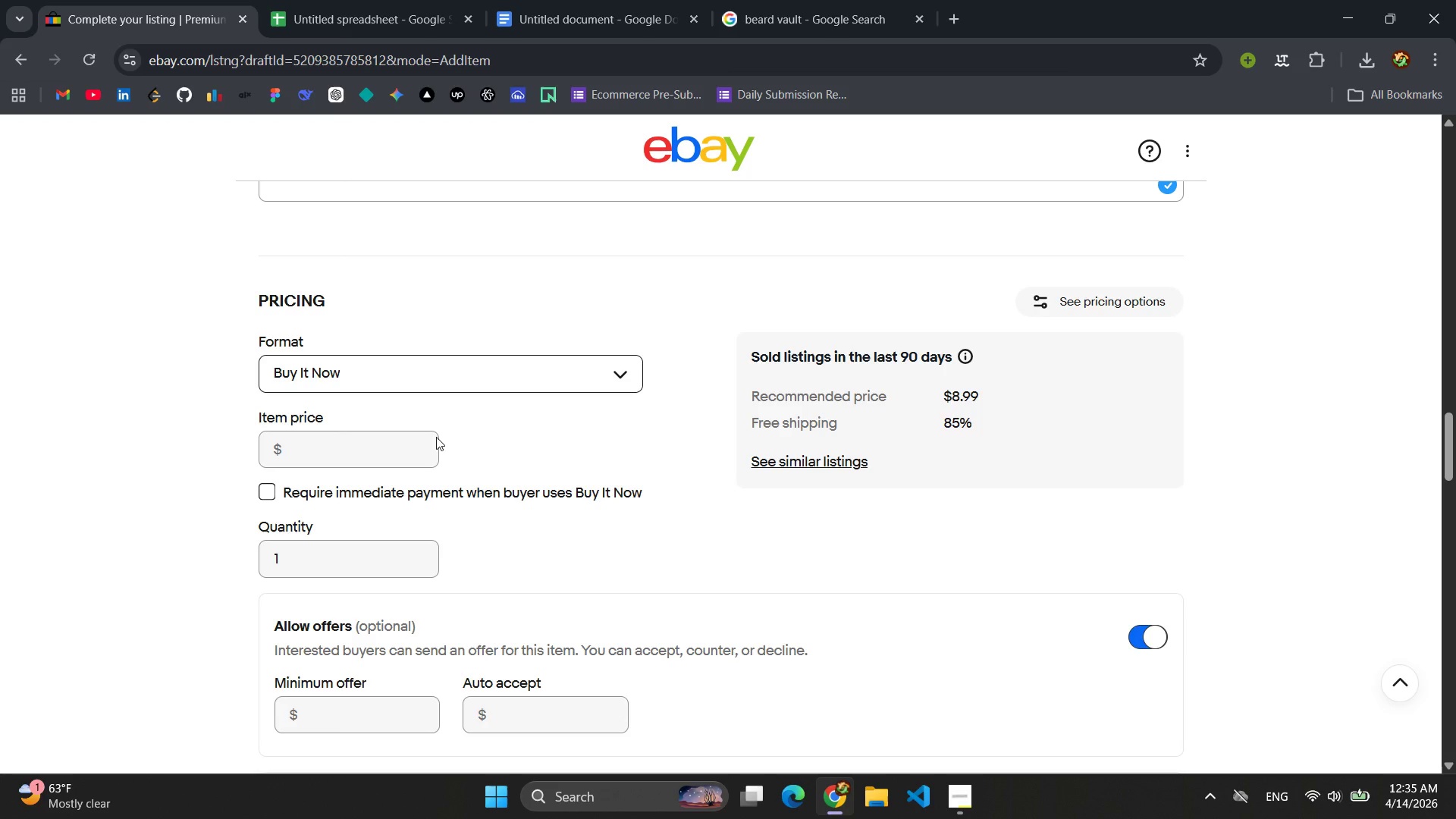 
wait(6.27)
 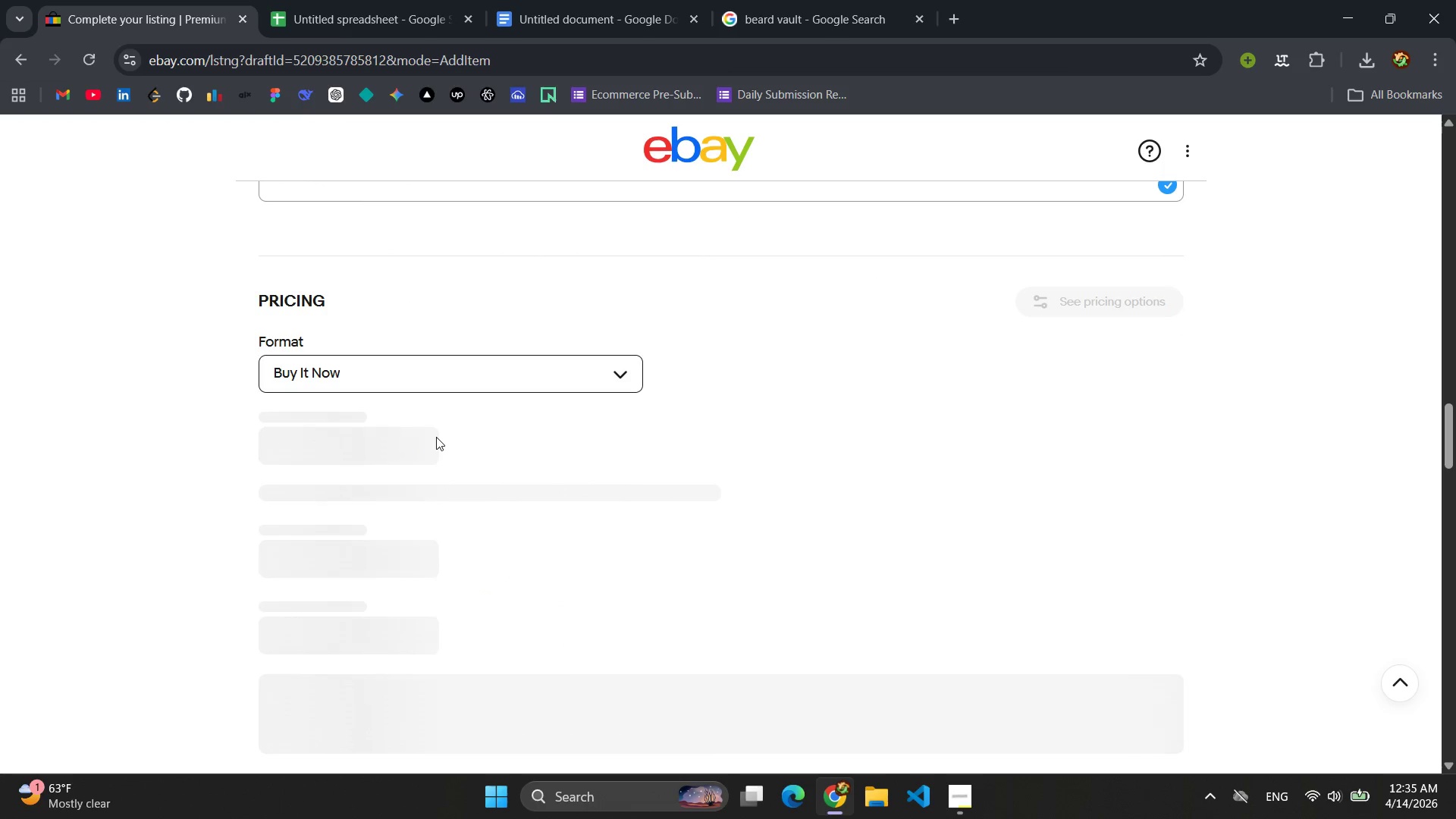 
scroll: coordinate [448, 438], scroll_direction: down, amount: 2.0
 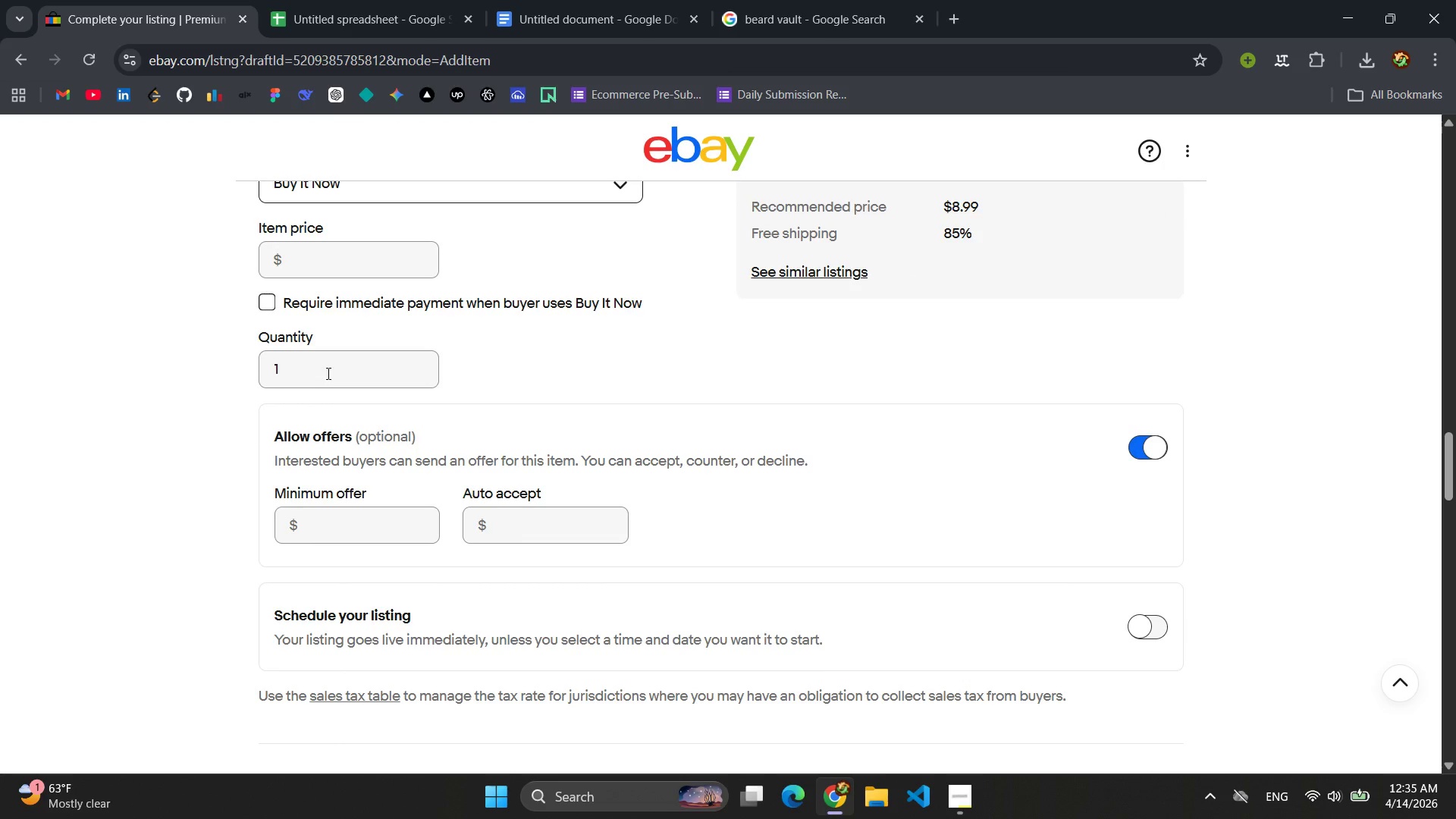 
left_click([368, 268])
 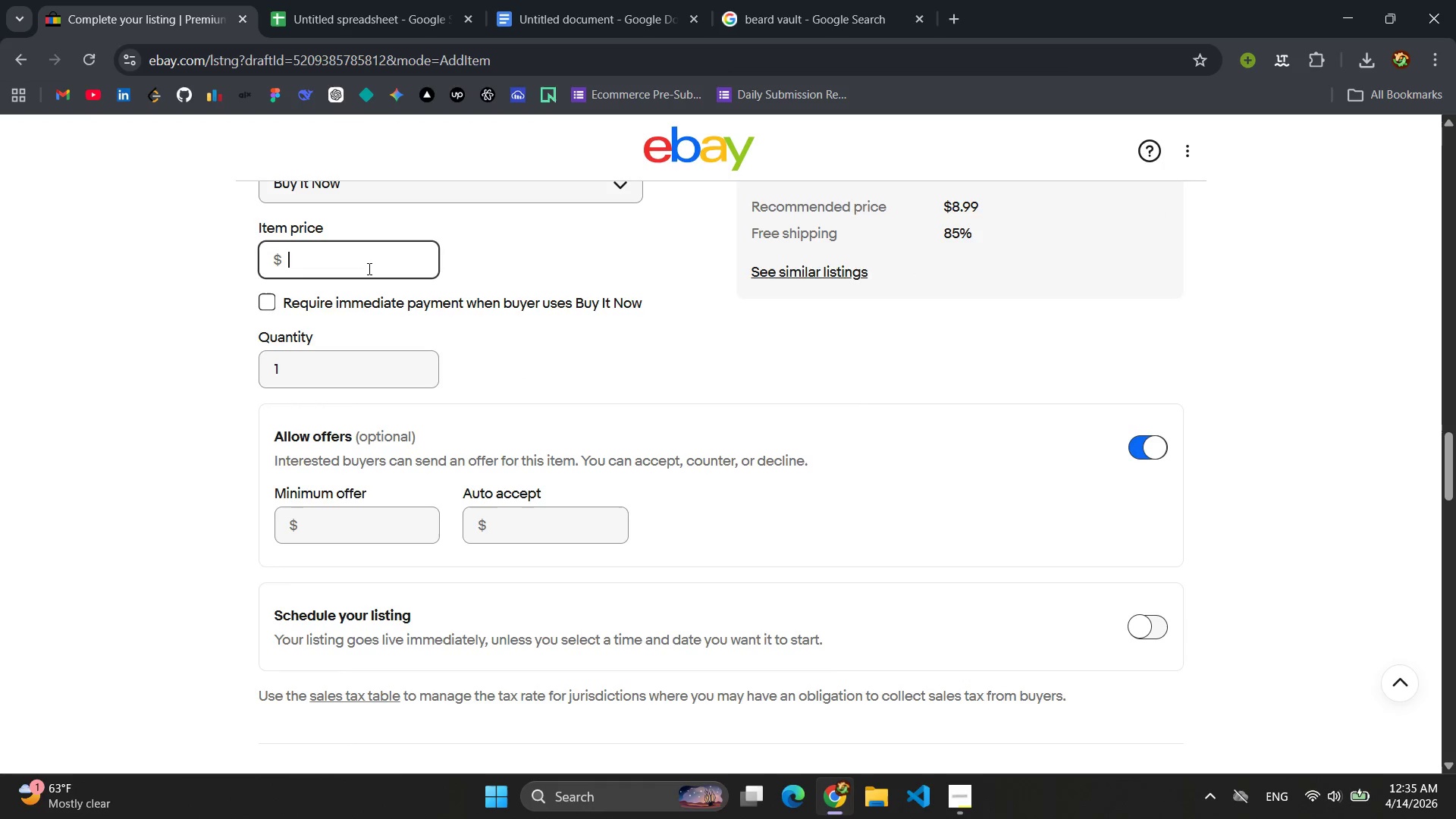 
wait(5.61)
 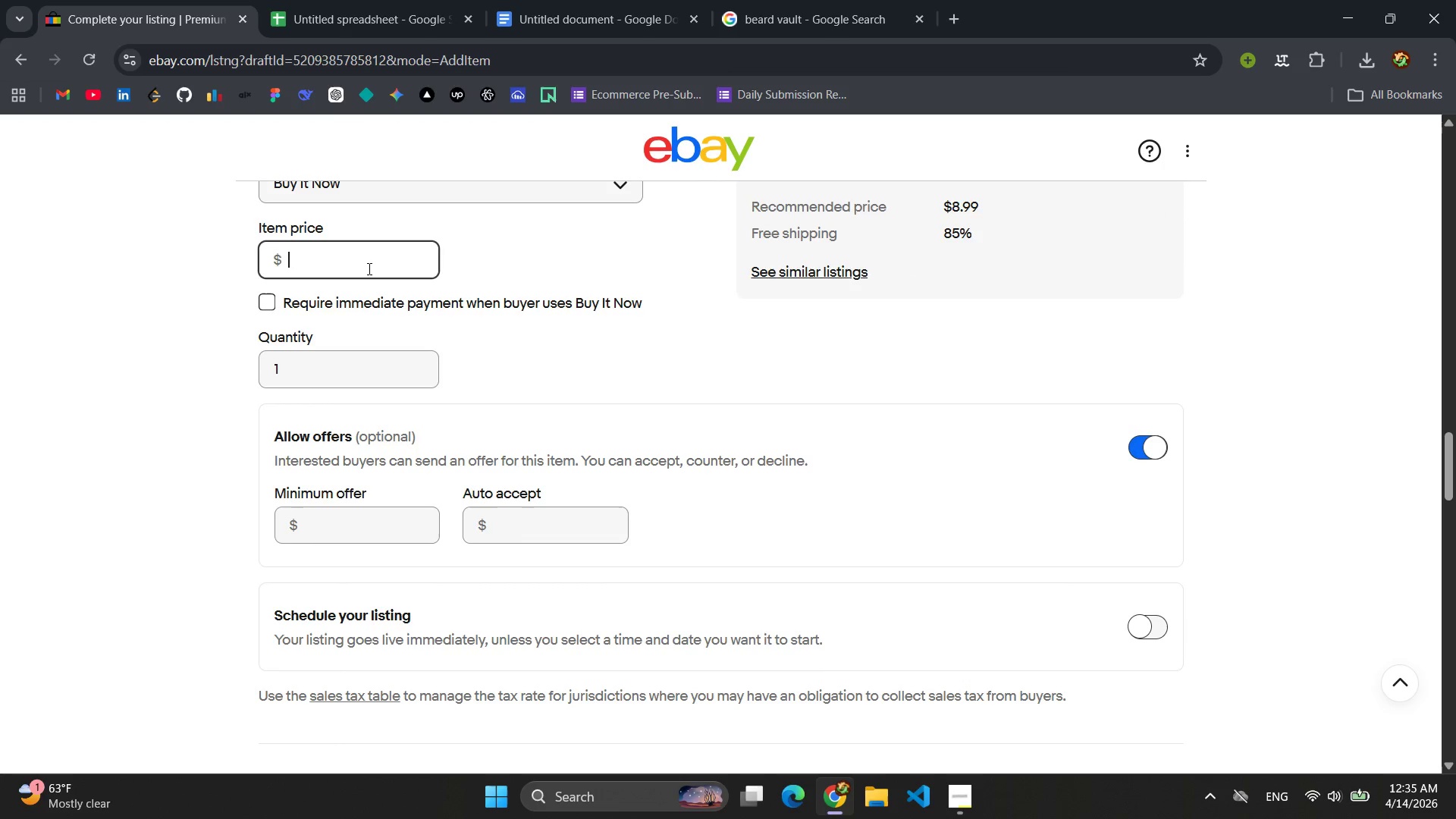 
type(35)
key(Backspace)
key(Backspace)
type(24)
 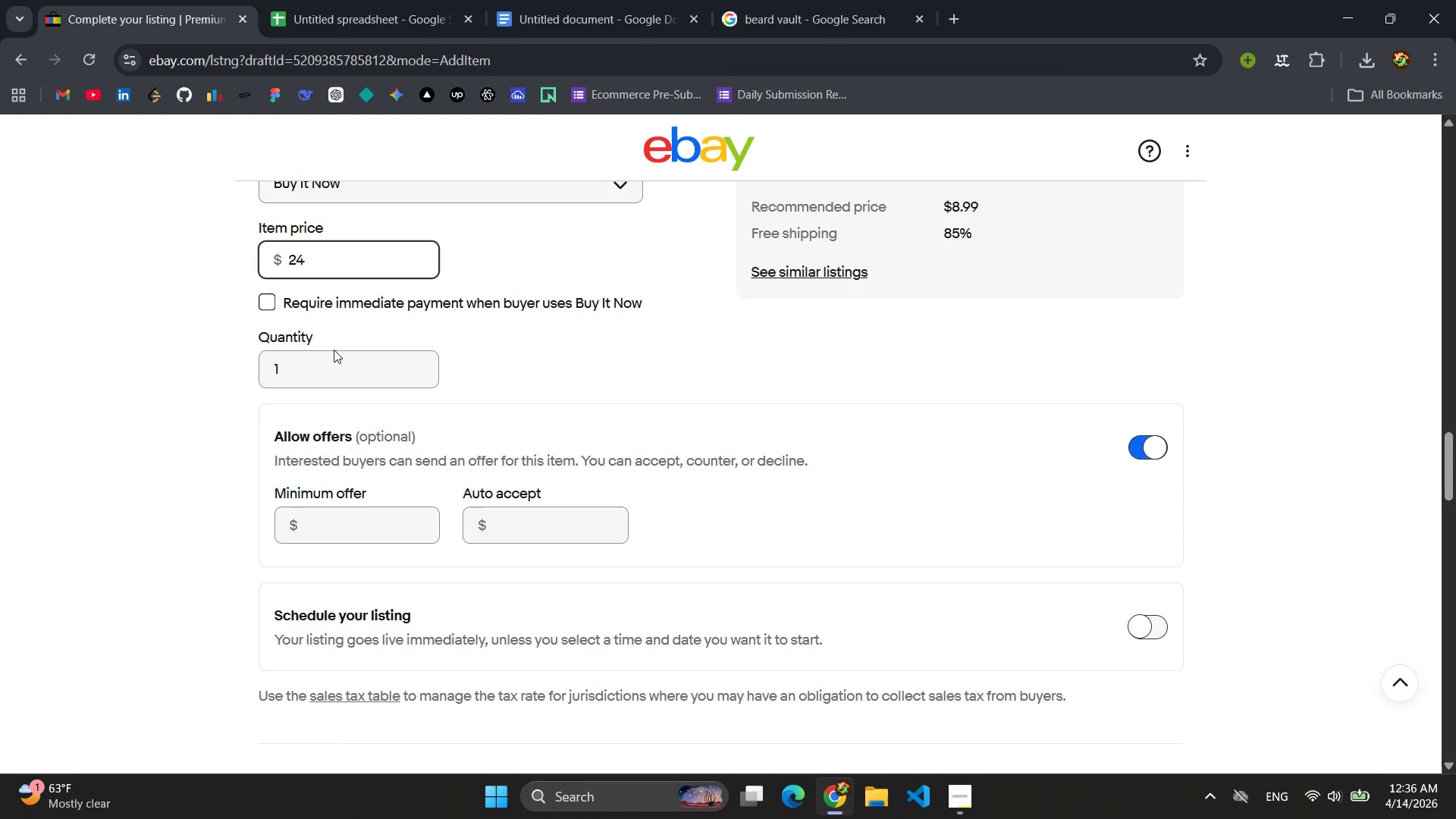 
left_click([334, 533])
 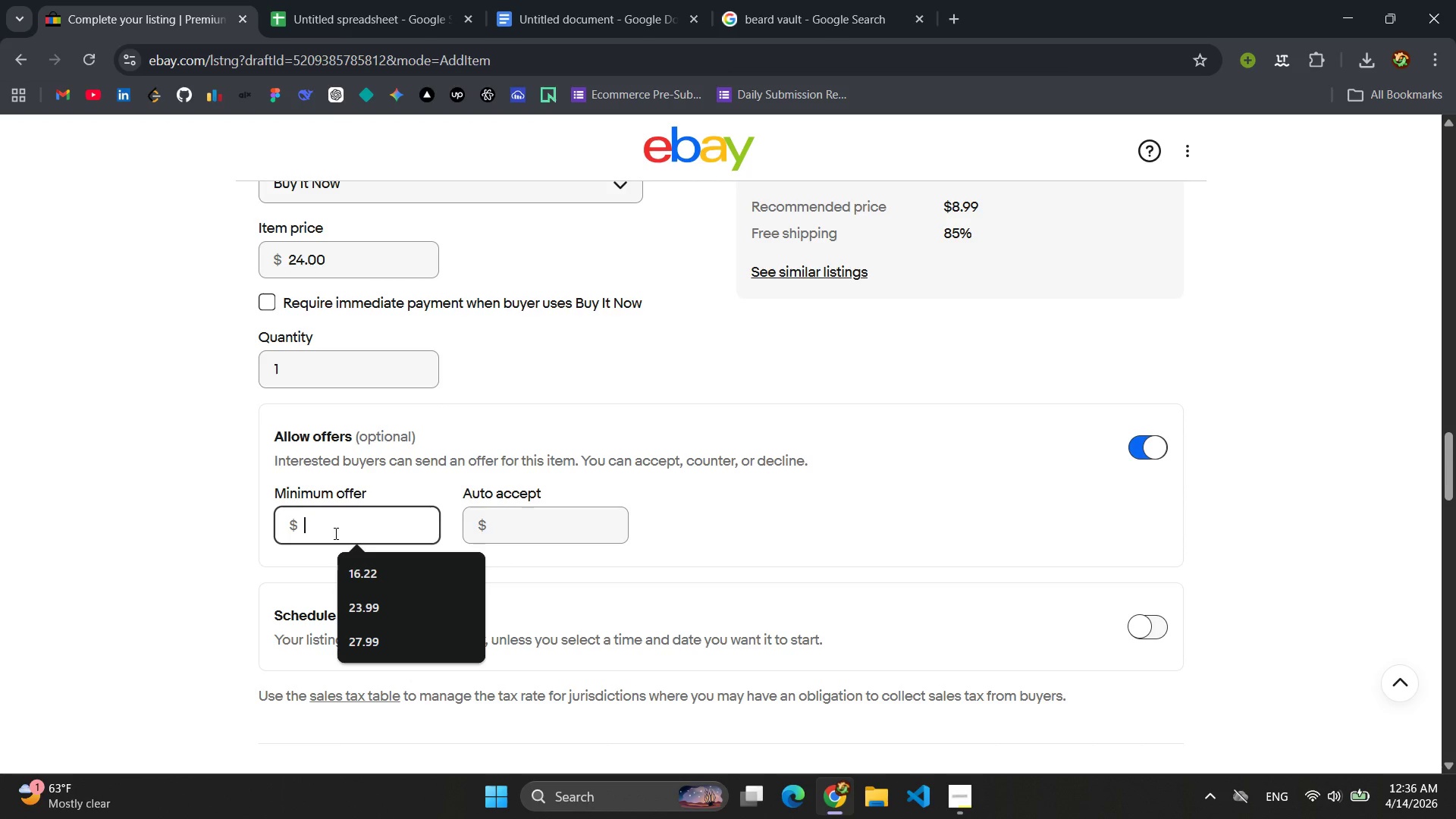 
type(20.00)
 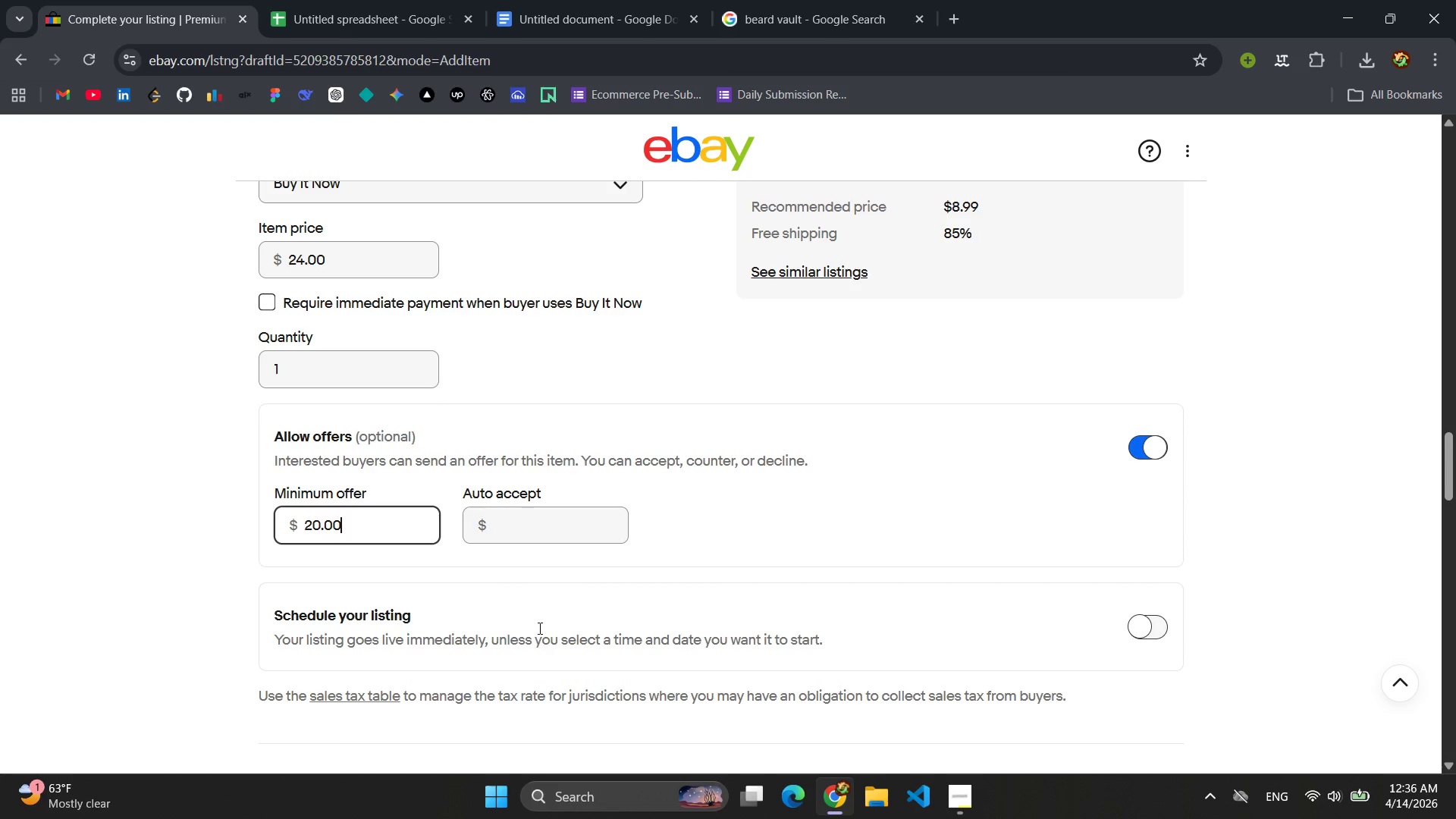 
left_click([530, 507])
 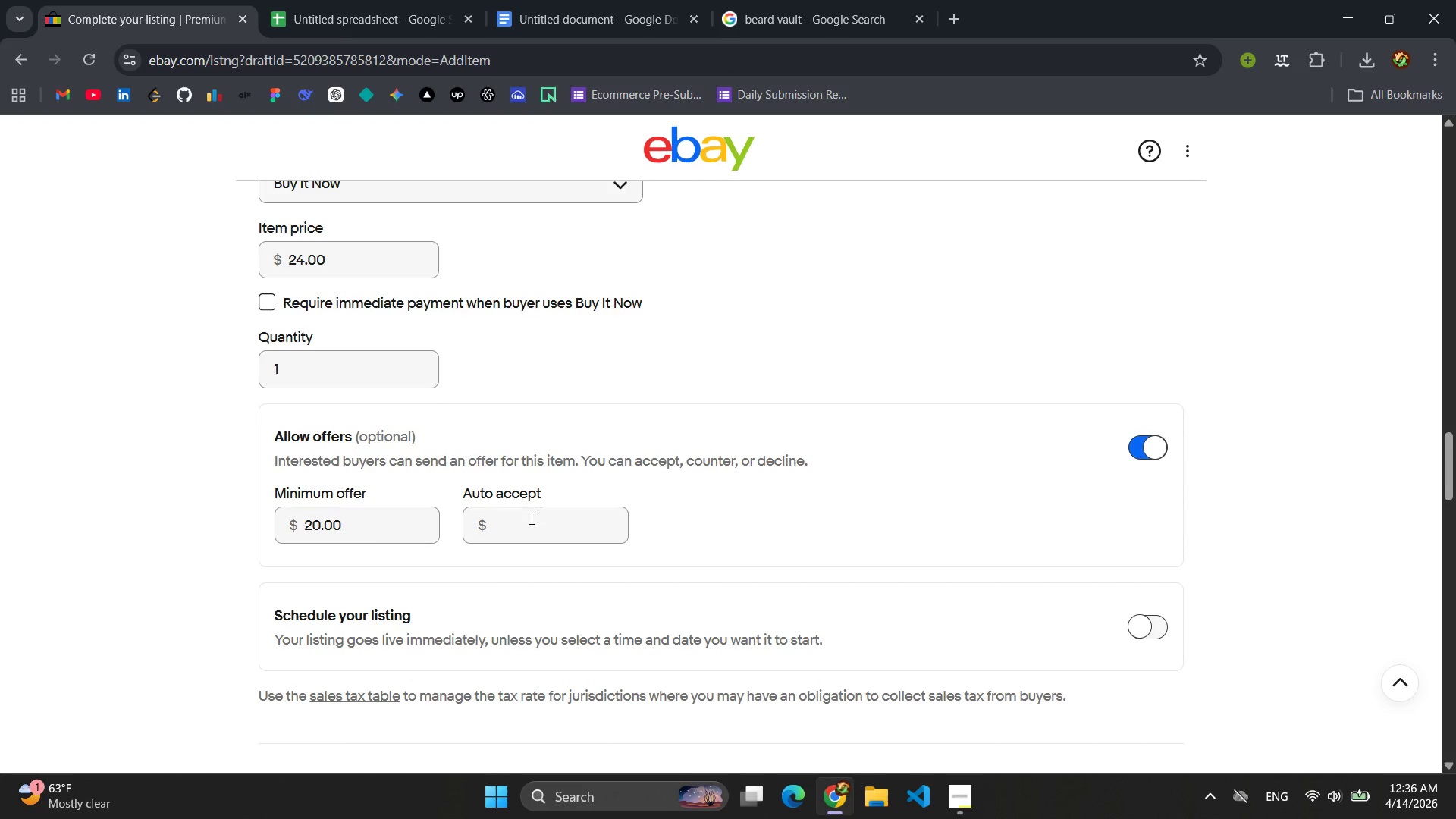 
left_click([530, 518])
 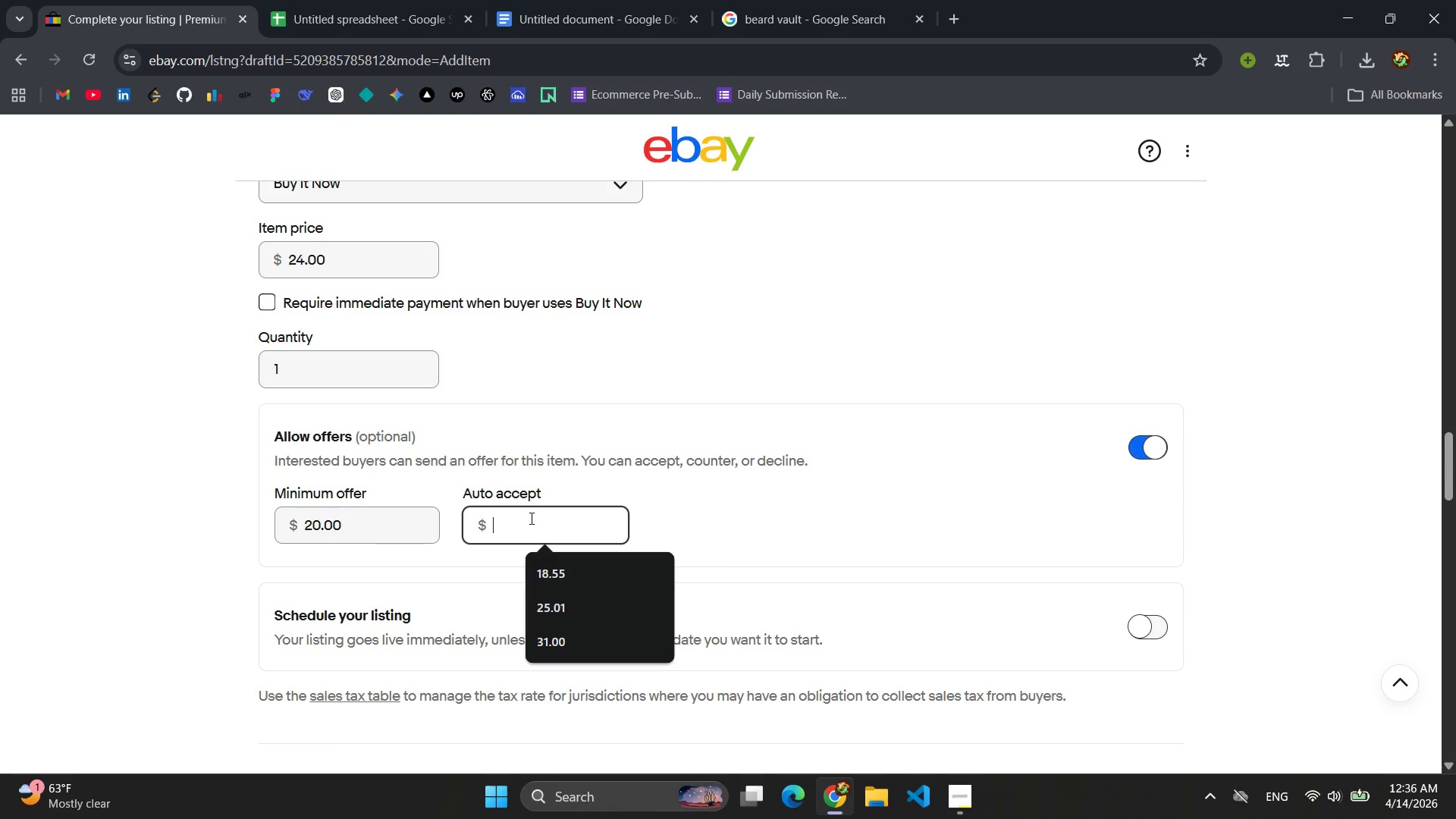 
type(35)
key(Backspace)
key(Backspace)
key(Backspace)
type(23/)
key(Backspace)
type(.5)
key(Backspace)
key(Backspace)
type(3.5)
 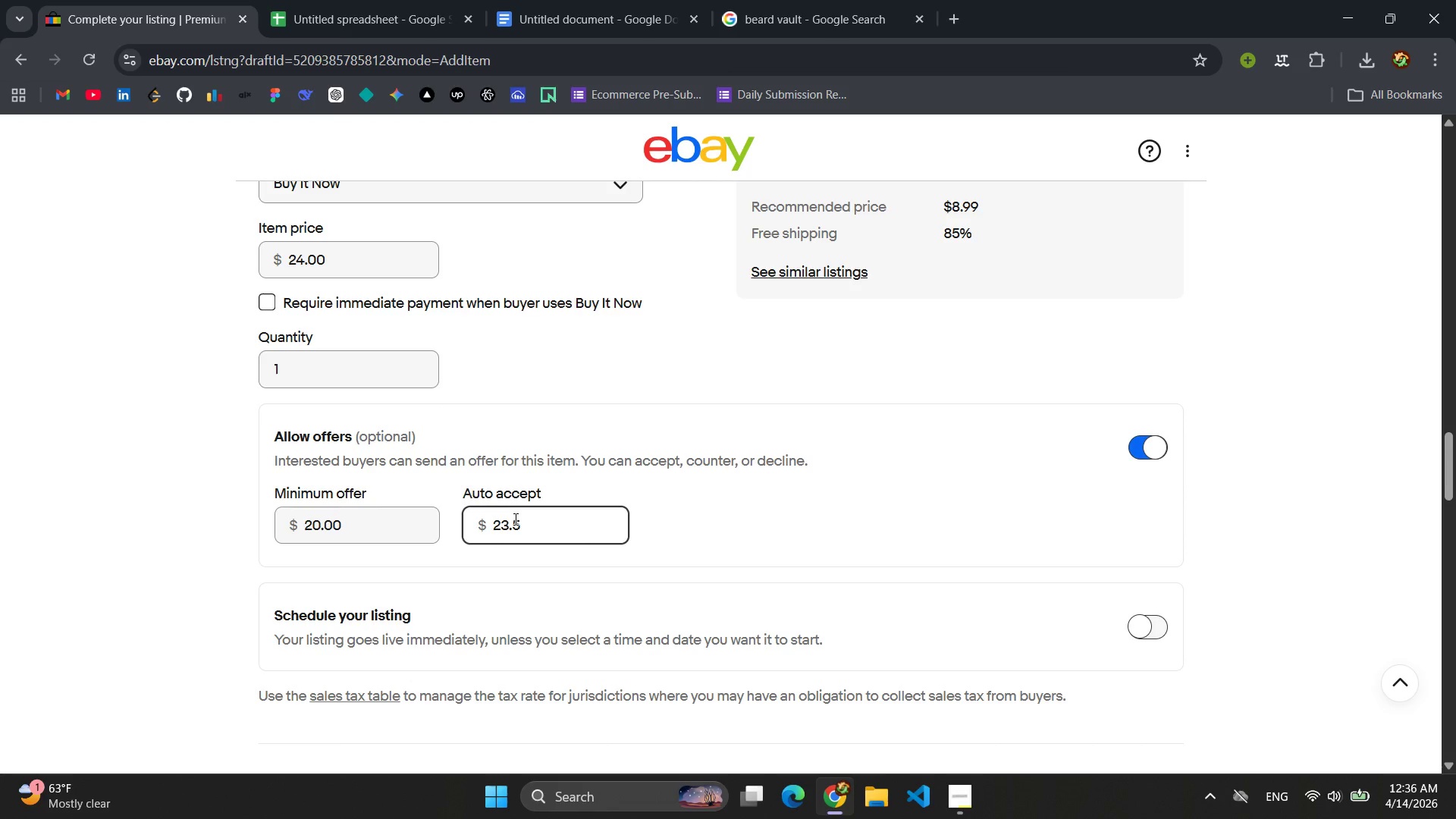 
scroll: coordinate [540, 643], scroll_direction: down, amount: 10.0
 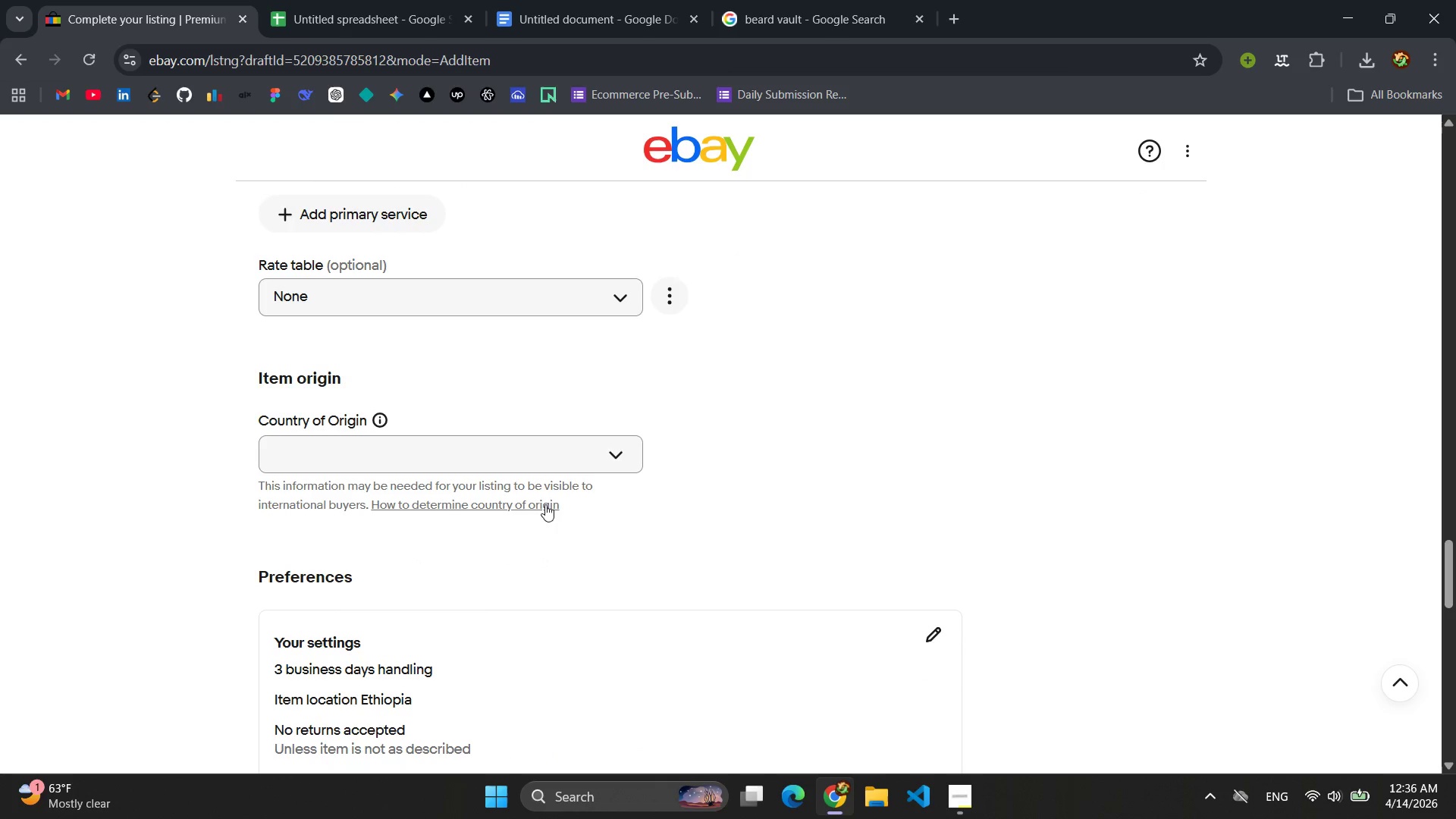 
left_click([557, 452])
 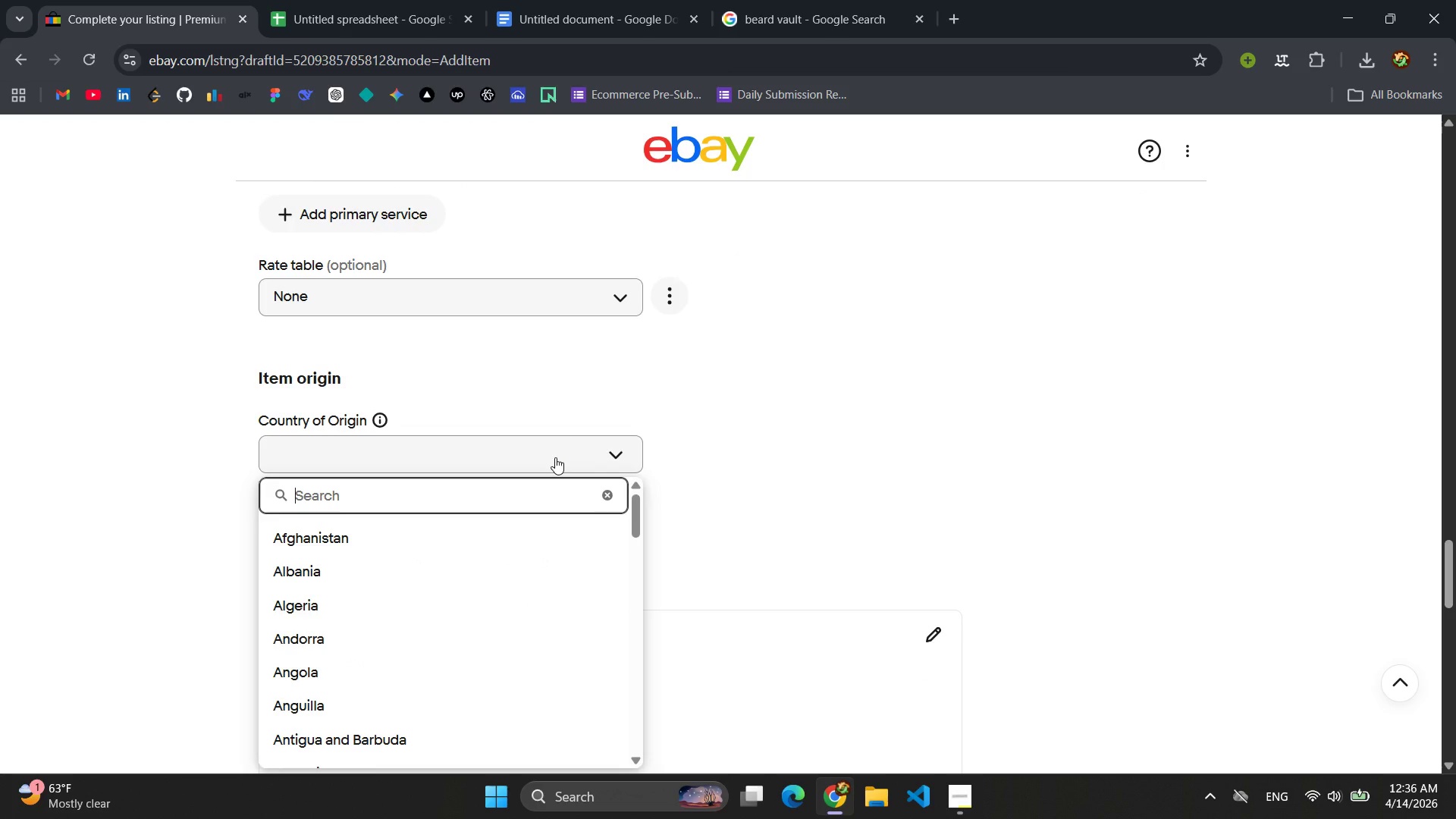 
type(et)
 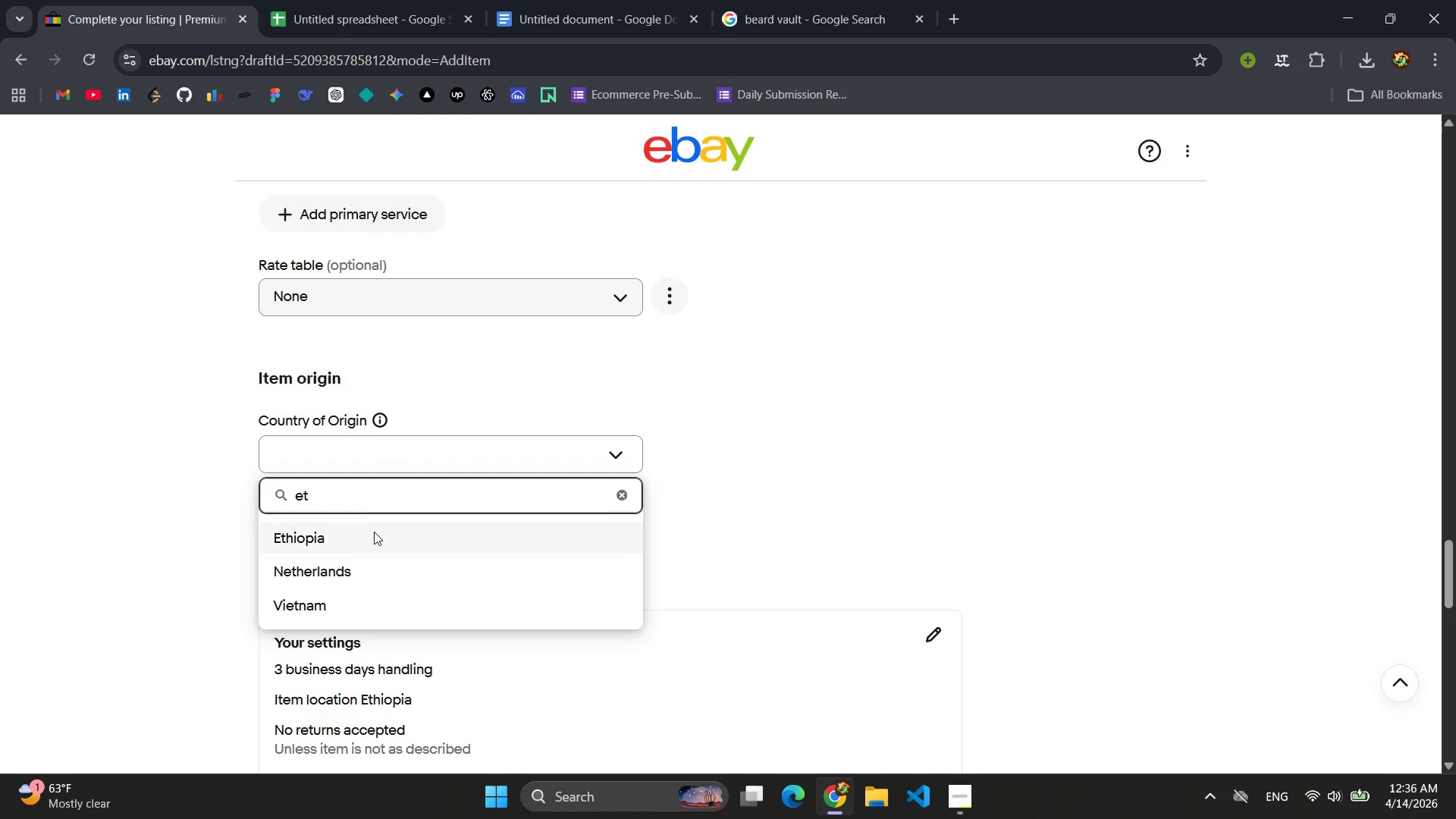 
left_click([373, 532])
 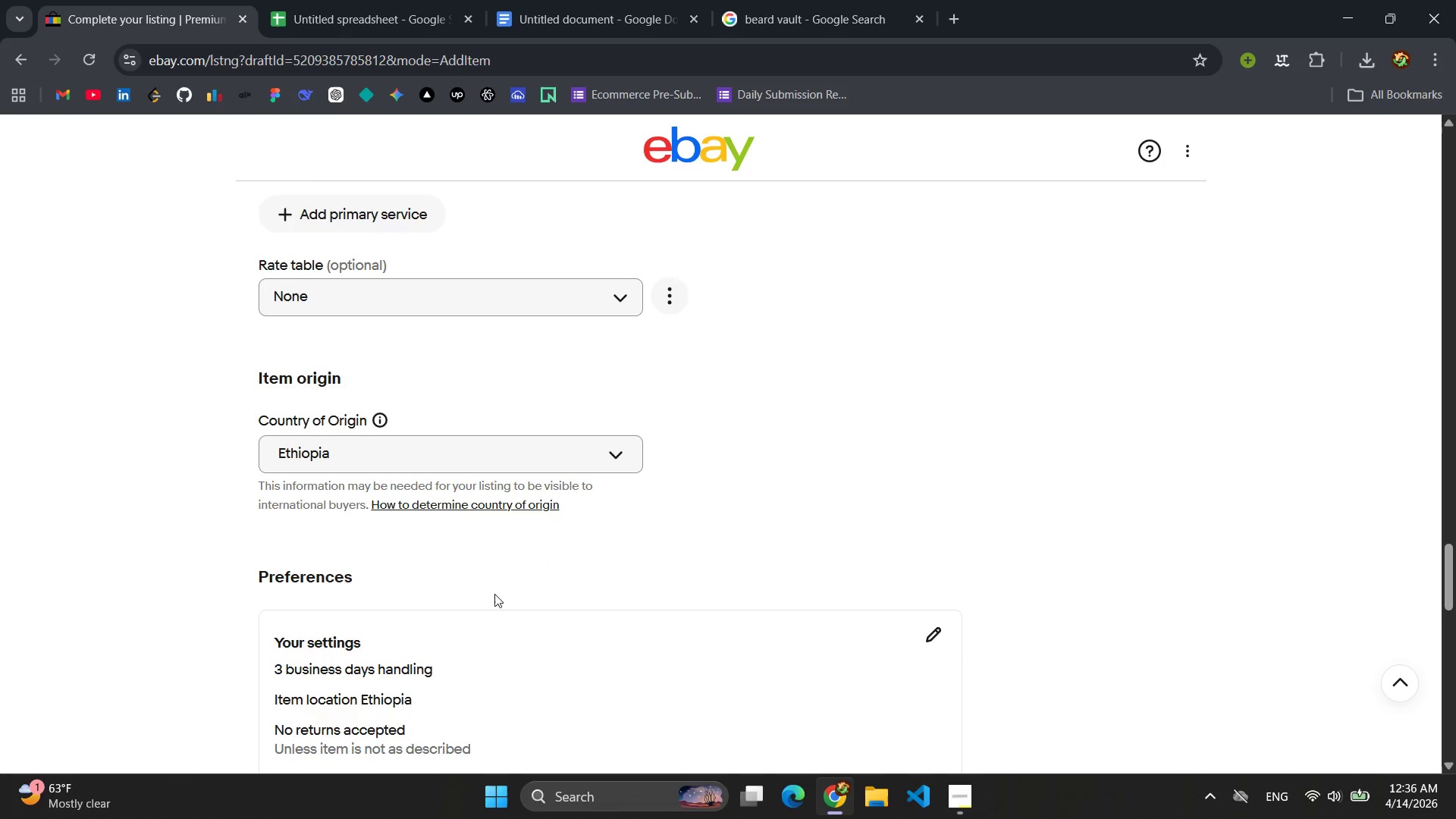 
scroll: coordinate [686, 548], scroll_direction: down, amount: 9.0
 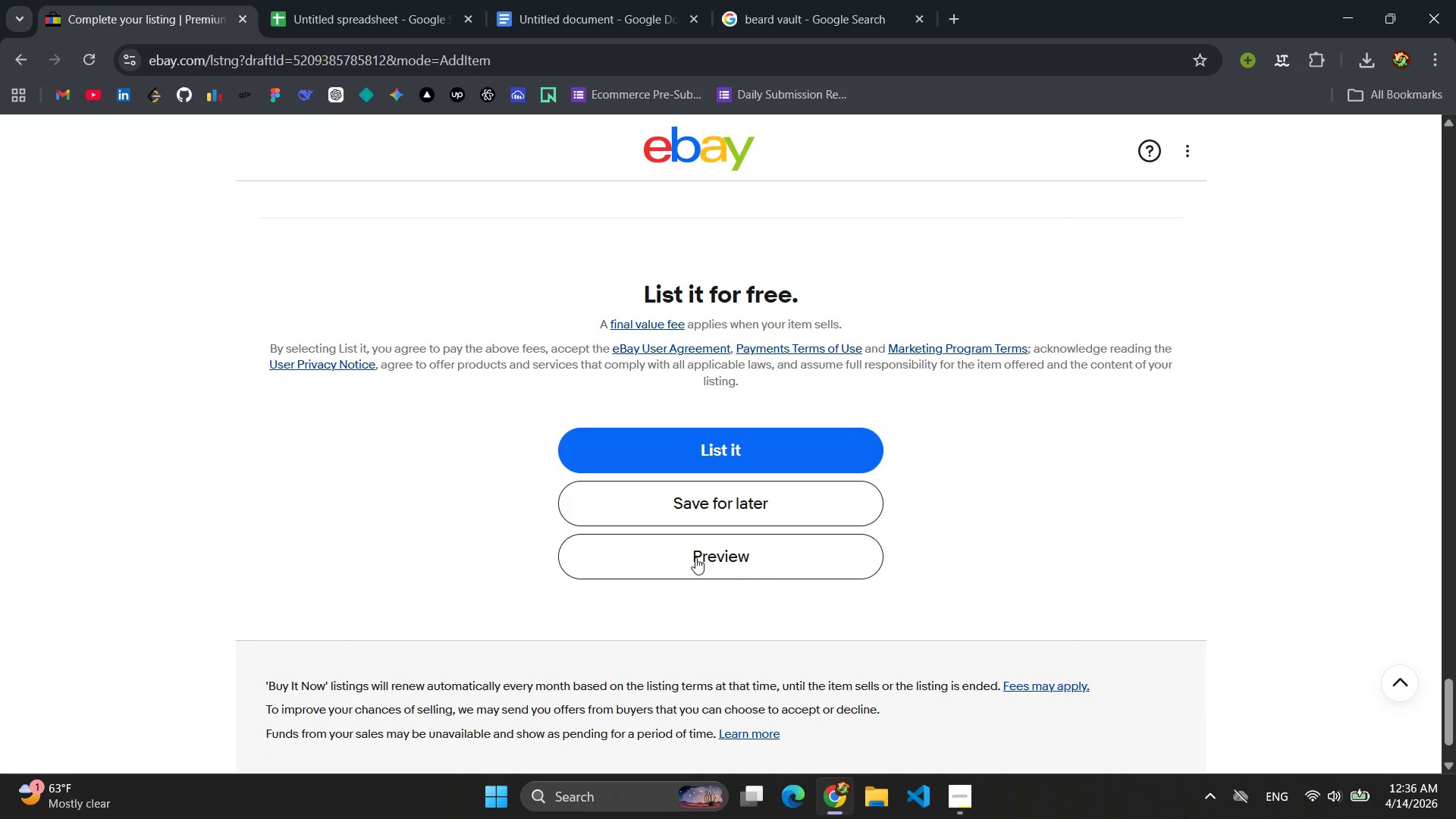 
left_click([696, 557])
 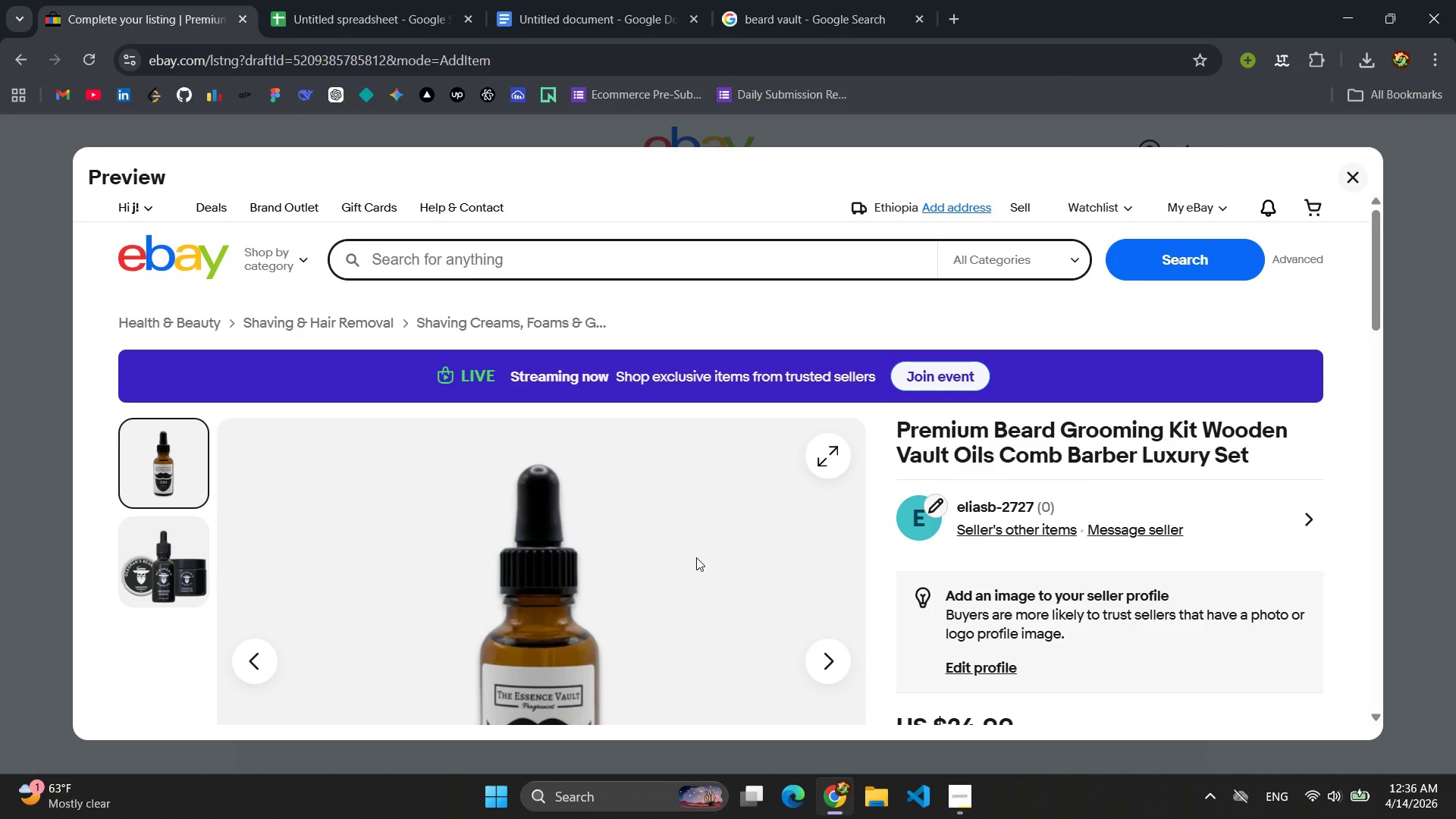 
wait(5.84)
 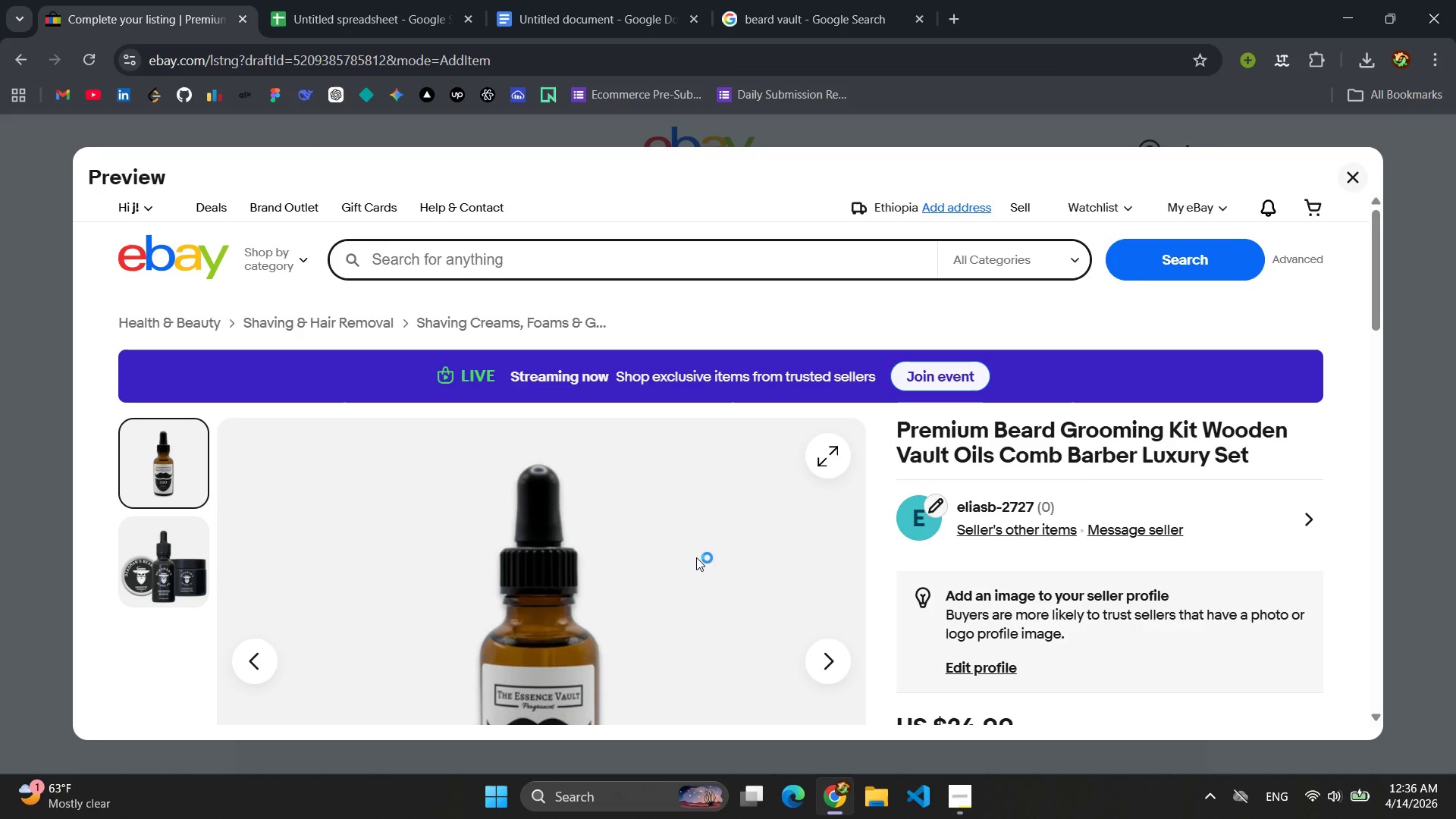 
hold_key(key=S, duration=15.69)
 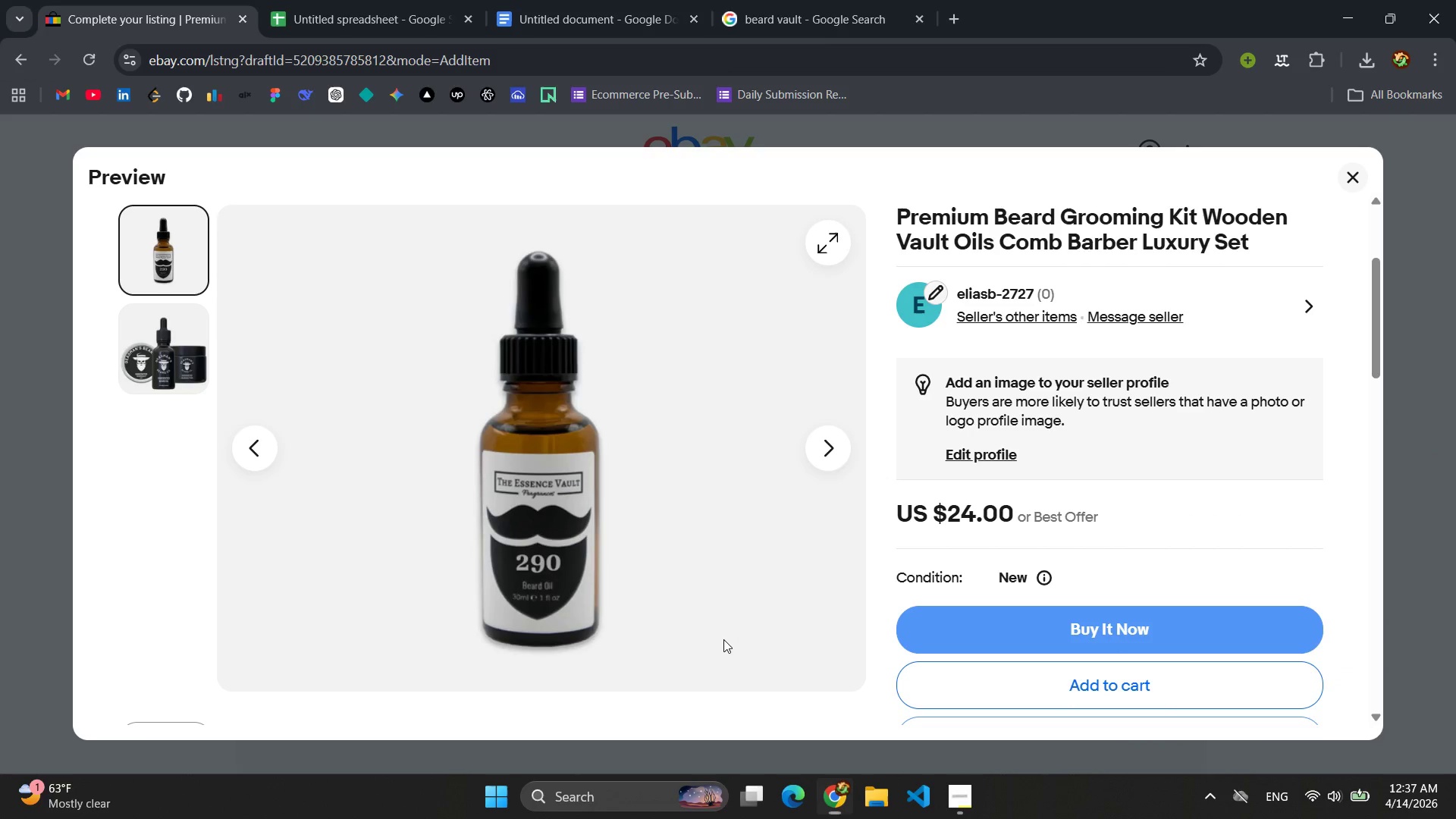 
hold_key(key=ShiftLeft, duration=15.69)
 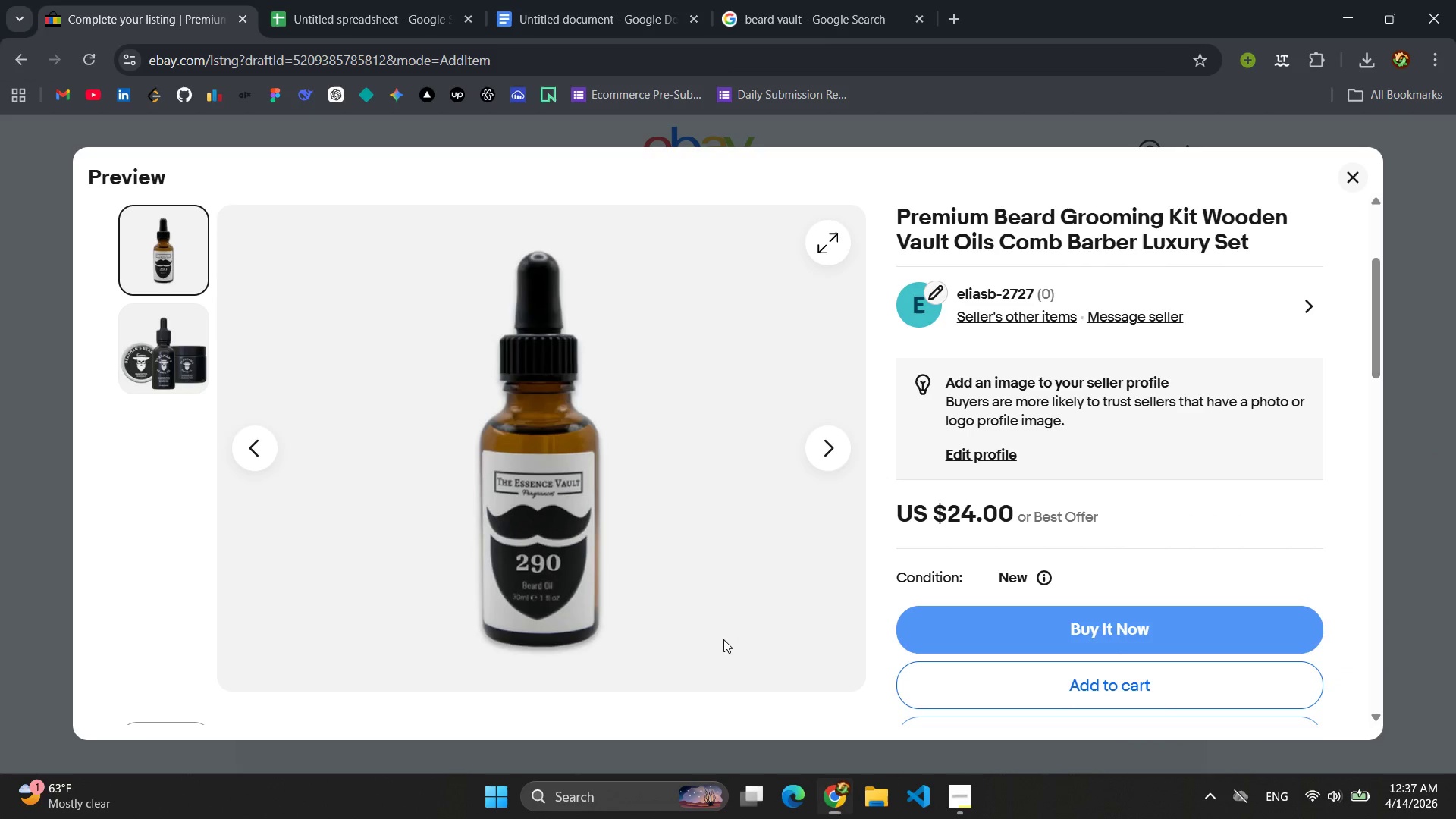 
key(Meta+MetaLeft)
 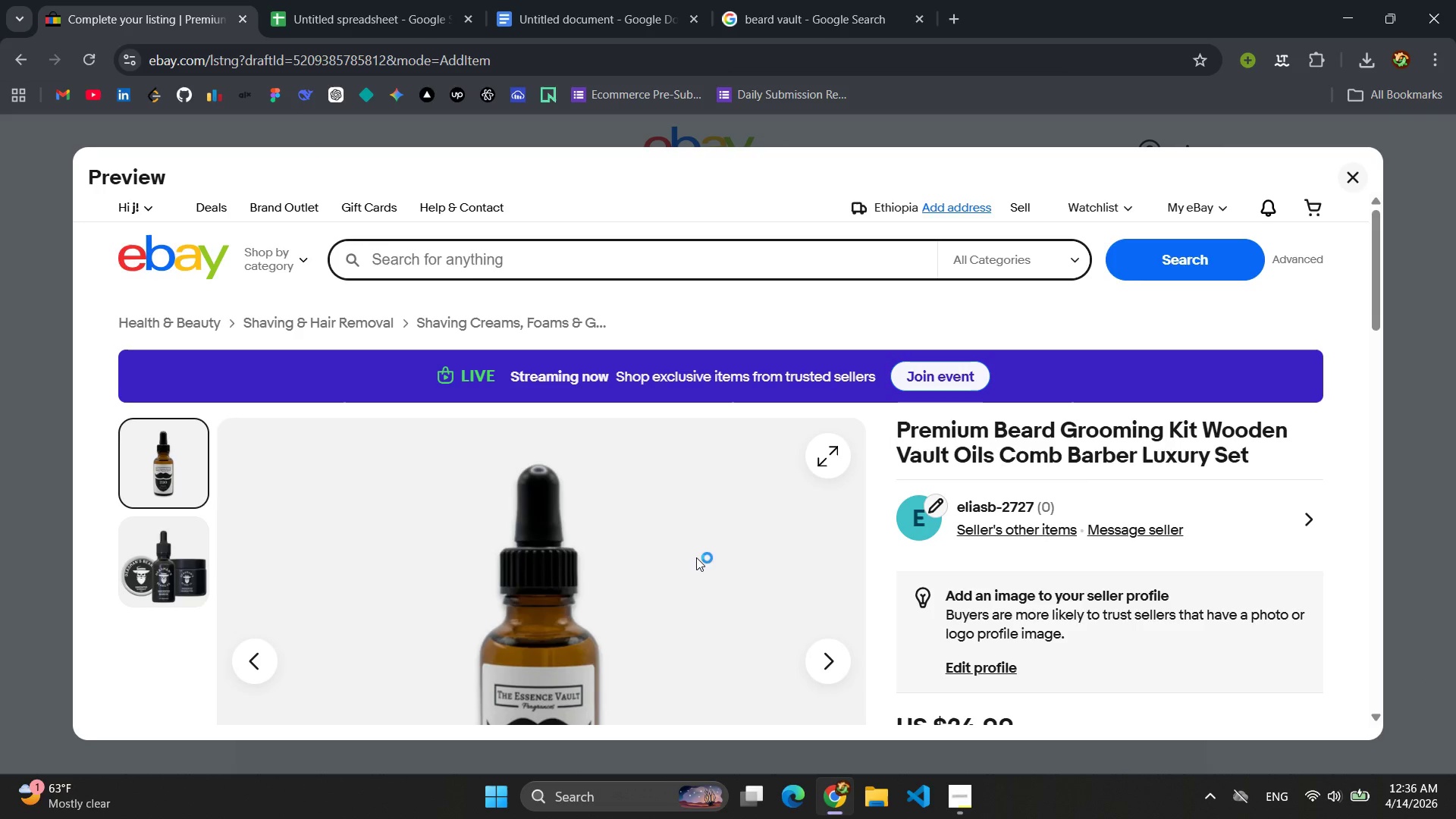 
left_click_drag(start_coordinate=[77, 153], to_coordinate=[1376, 736])
 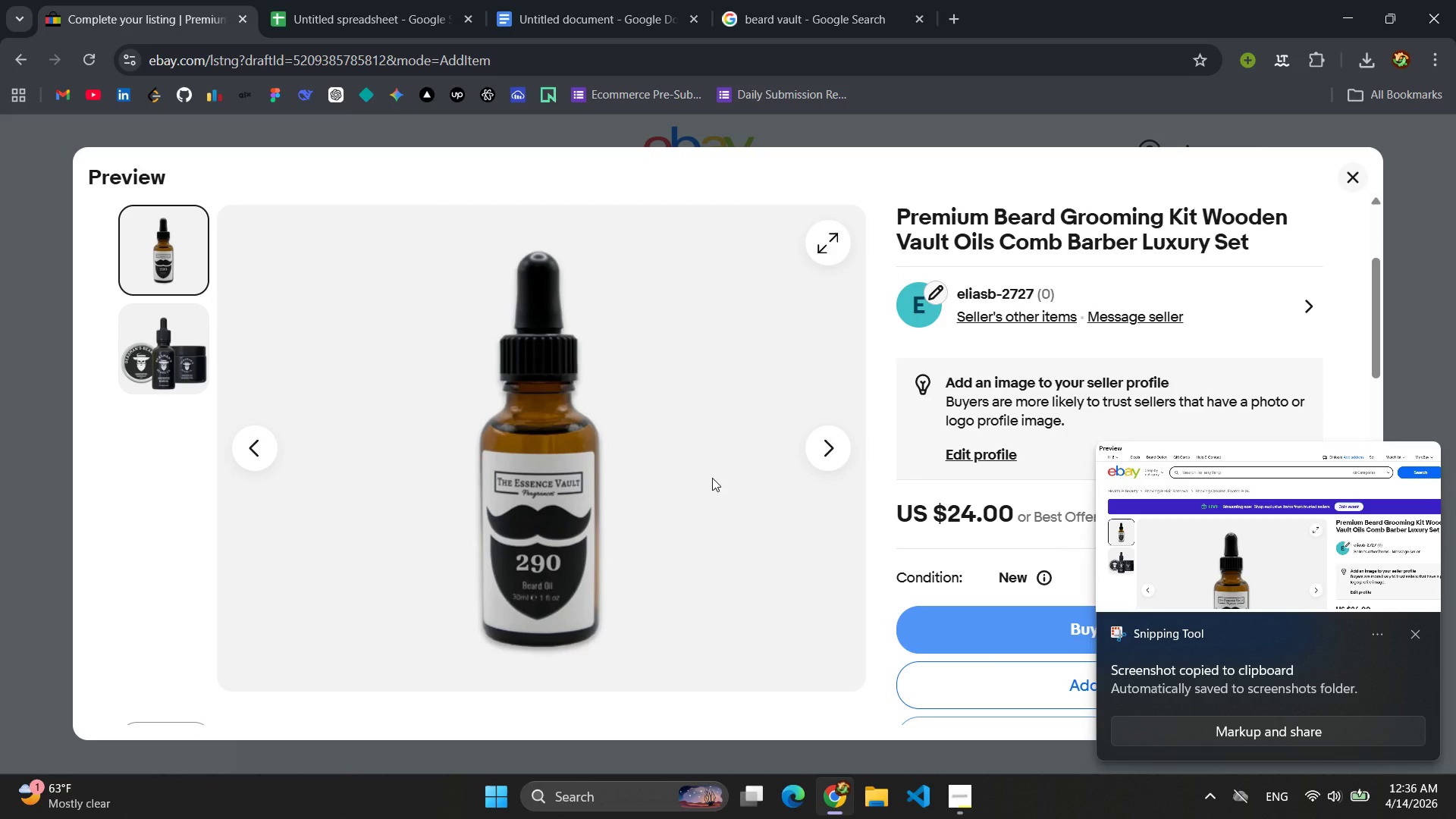 
left_click([1414, 636])
 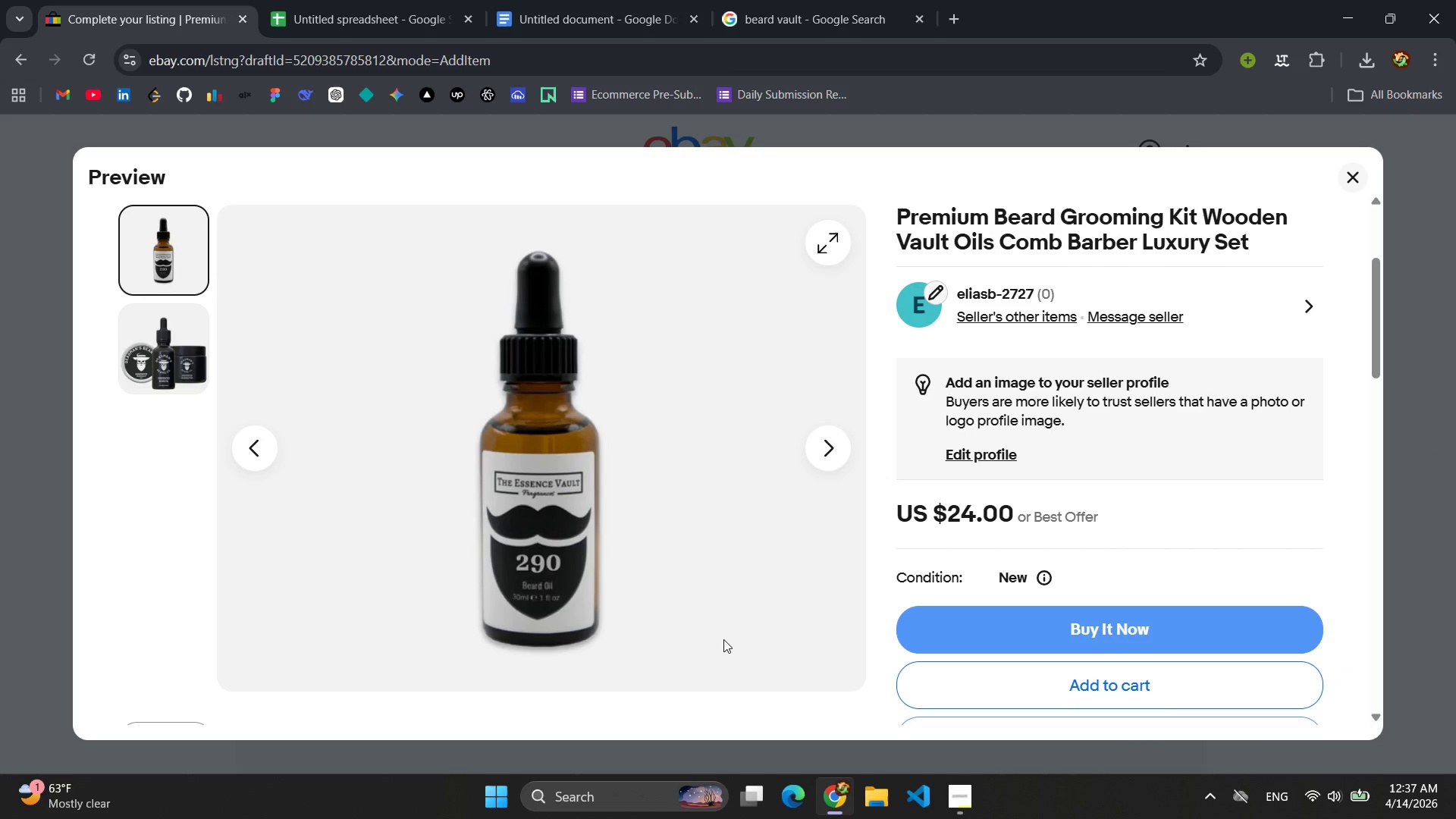 
hold_key(key=S, duration=15.25)
 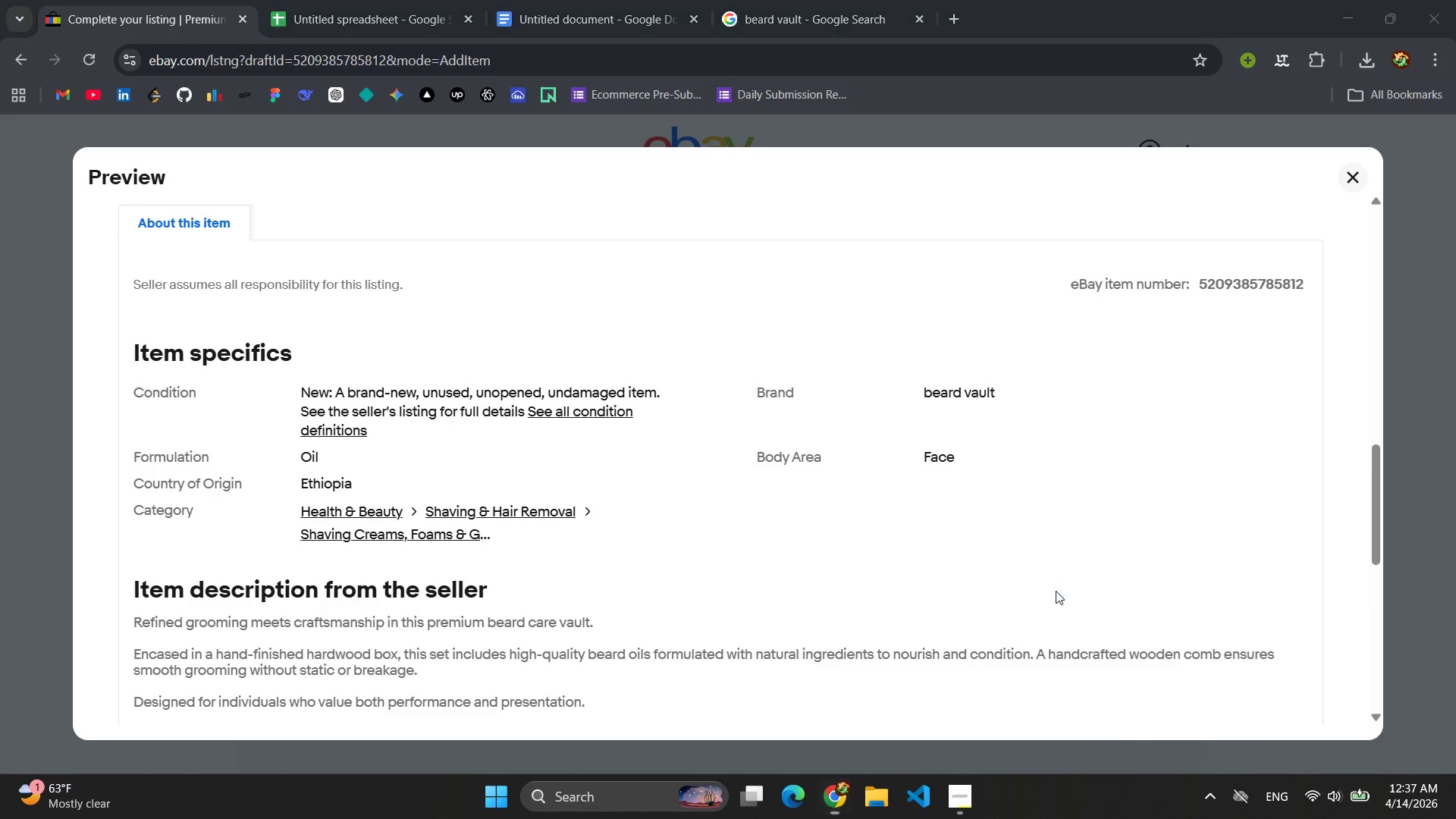 
key(Meta+MetaLeft)
 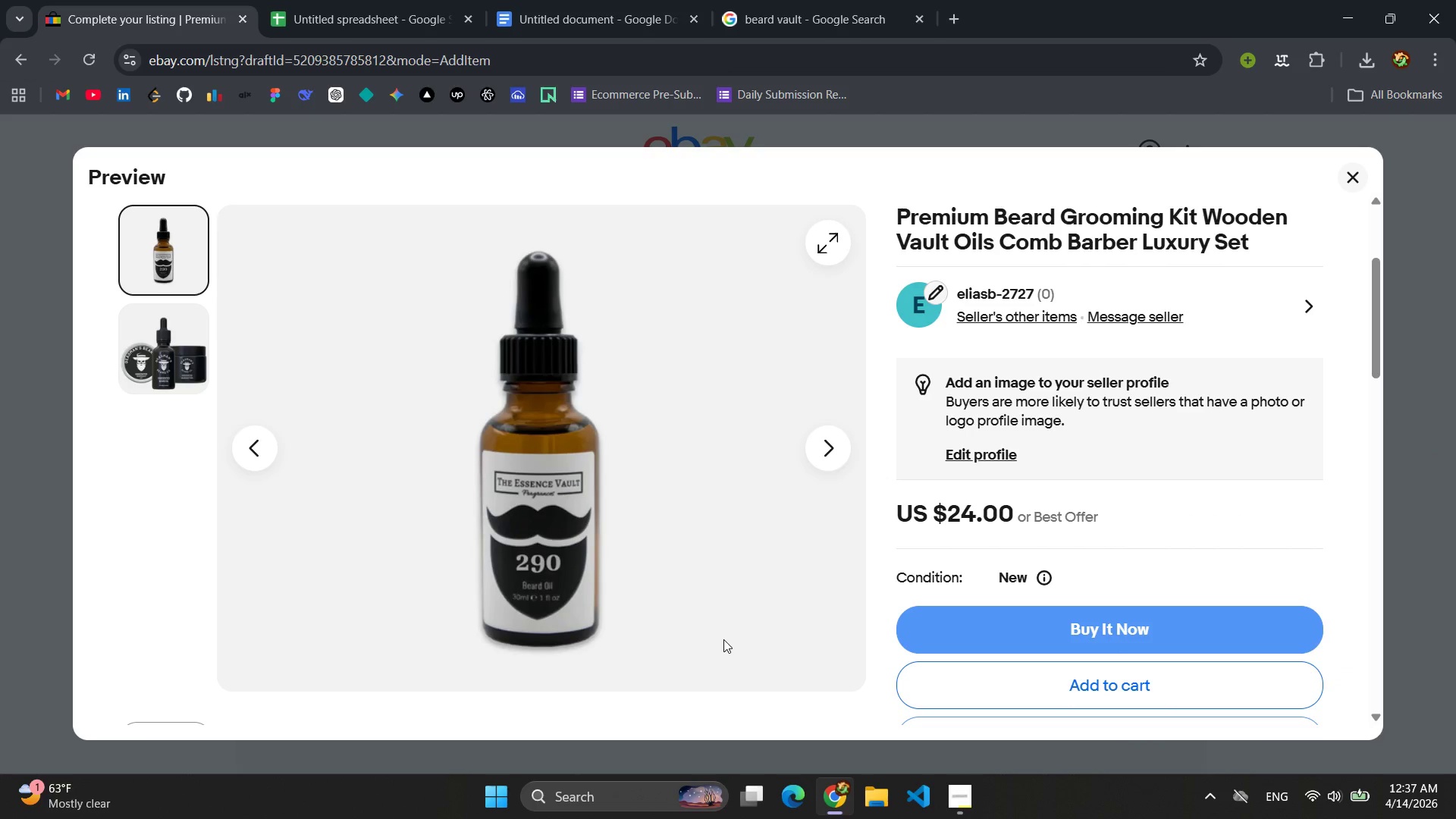 
left_click_drag(start_coordinate=[78, 153], to_coordinate=[1379, 731])
 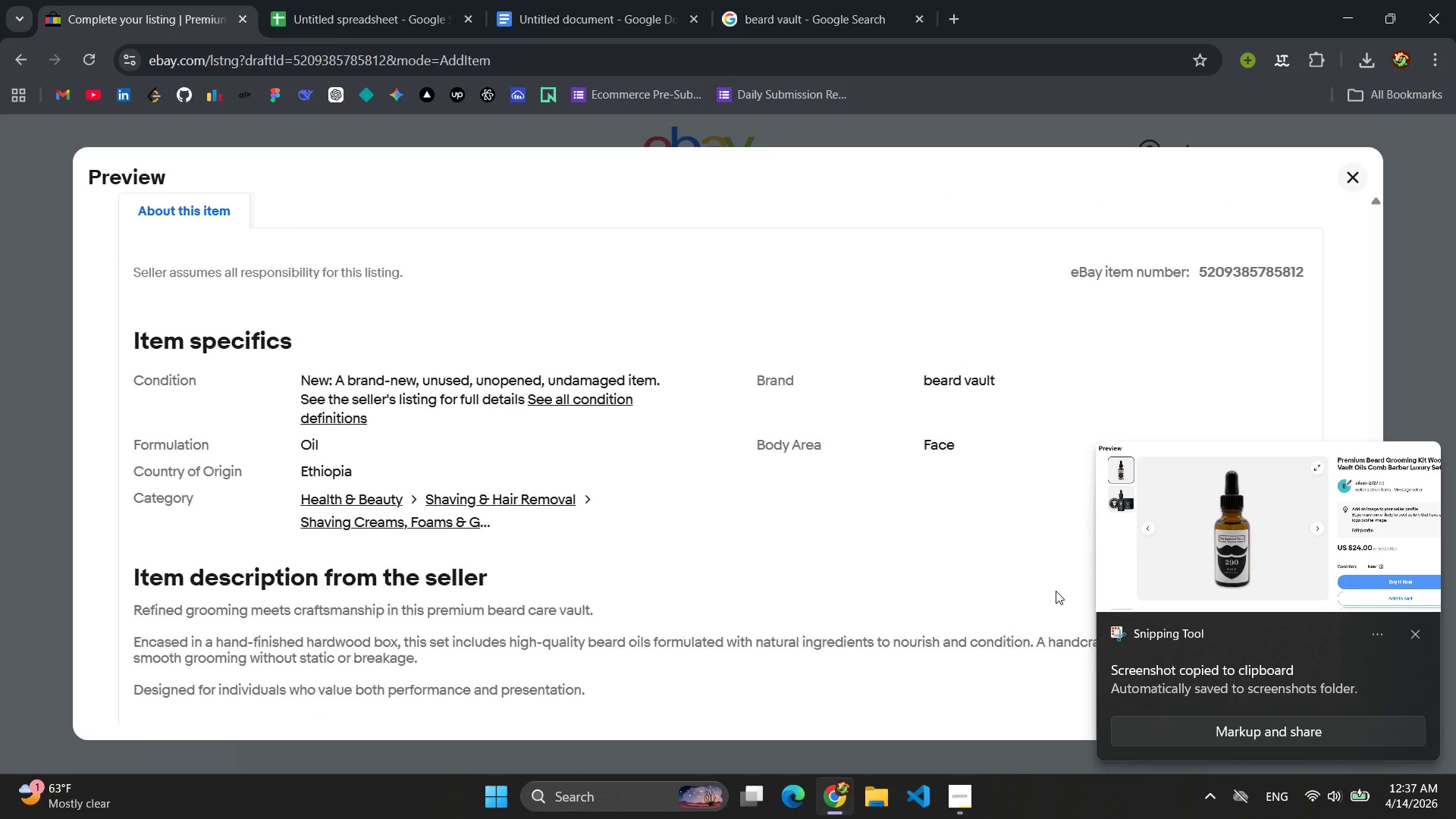 
key(Meta+MetaLeft)
 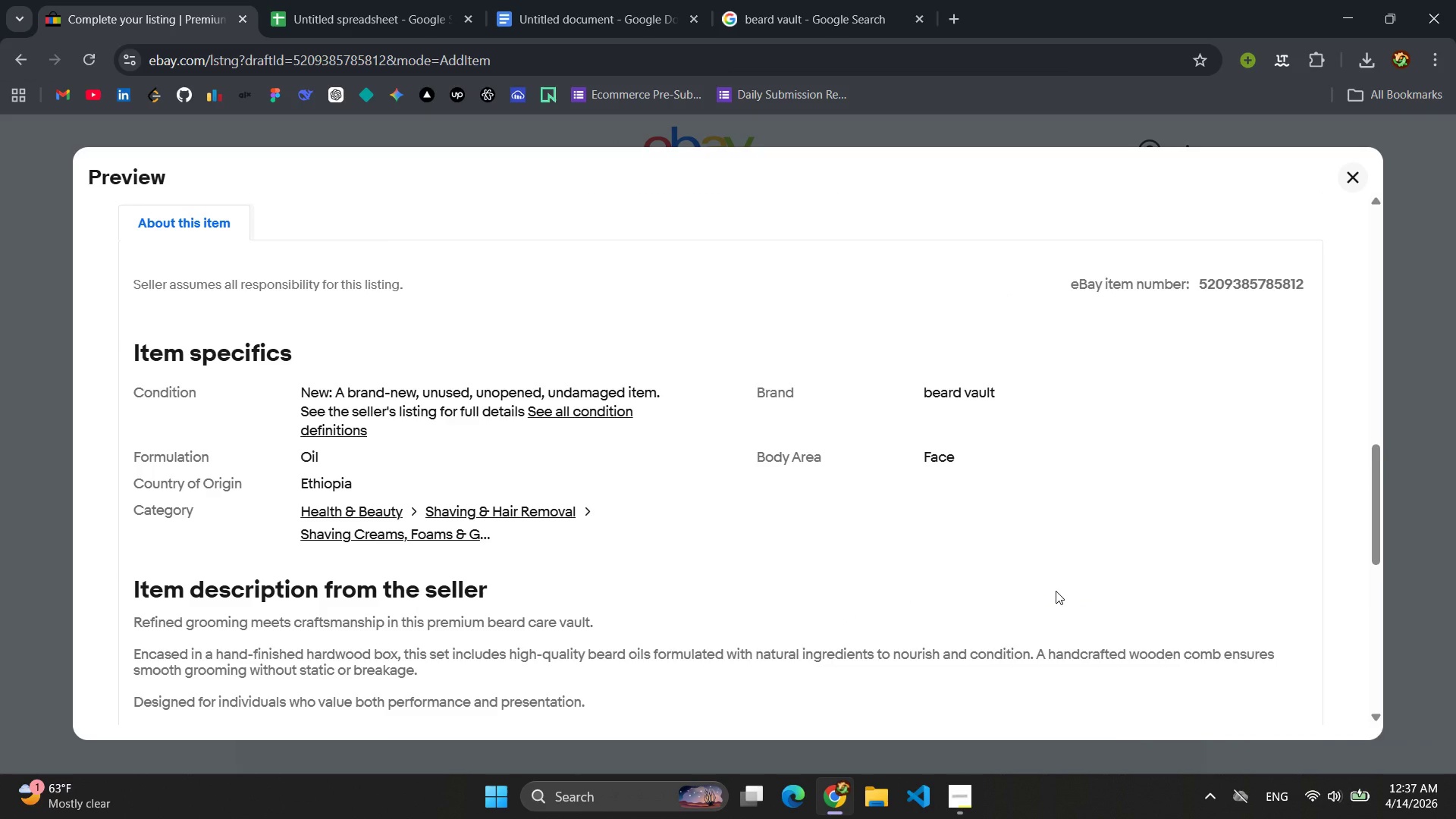 
left_click_drag(start_coordinate=[78, 153], to_coordinate=[1373, 735])
 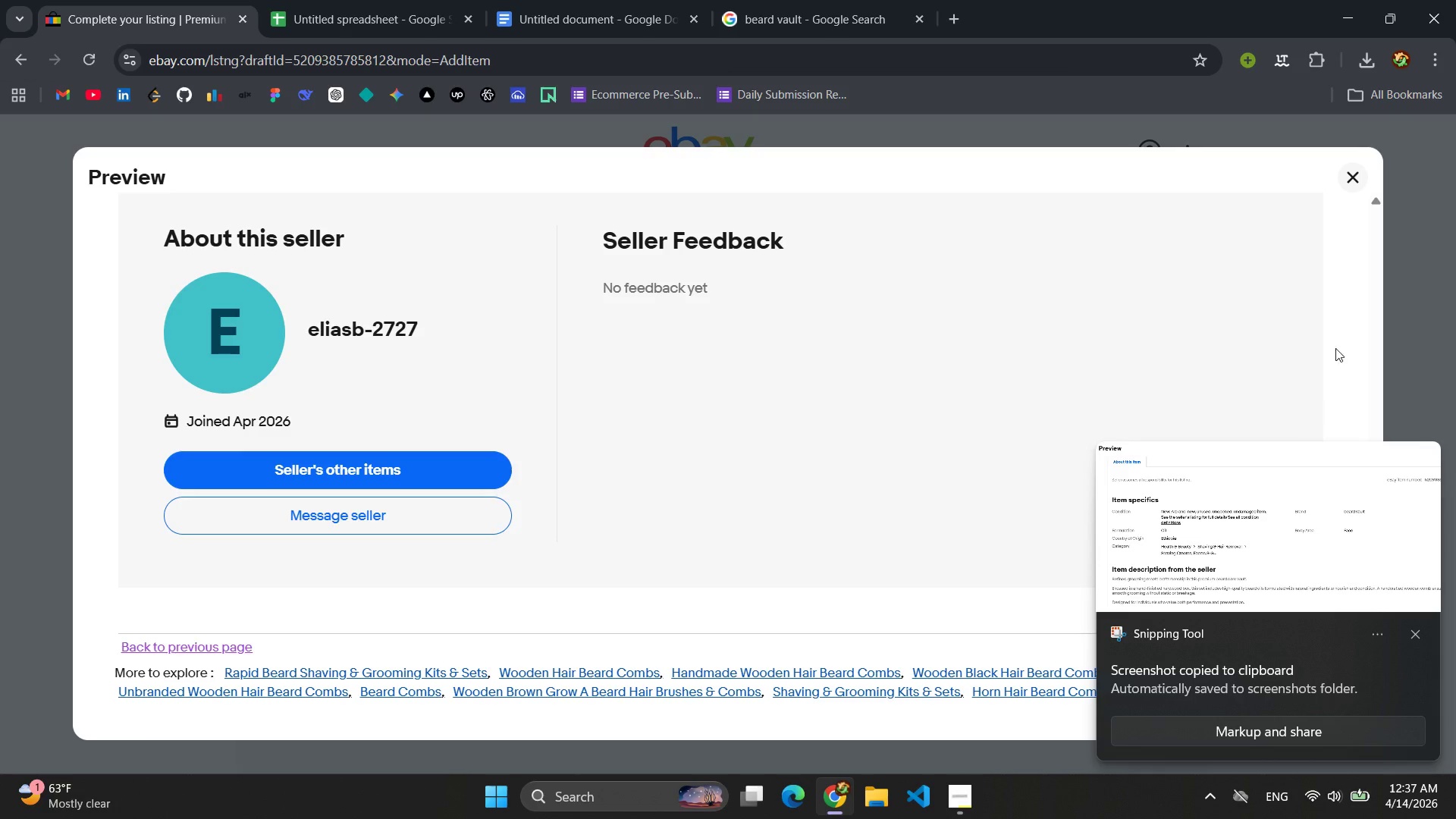 
wait(6.73)
 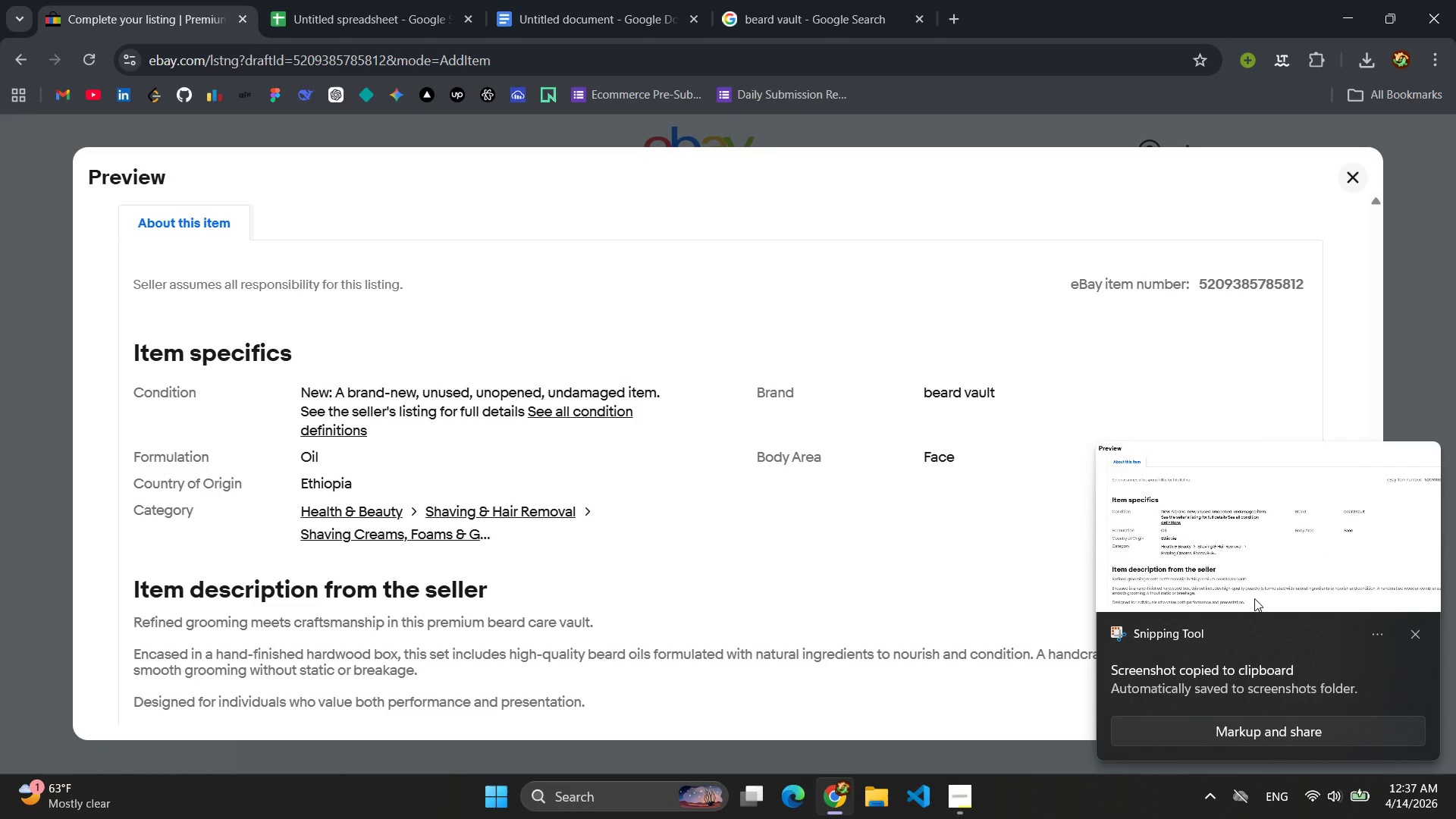 
left_click([1410, 636])
 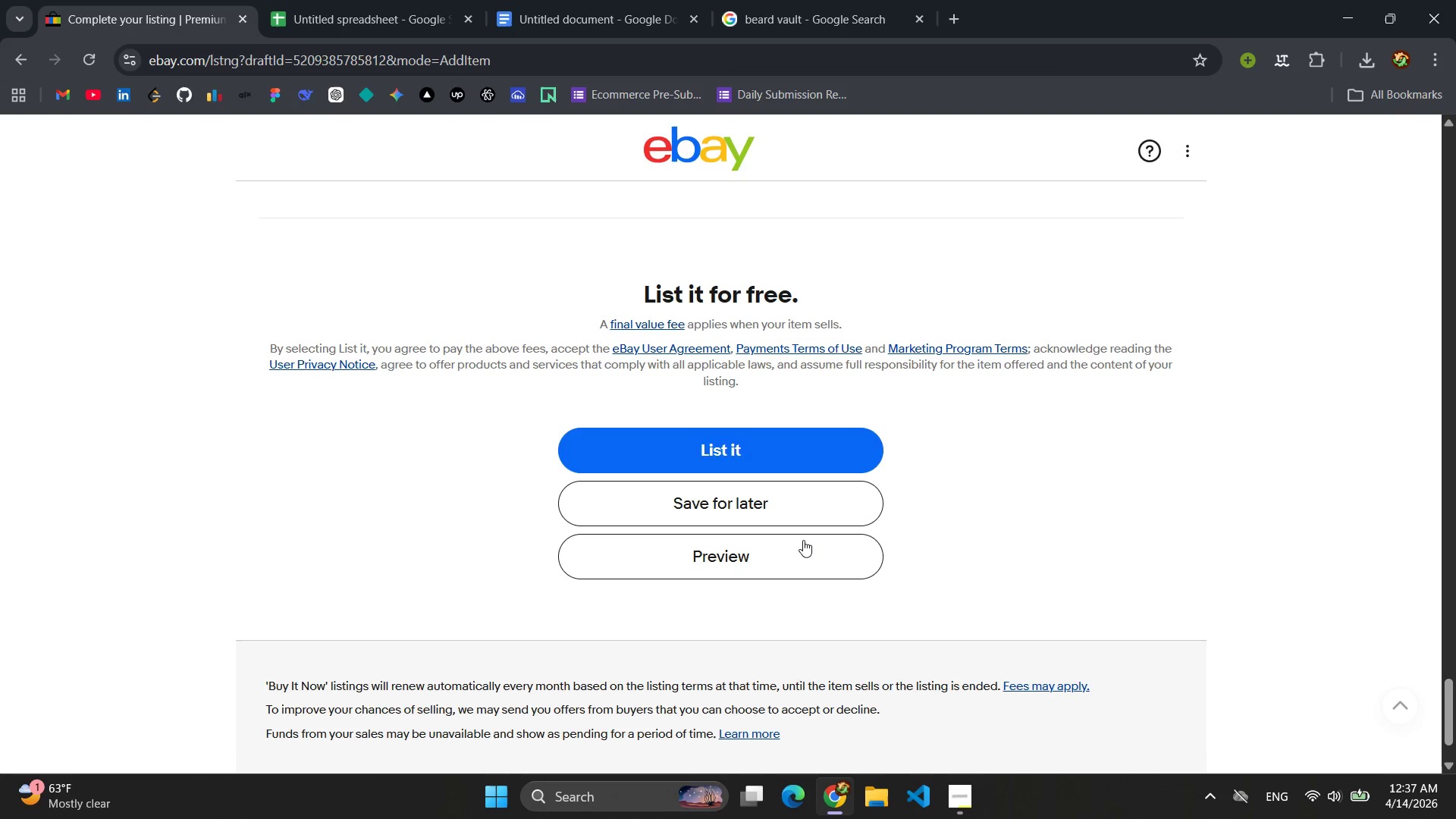 
left_click([737, 503])
 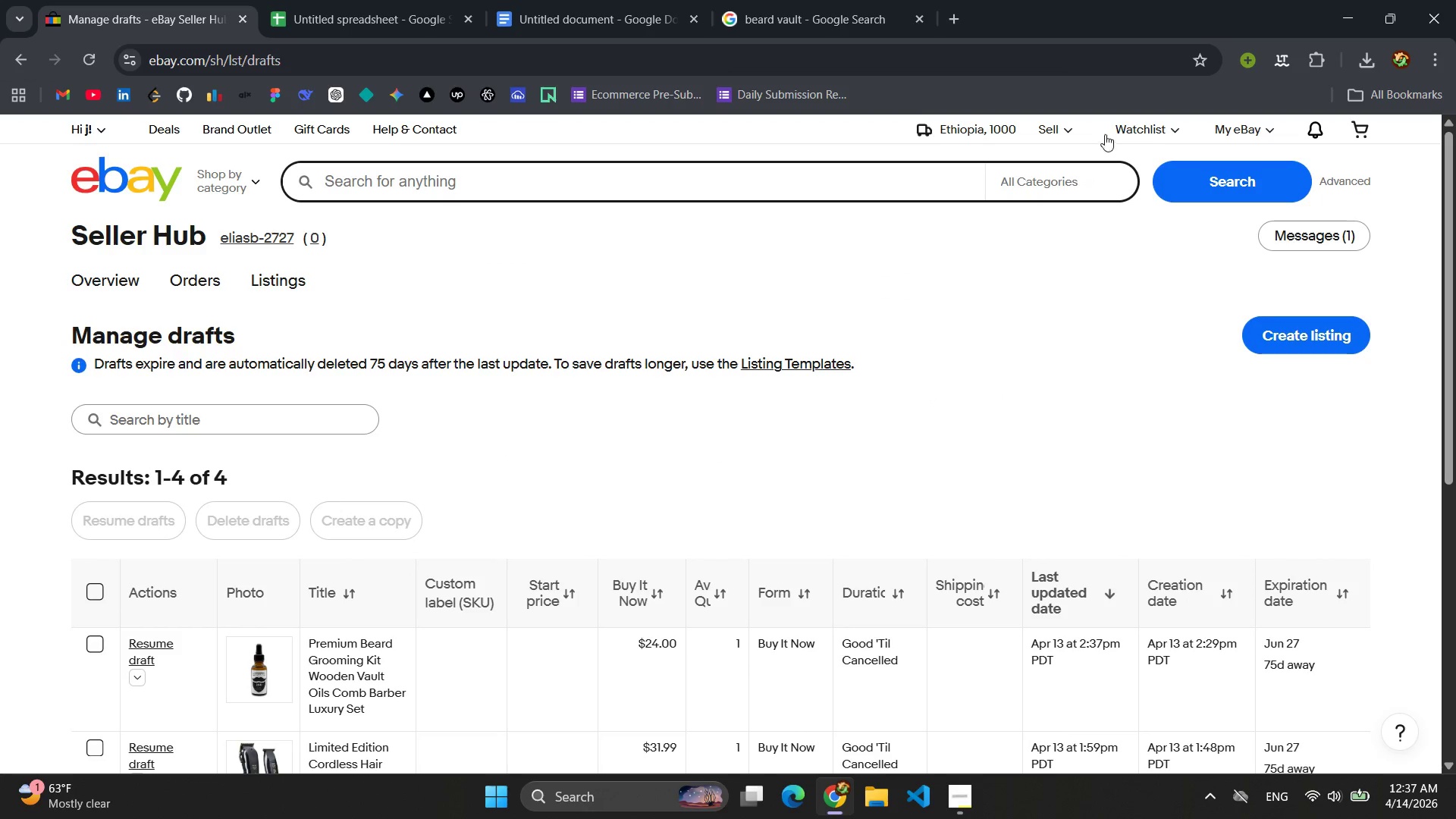 
wait(5.64)
 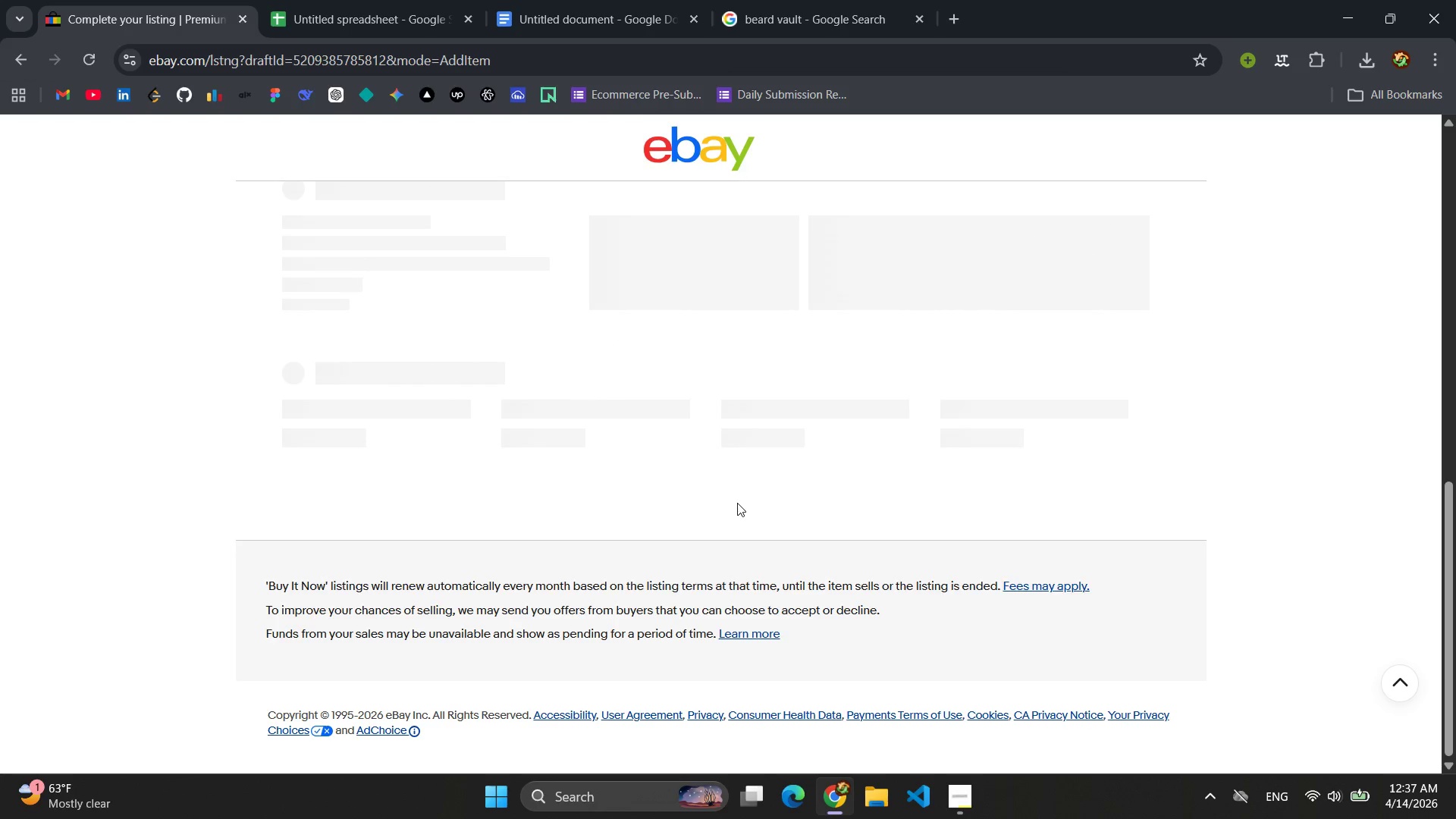 
left_click([1169, 402])
 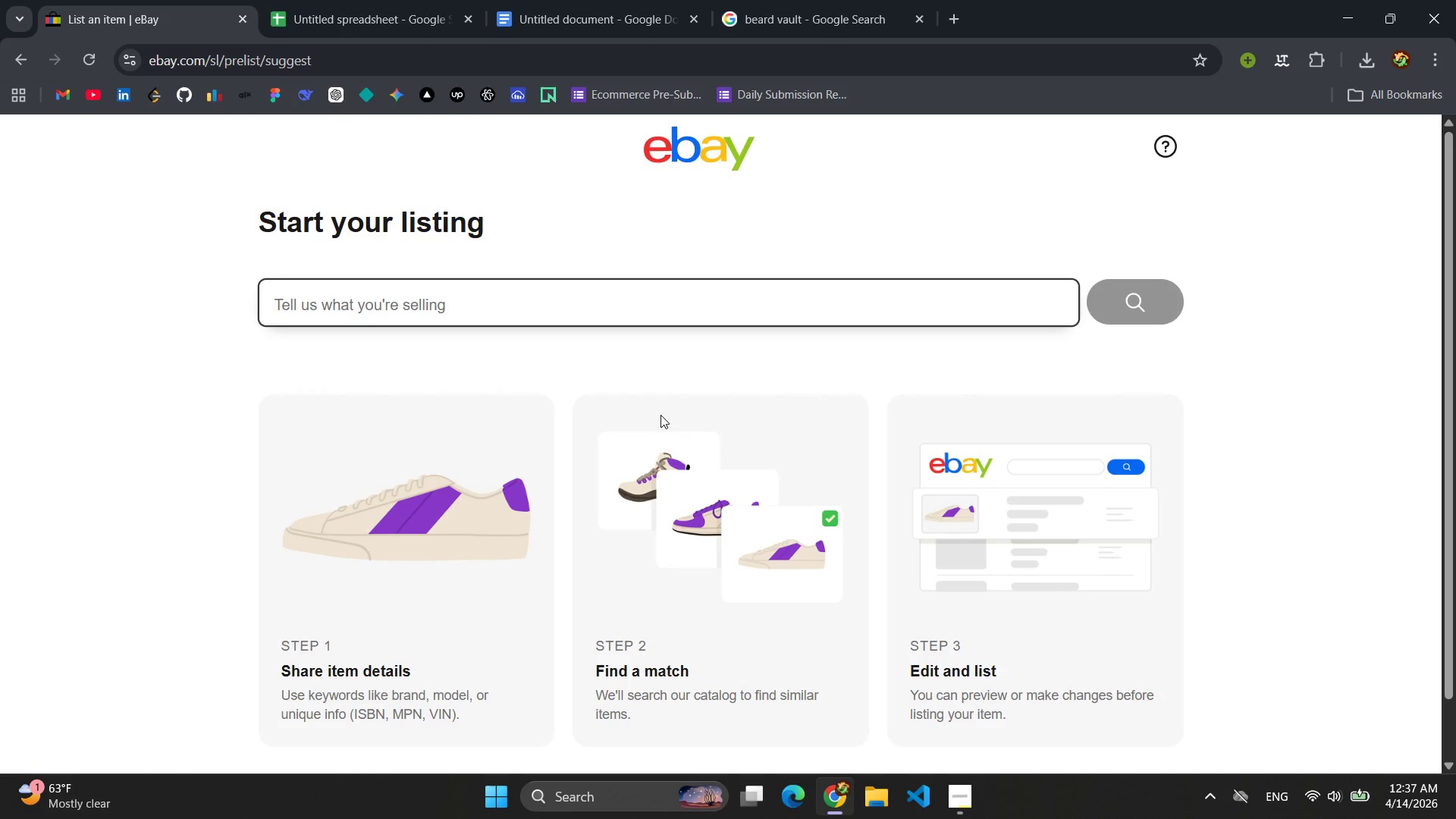 
wait(11.36)
 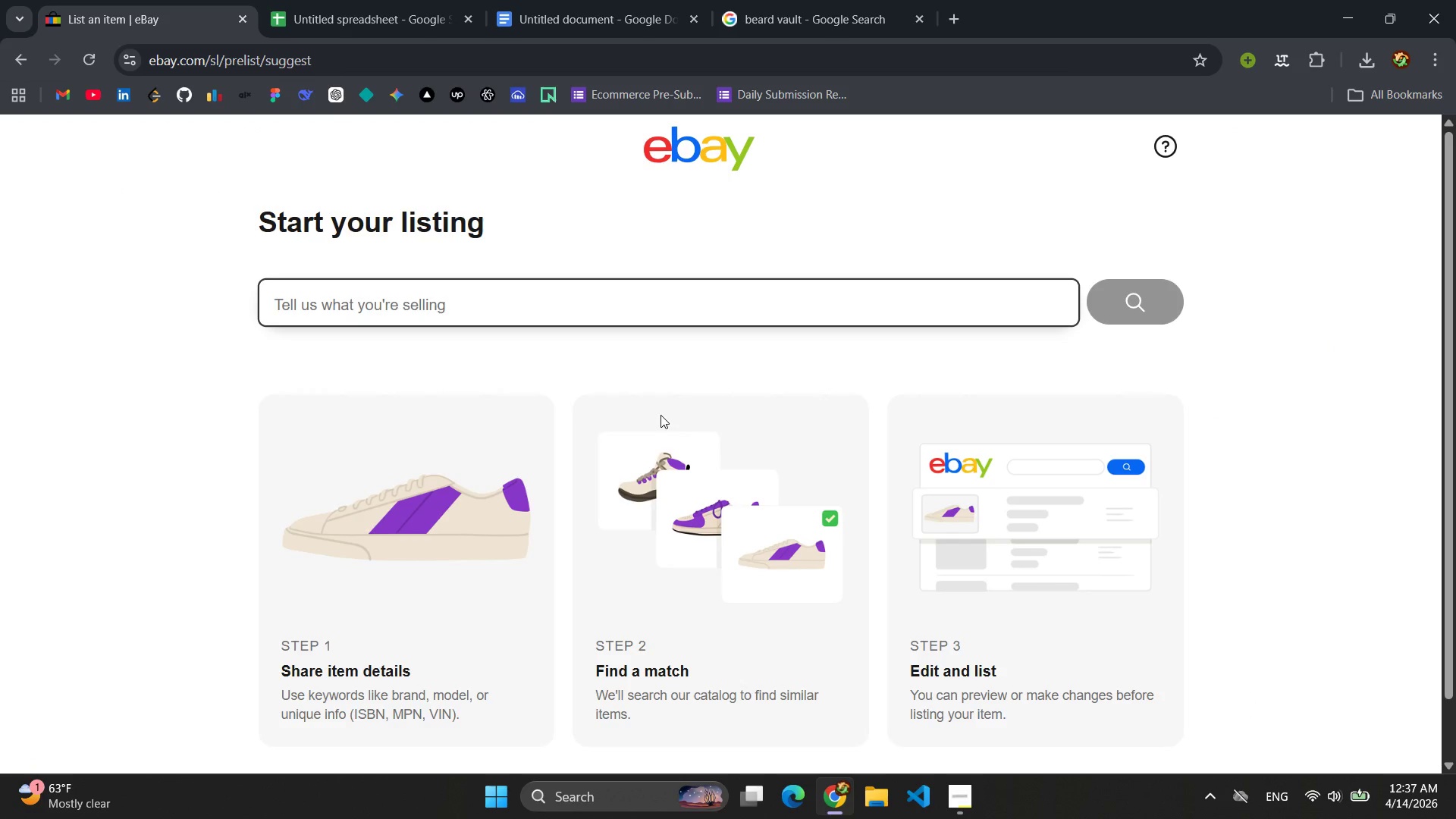 
left_click([353, 298])
 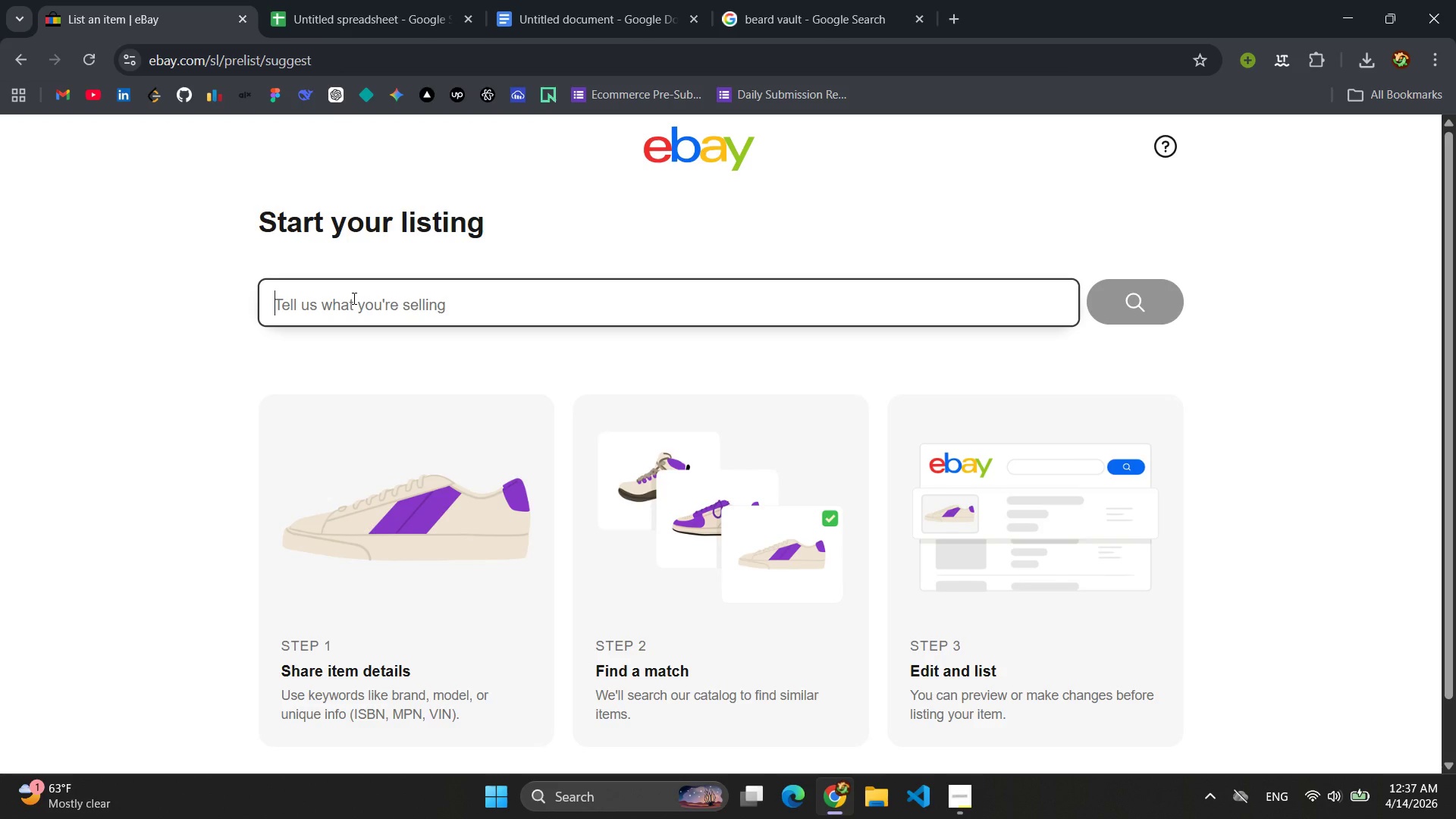 
type(Artisian)
 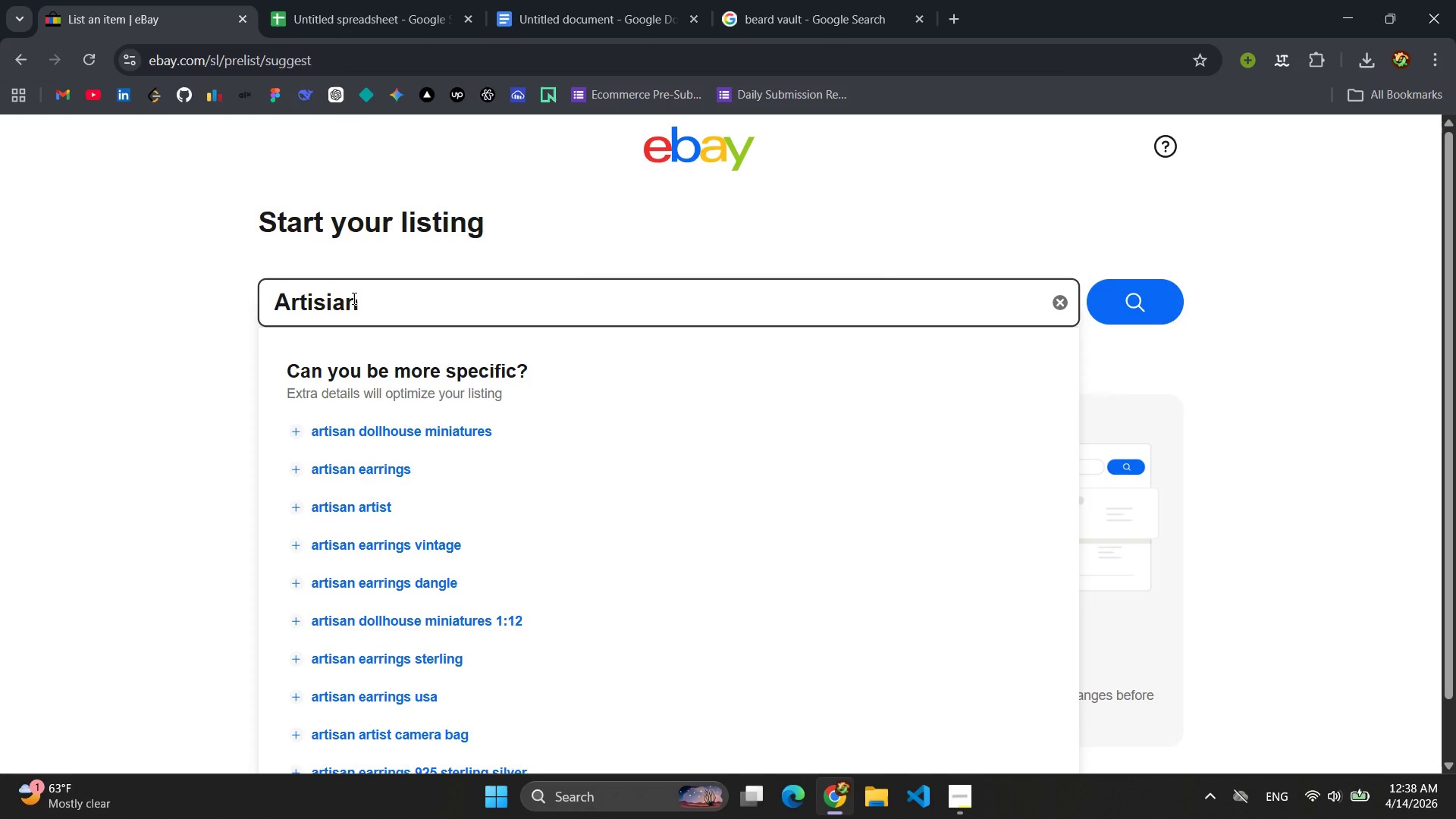 
wait(5.39)
 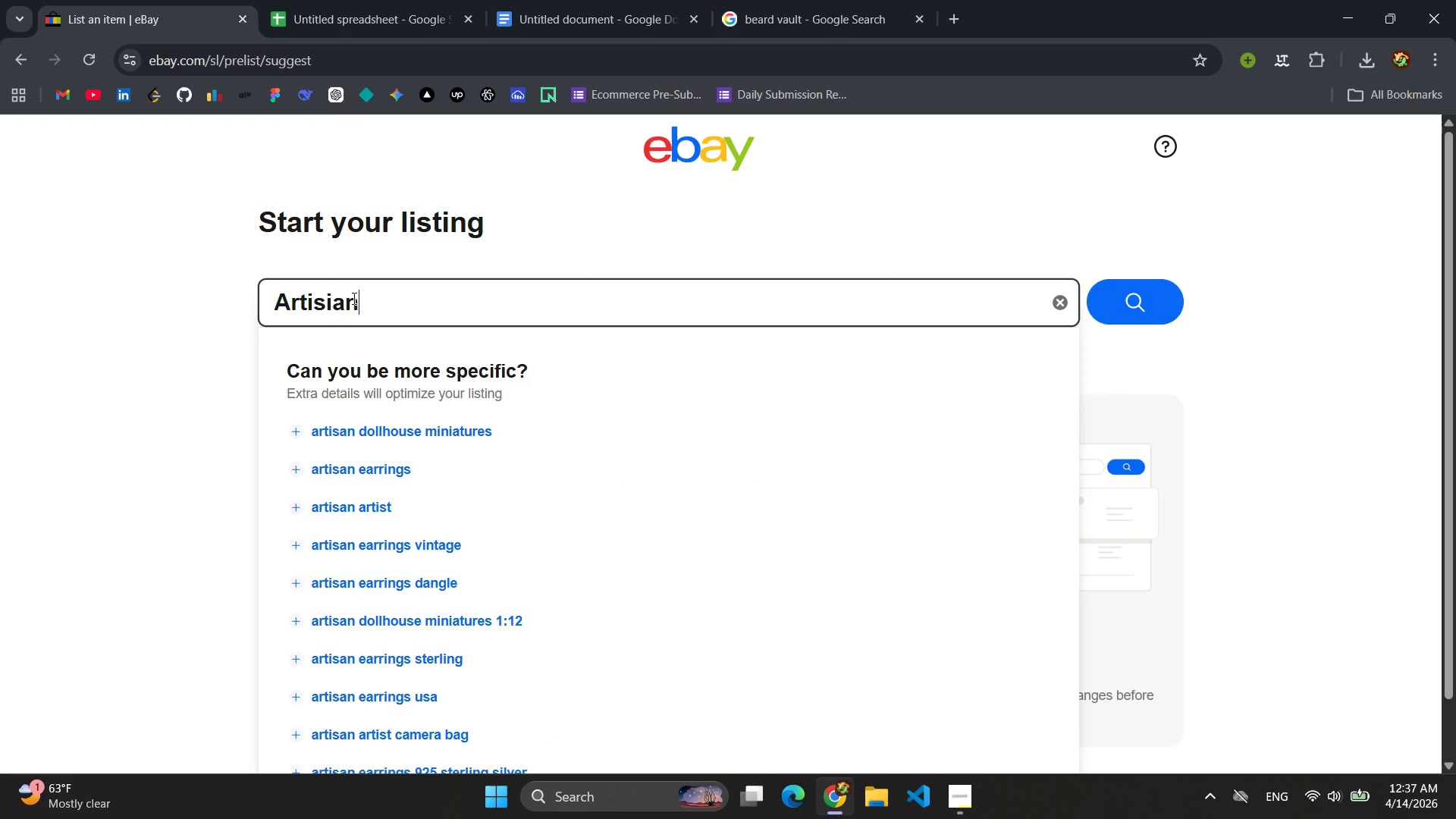 
type(al)
key(Backspace)
key(Backspace)
key(Backspace)
key(Backspace)
key(Backspace)
type(anal vault)
 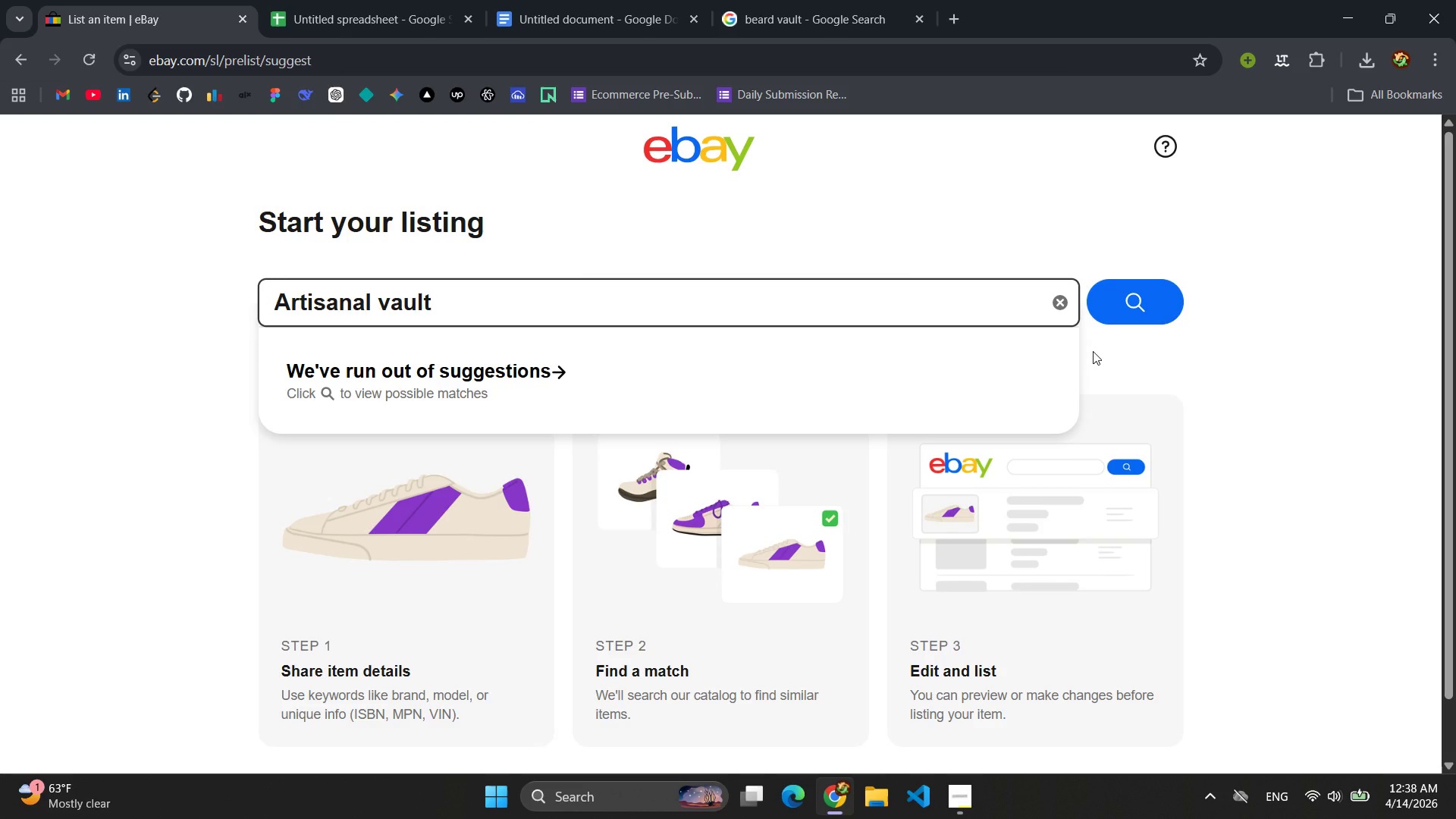 
wait(7.91)
 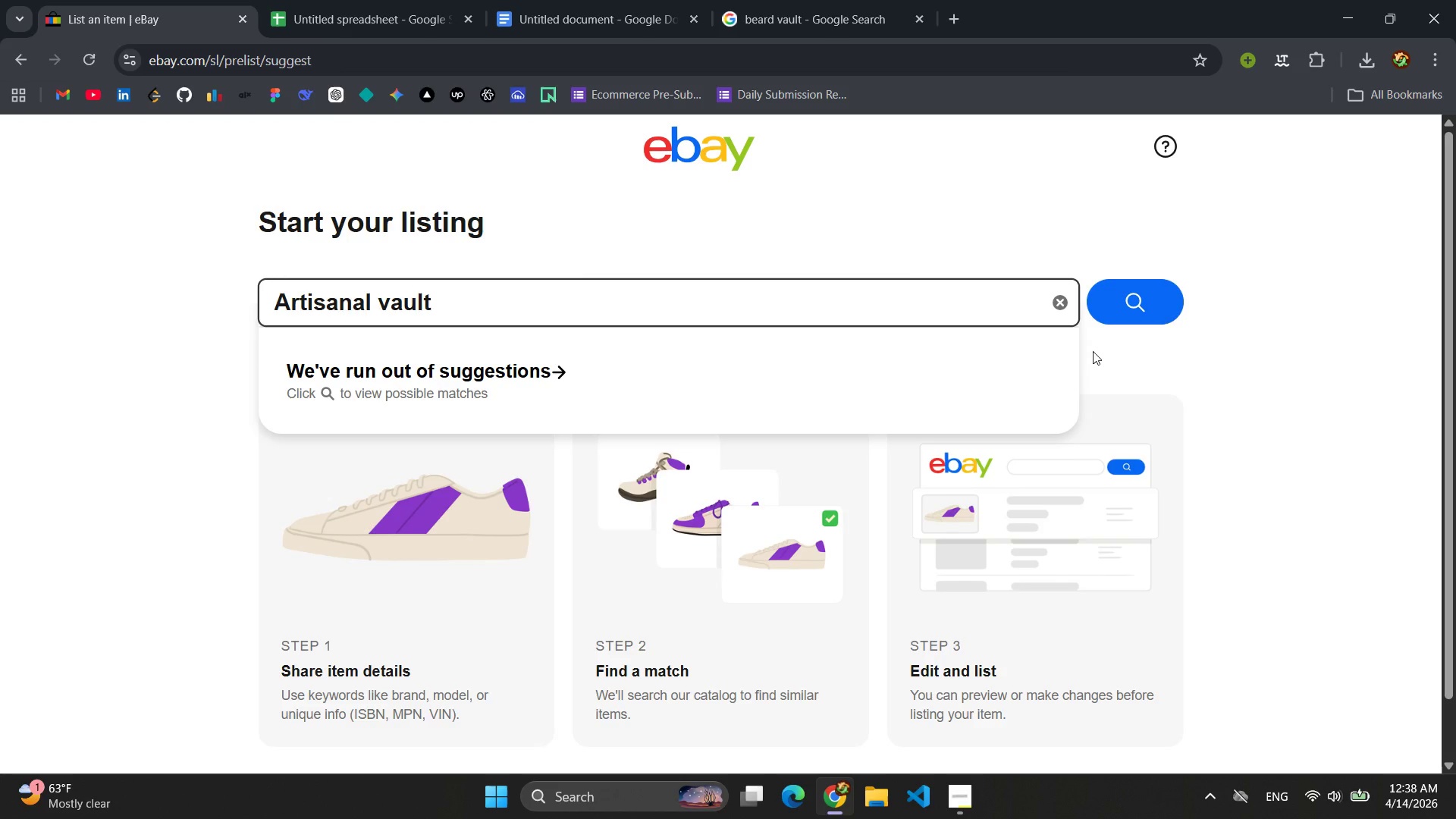 
left_click([1138, 296])
 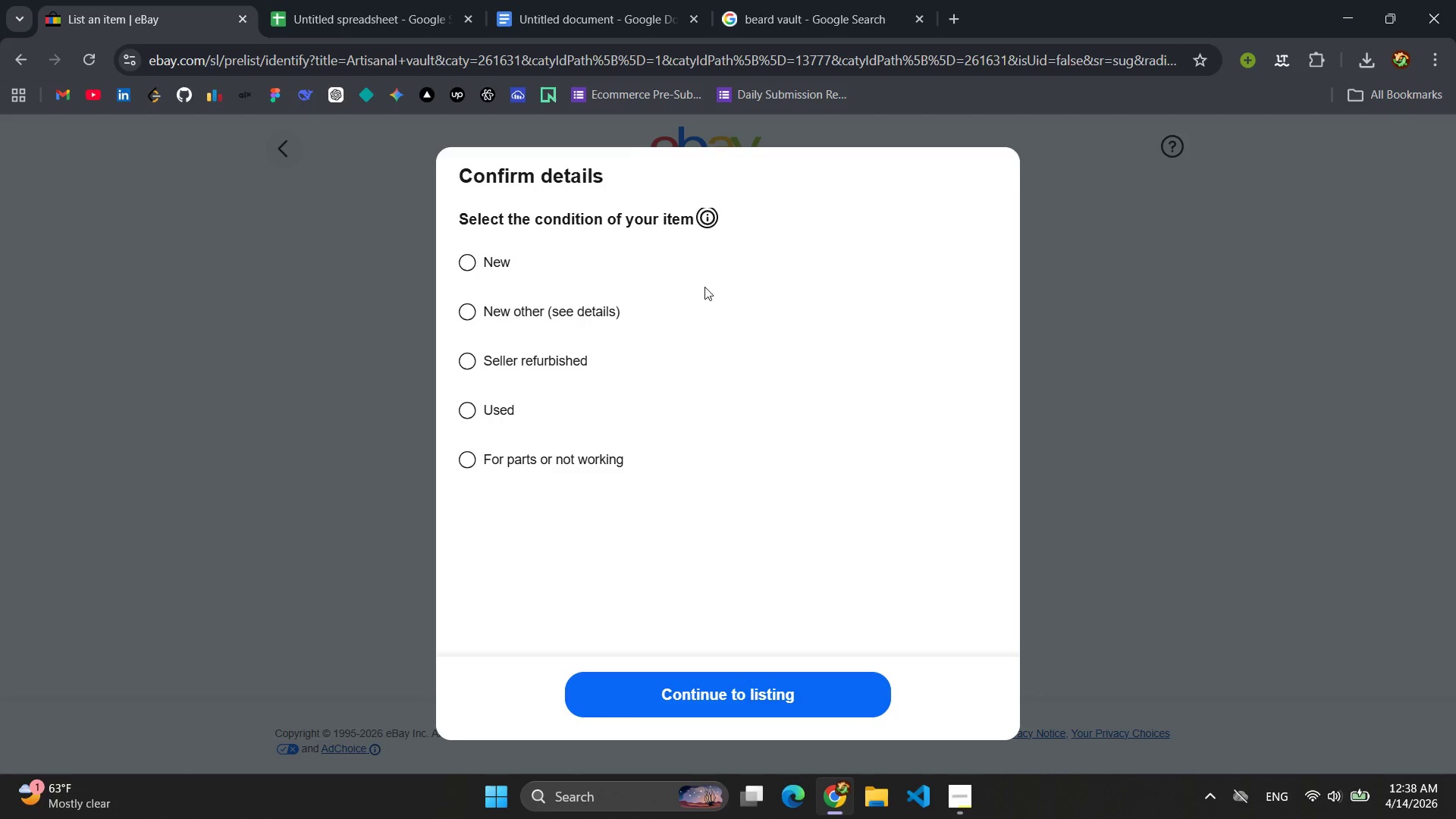 
wait(5.73)
 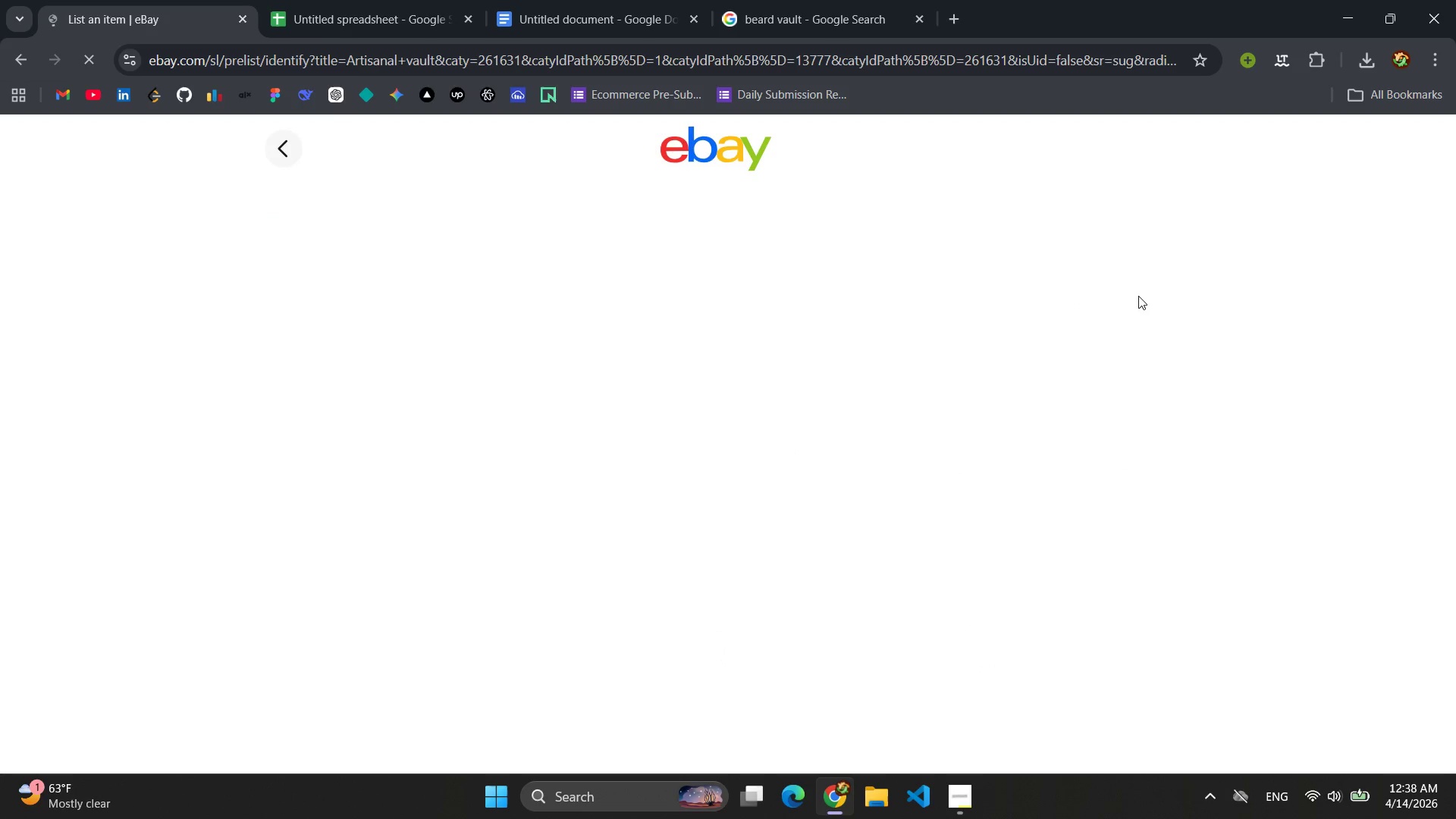 
left_click([483, 262])
 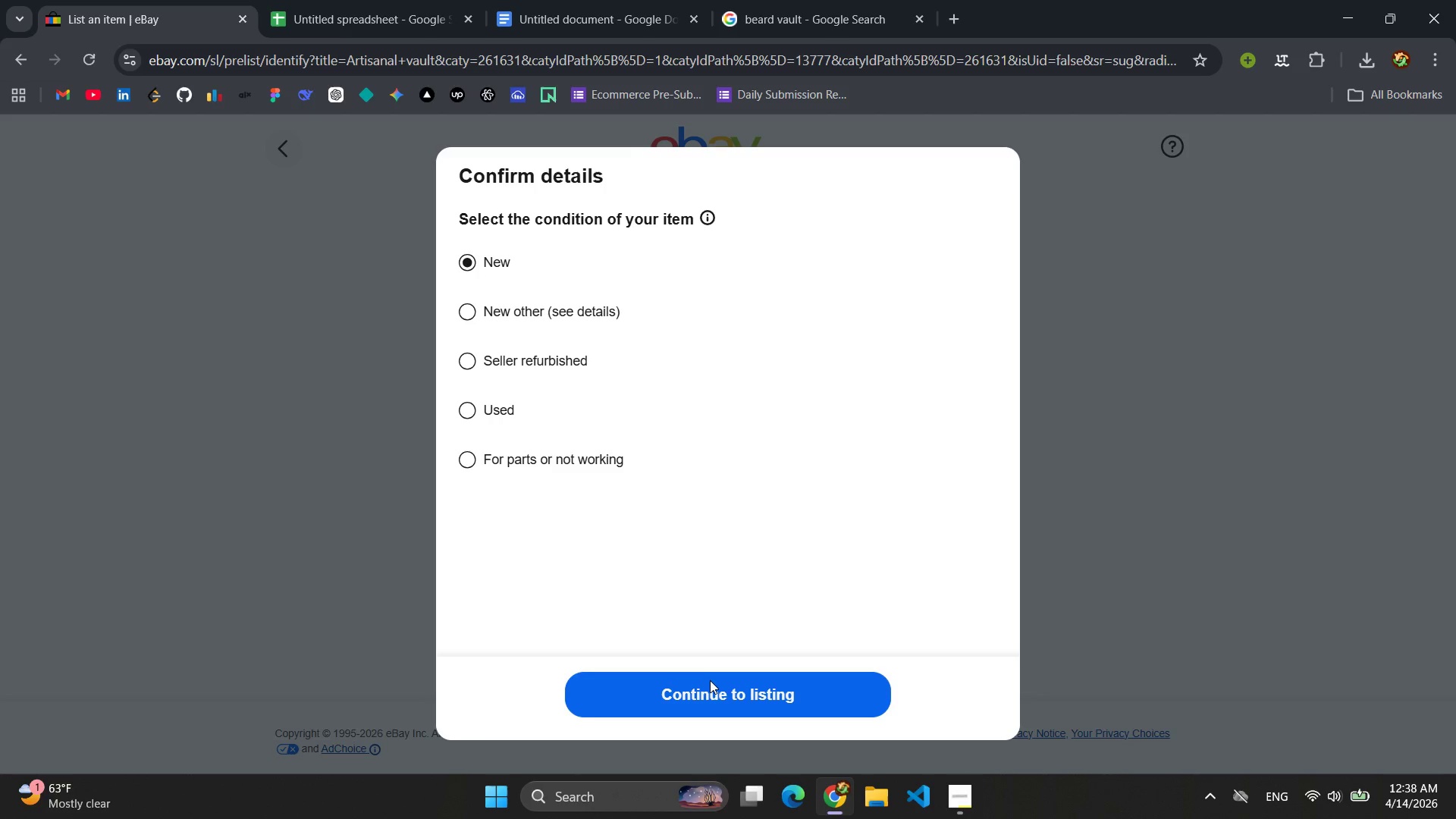 
left_click([699, 681])
 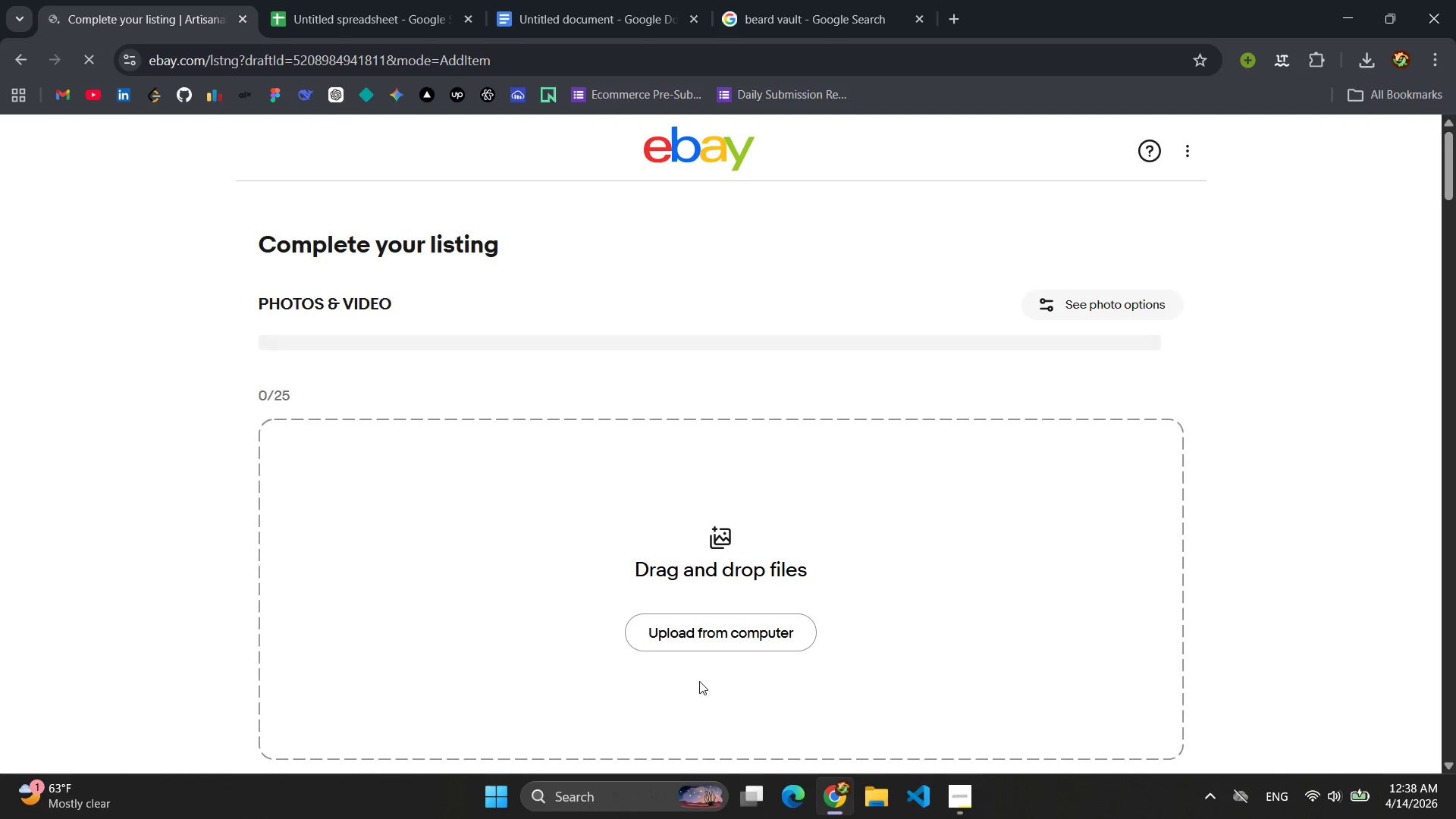 
wait(7.28)
 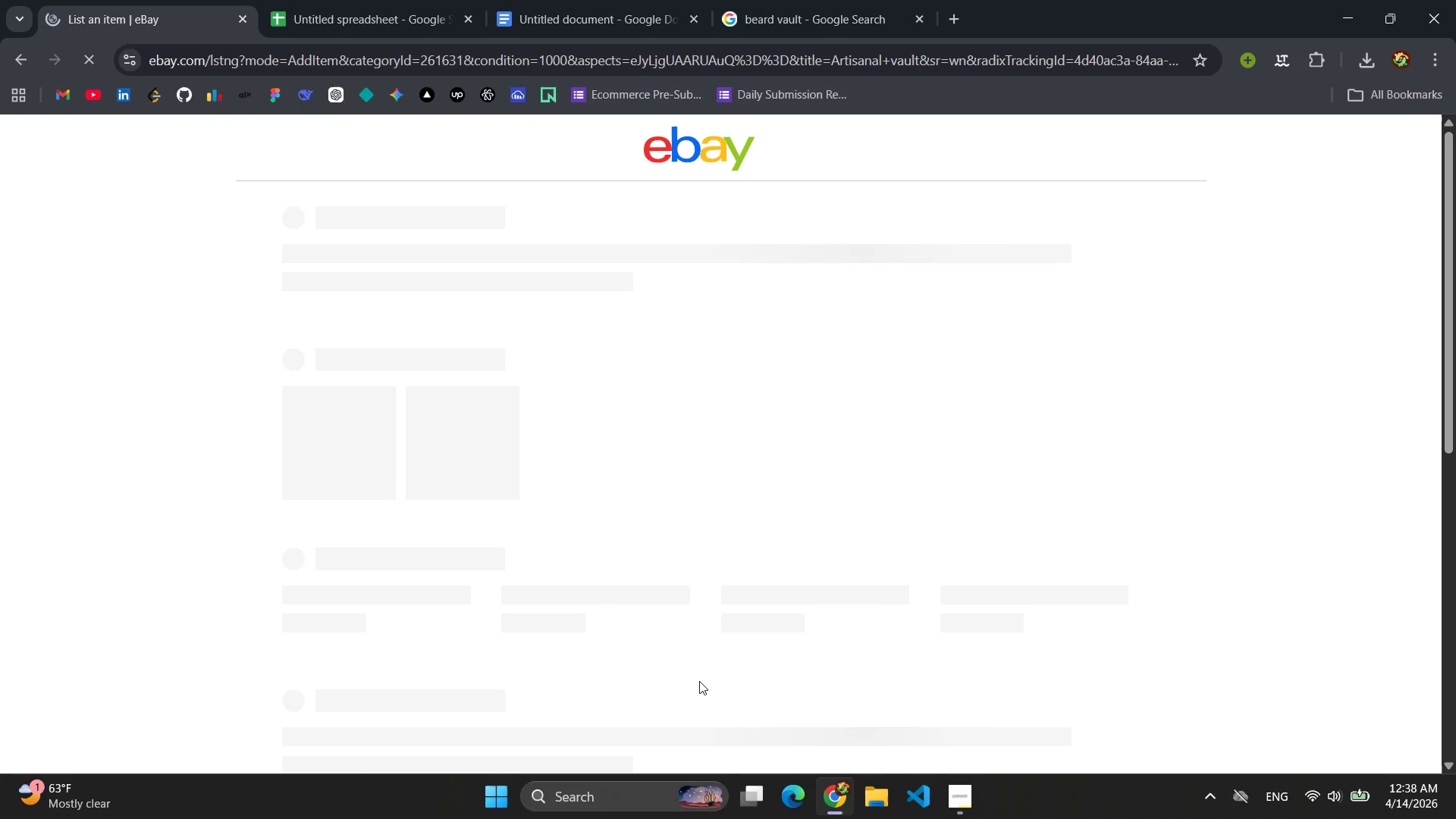 
scroll: coordinate [717, 526], scroll_direction: down, amount: 2.0
 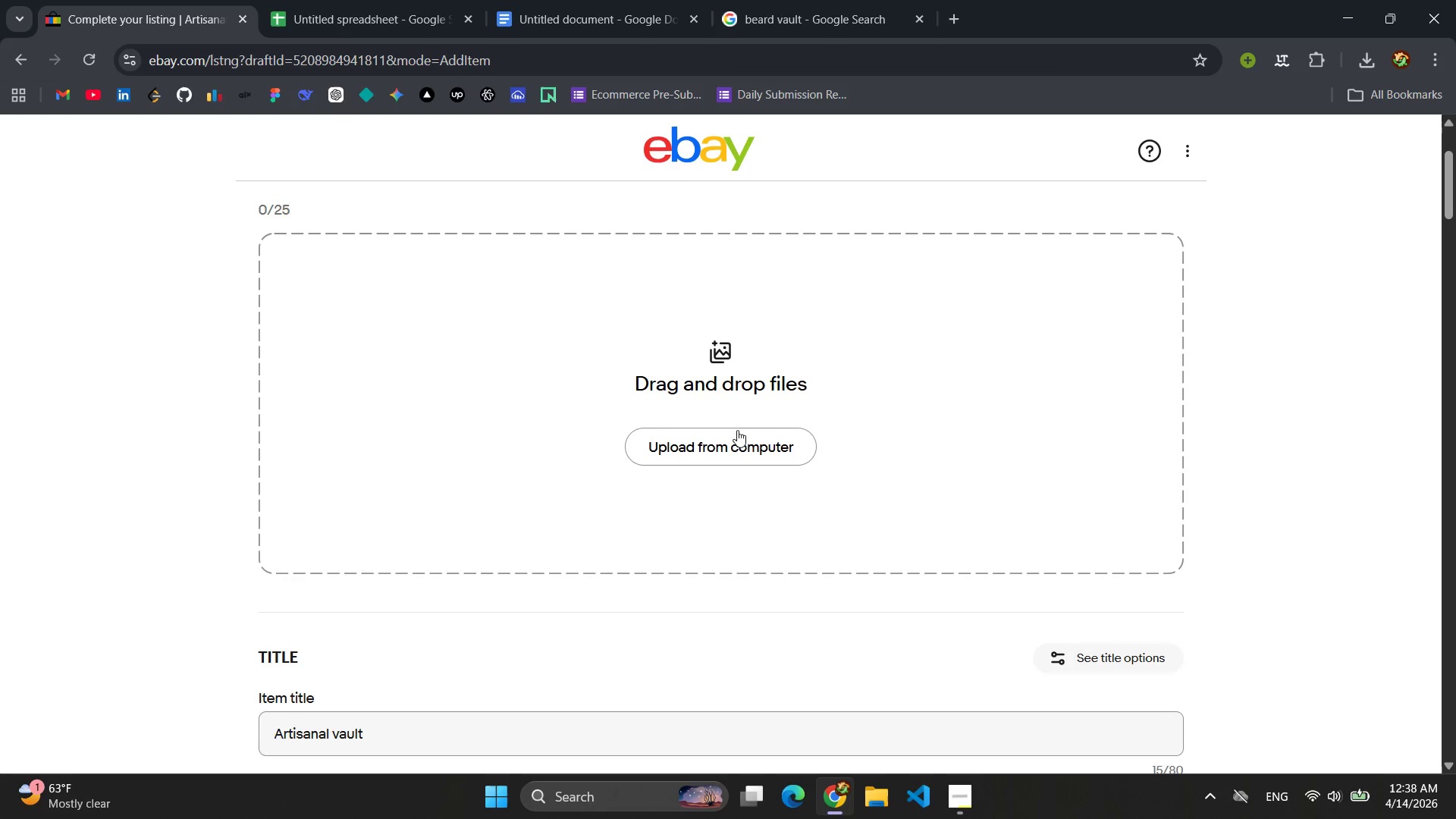 
left_click([855, 0])
 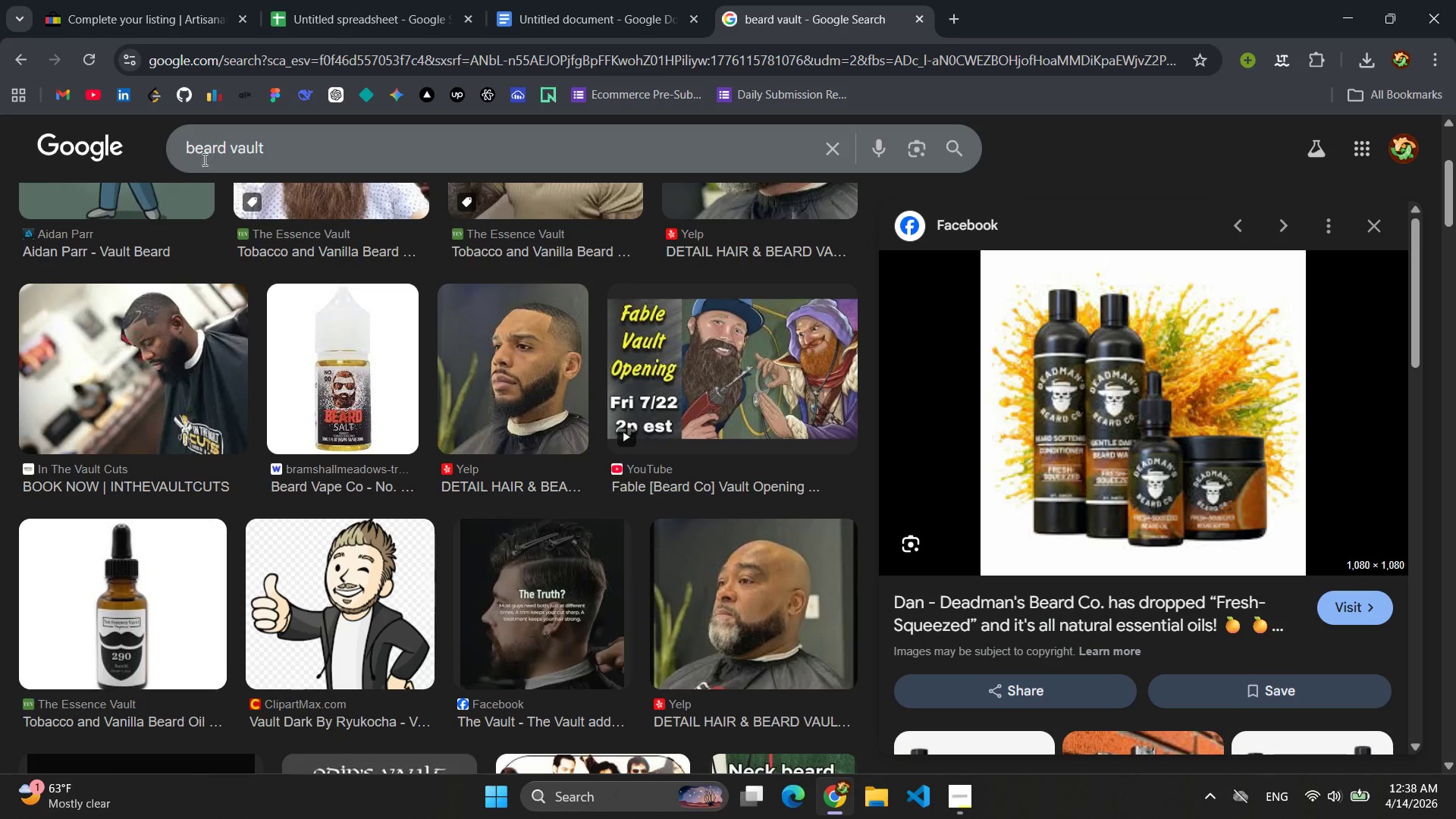 
left_click([188, 152])
 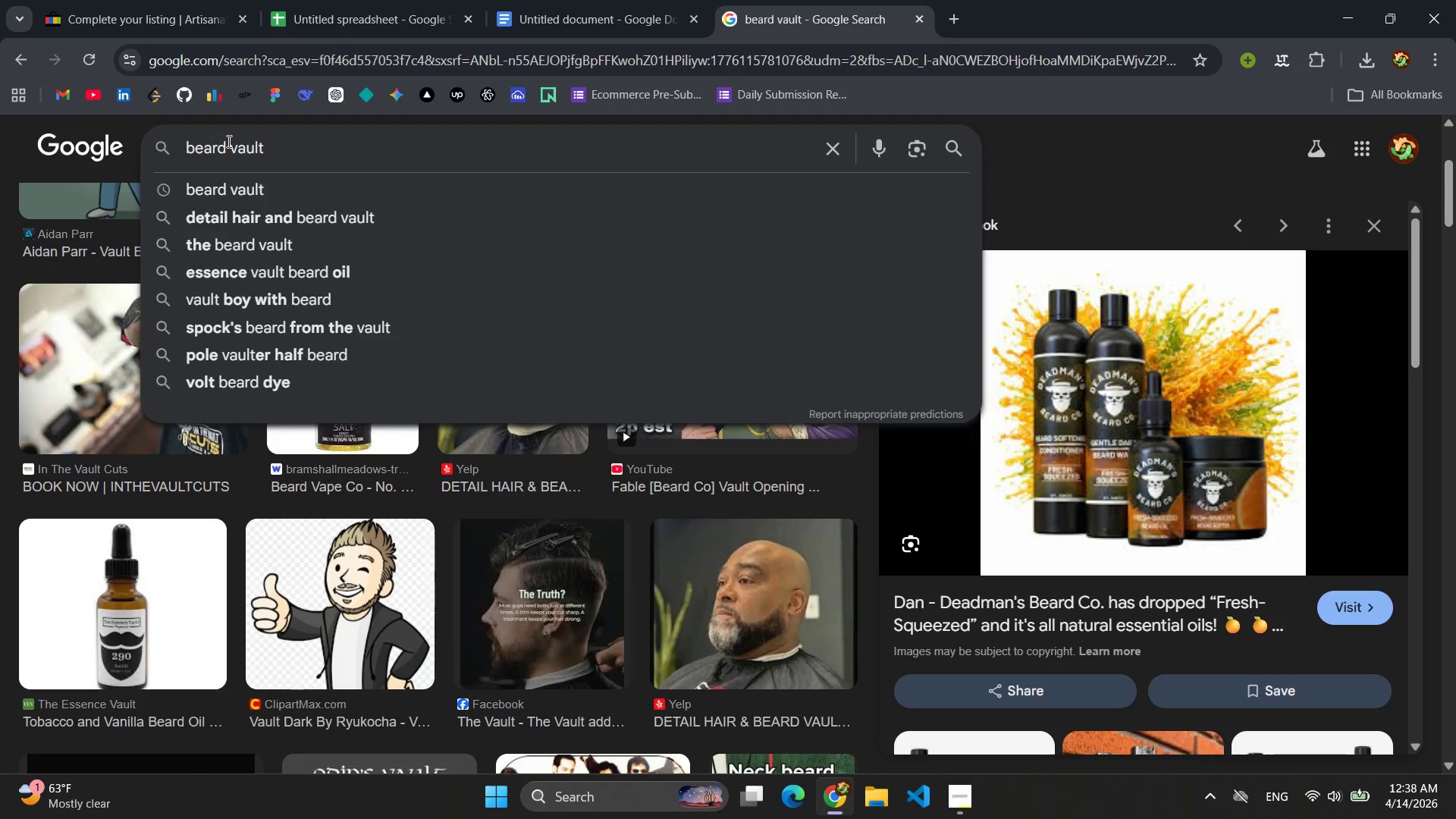 
left_click_drag(start_coordinate=[228, 141], to_coordinate=[171, 147])
 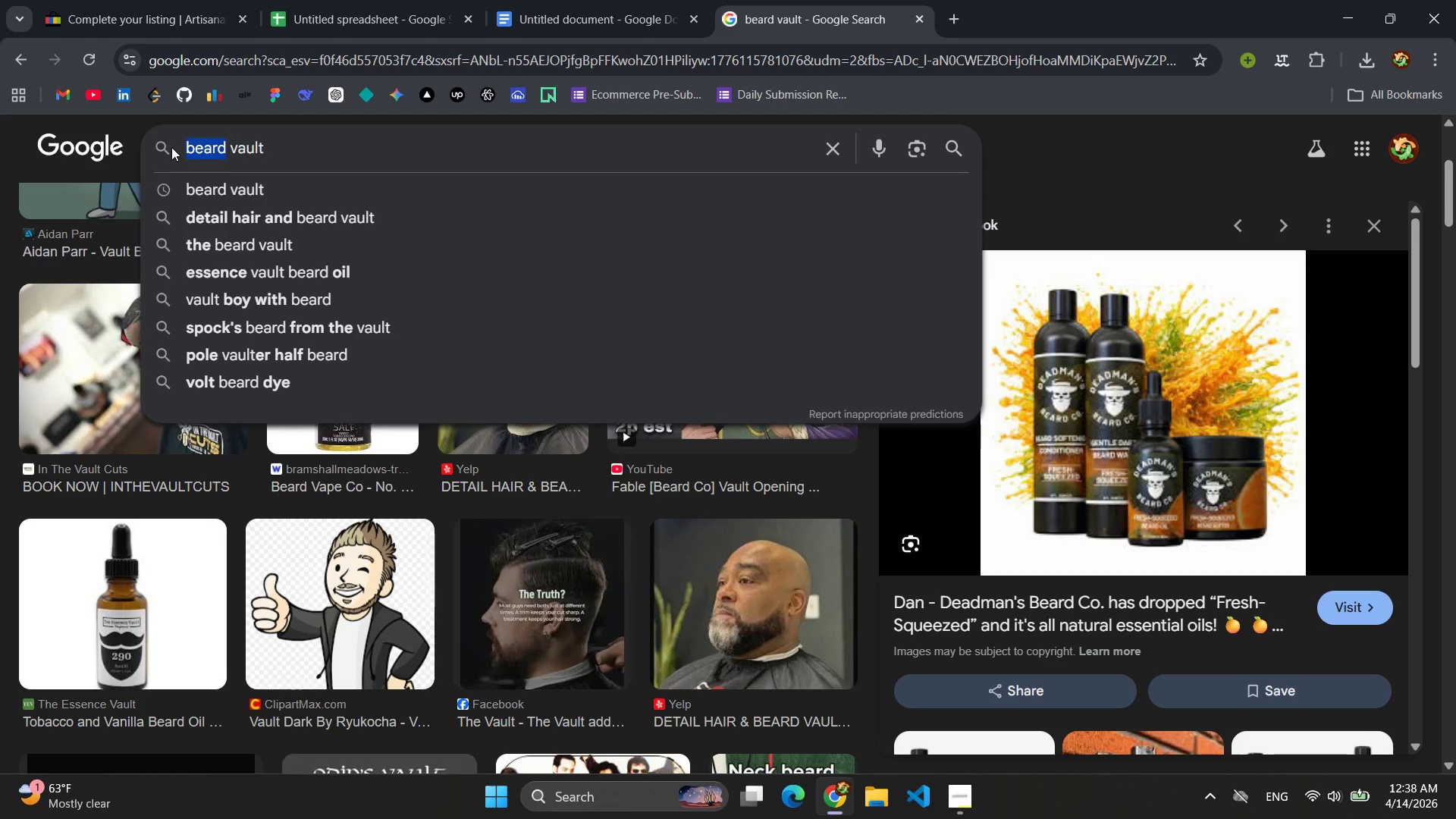 
type(artisanal)
 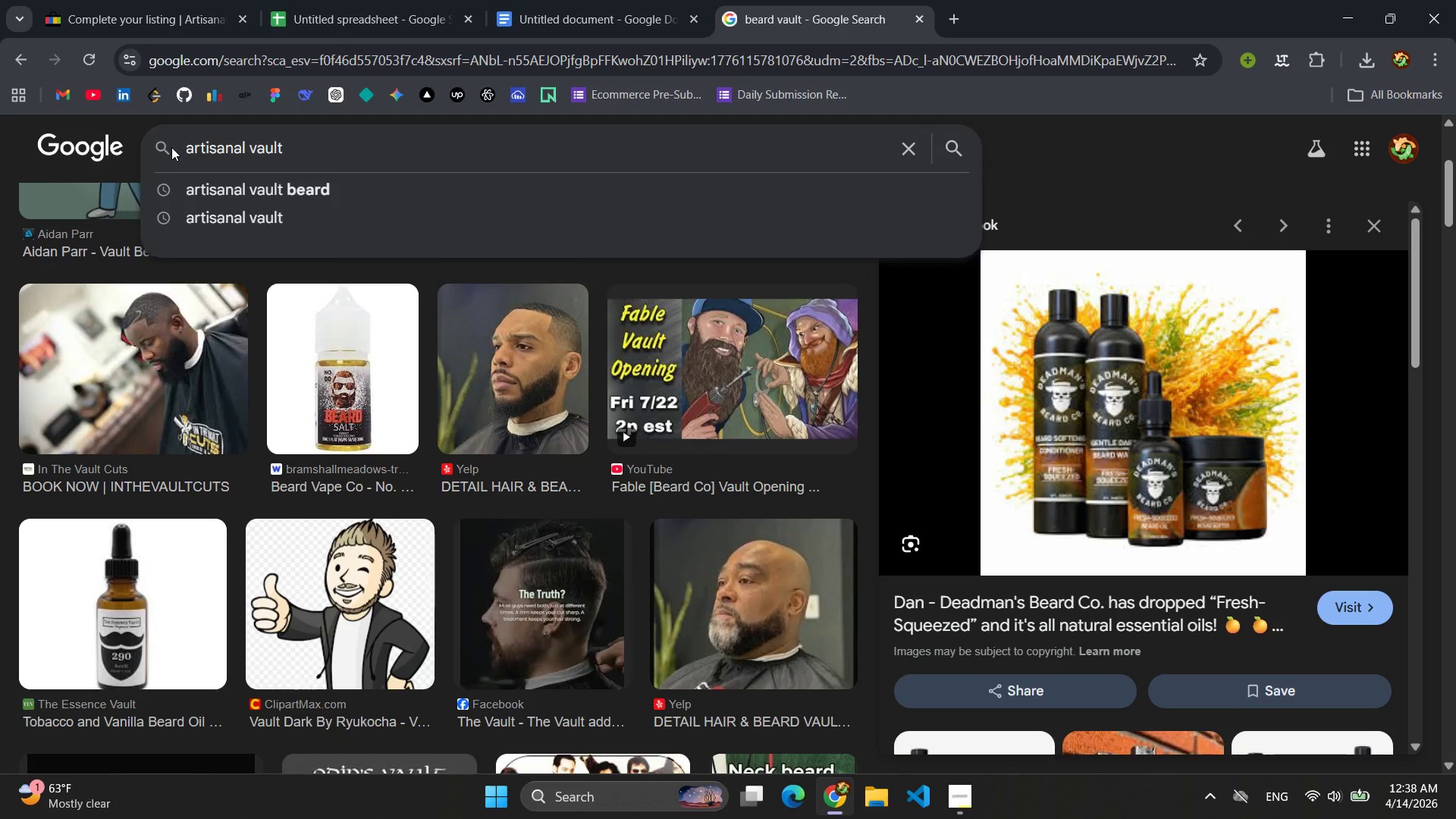 
key(Enter)
 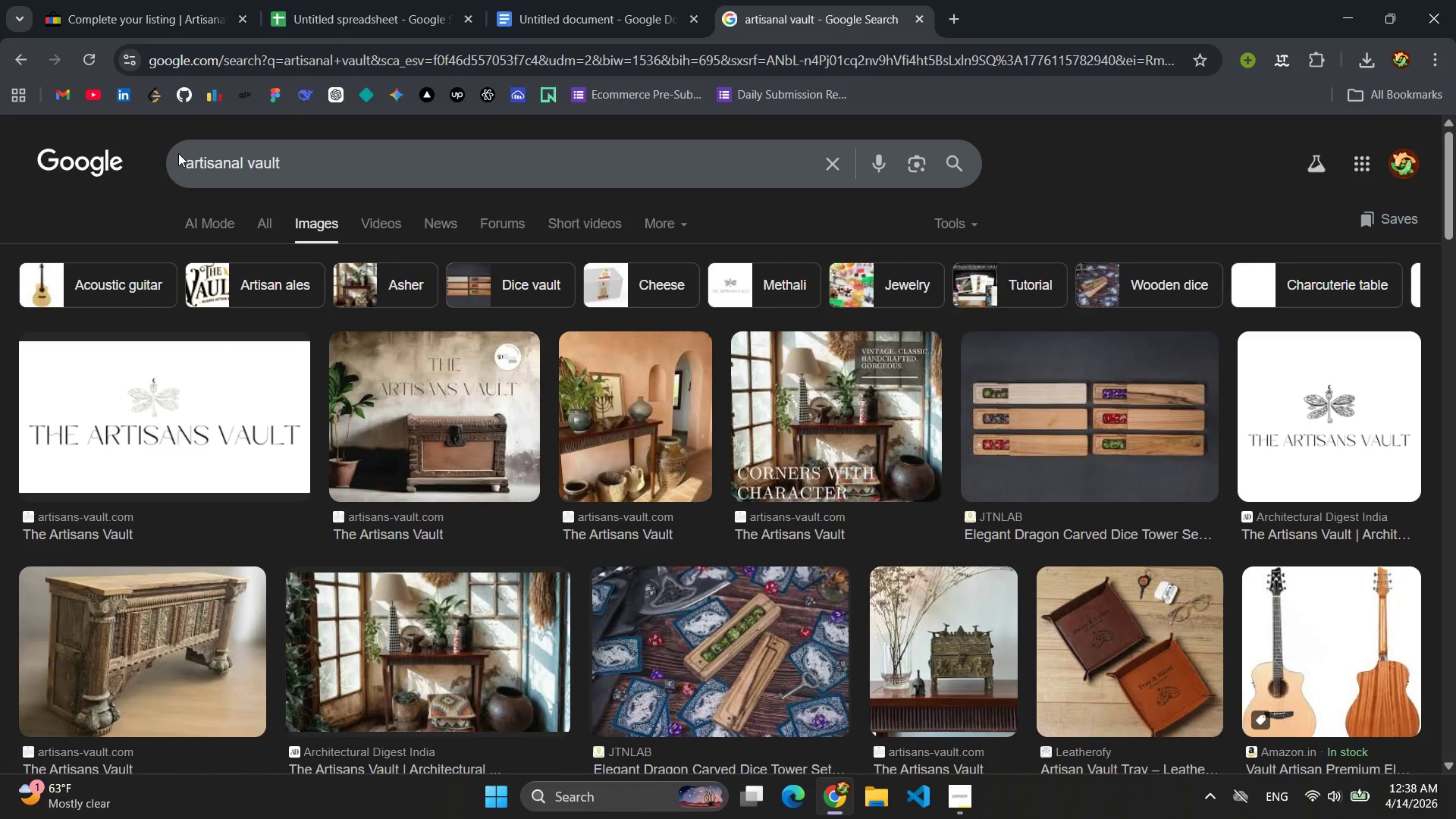 
scroll: coordinate [806, 269], scroll_direction: down, amount: 6.0
 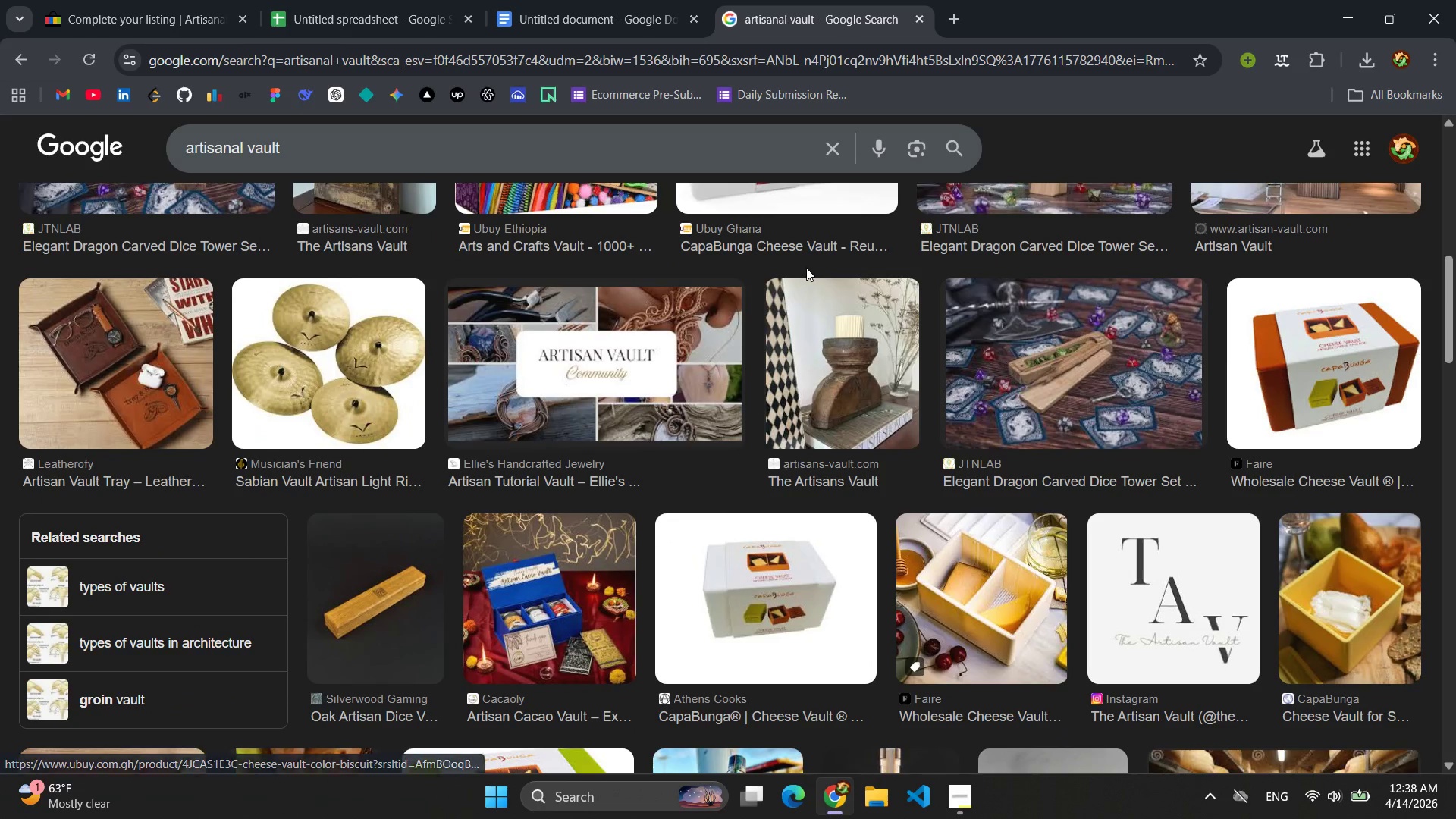 
scroll: coordinate [807, 265], scroll_direction: up, amount: 6.0
 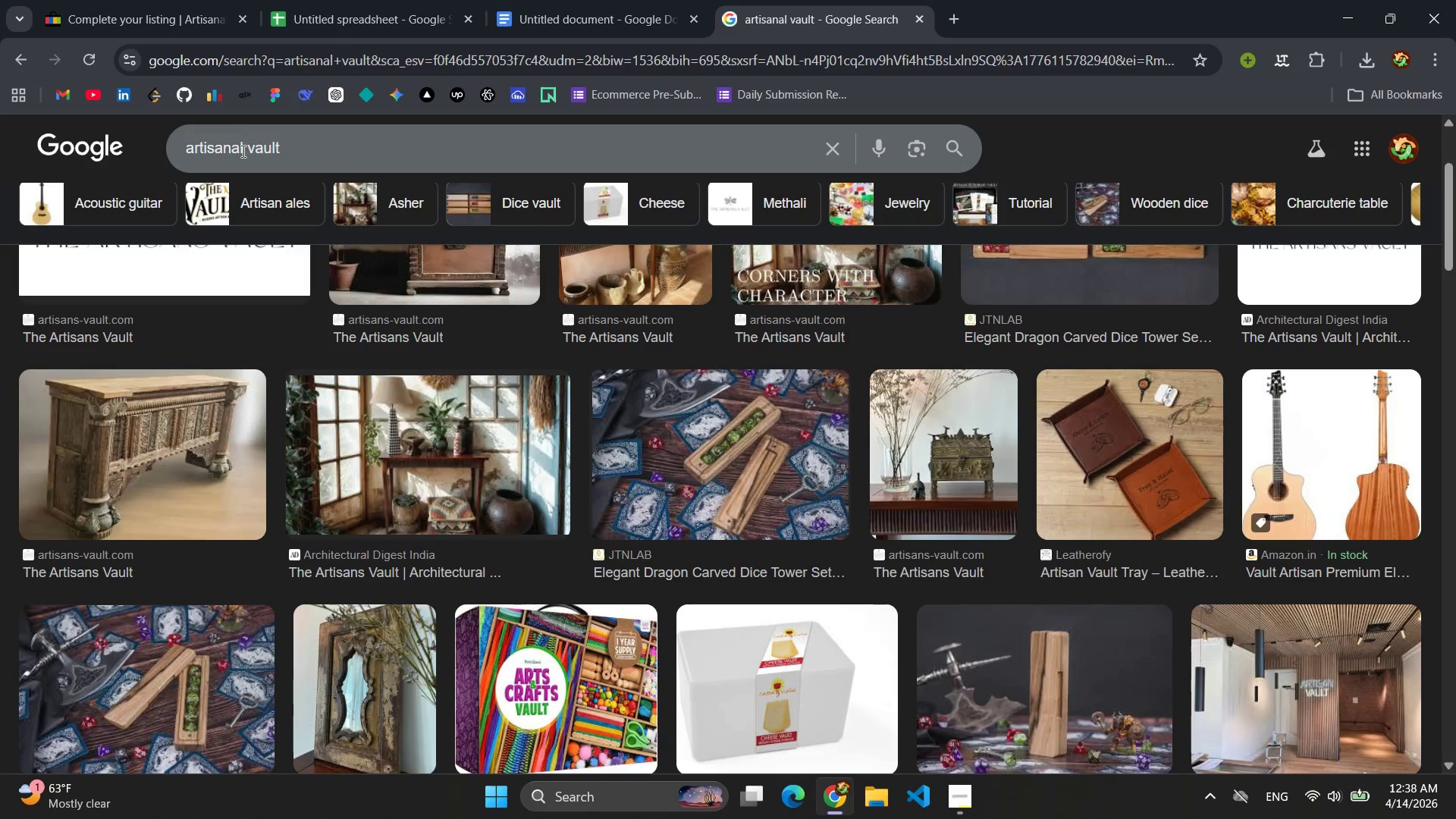 
left_click([242, 151])
 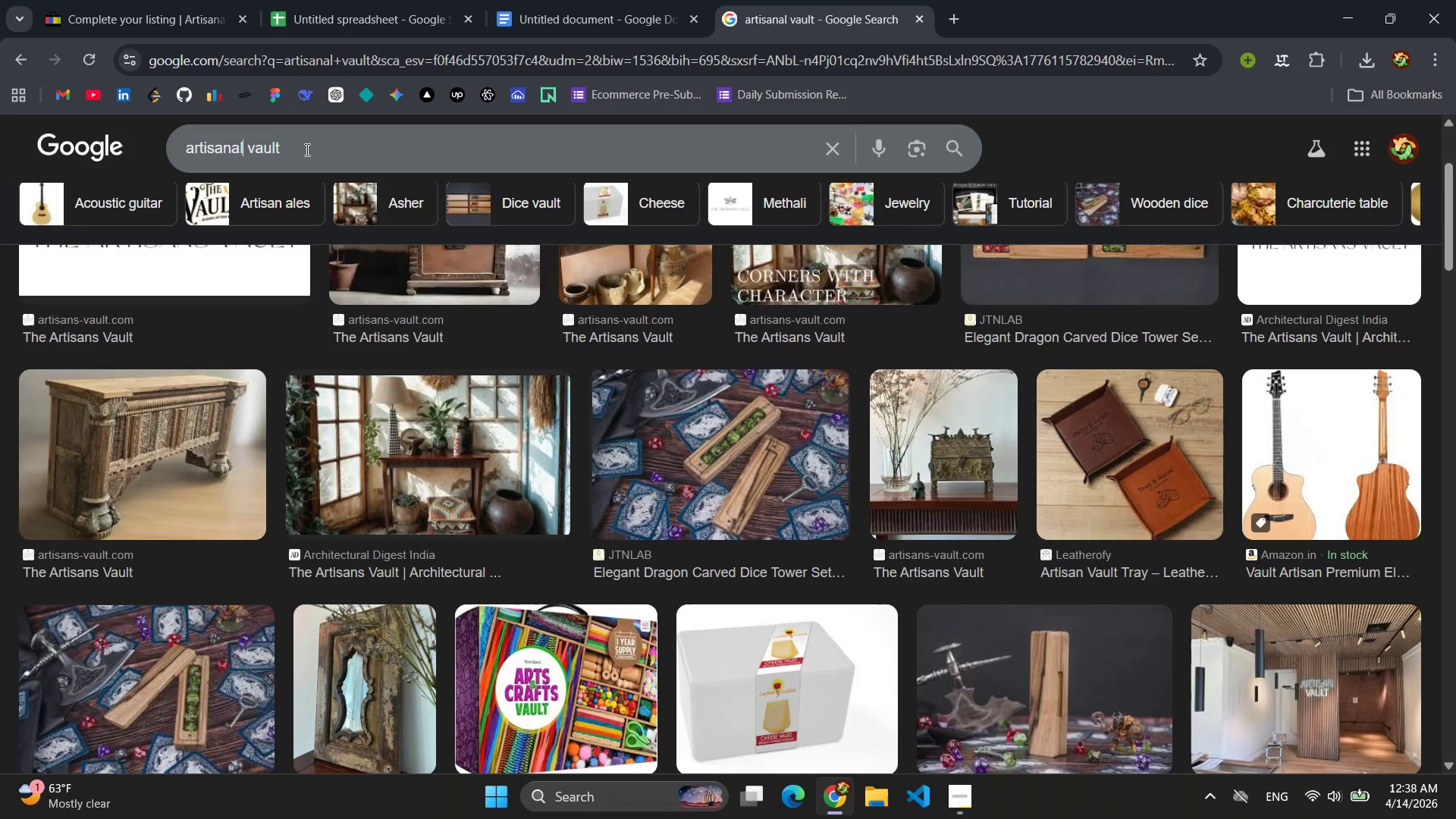 
left_click([306, 149])
 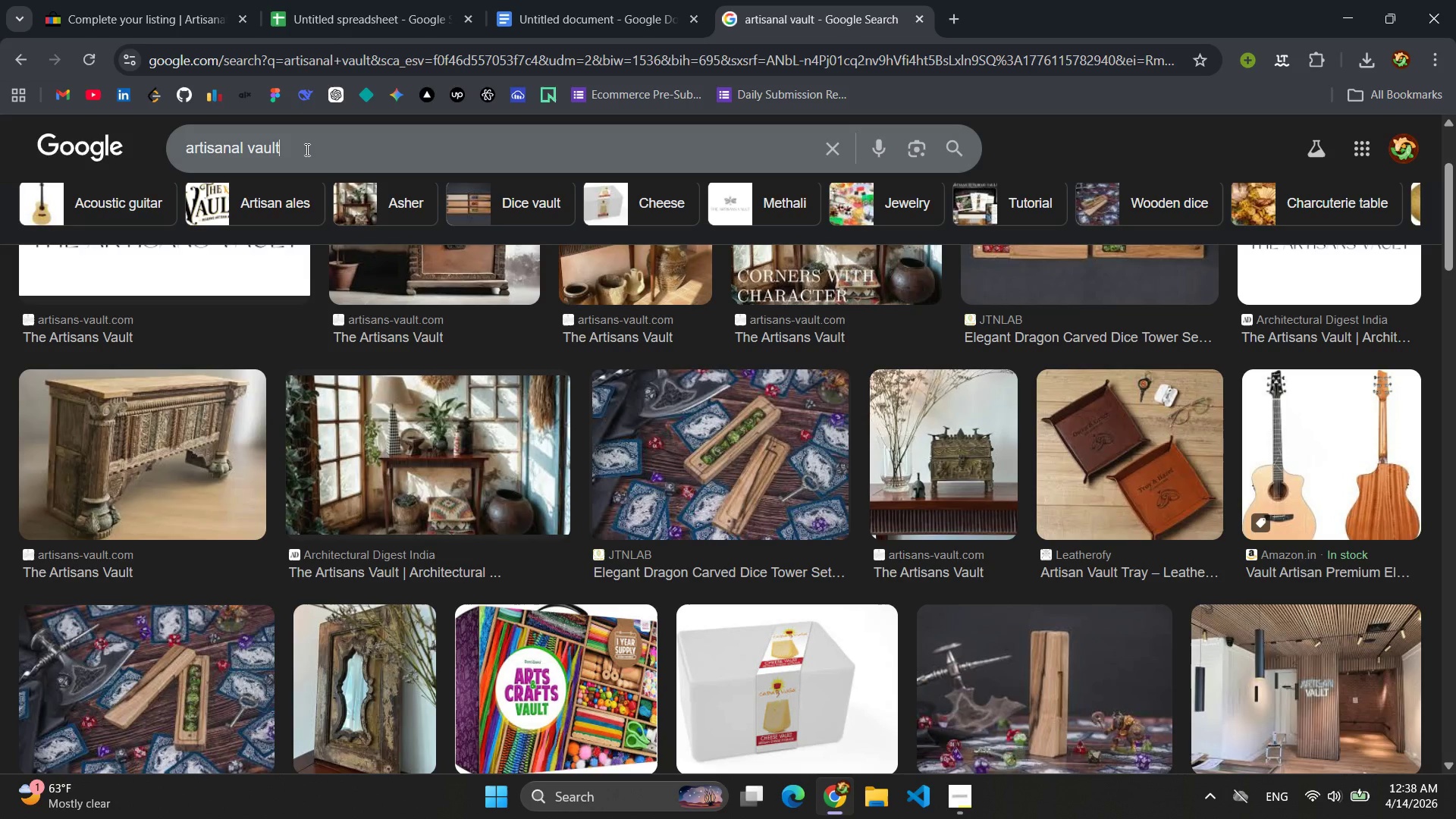 
type( for bearad)
 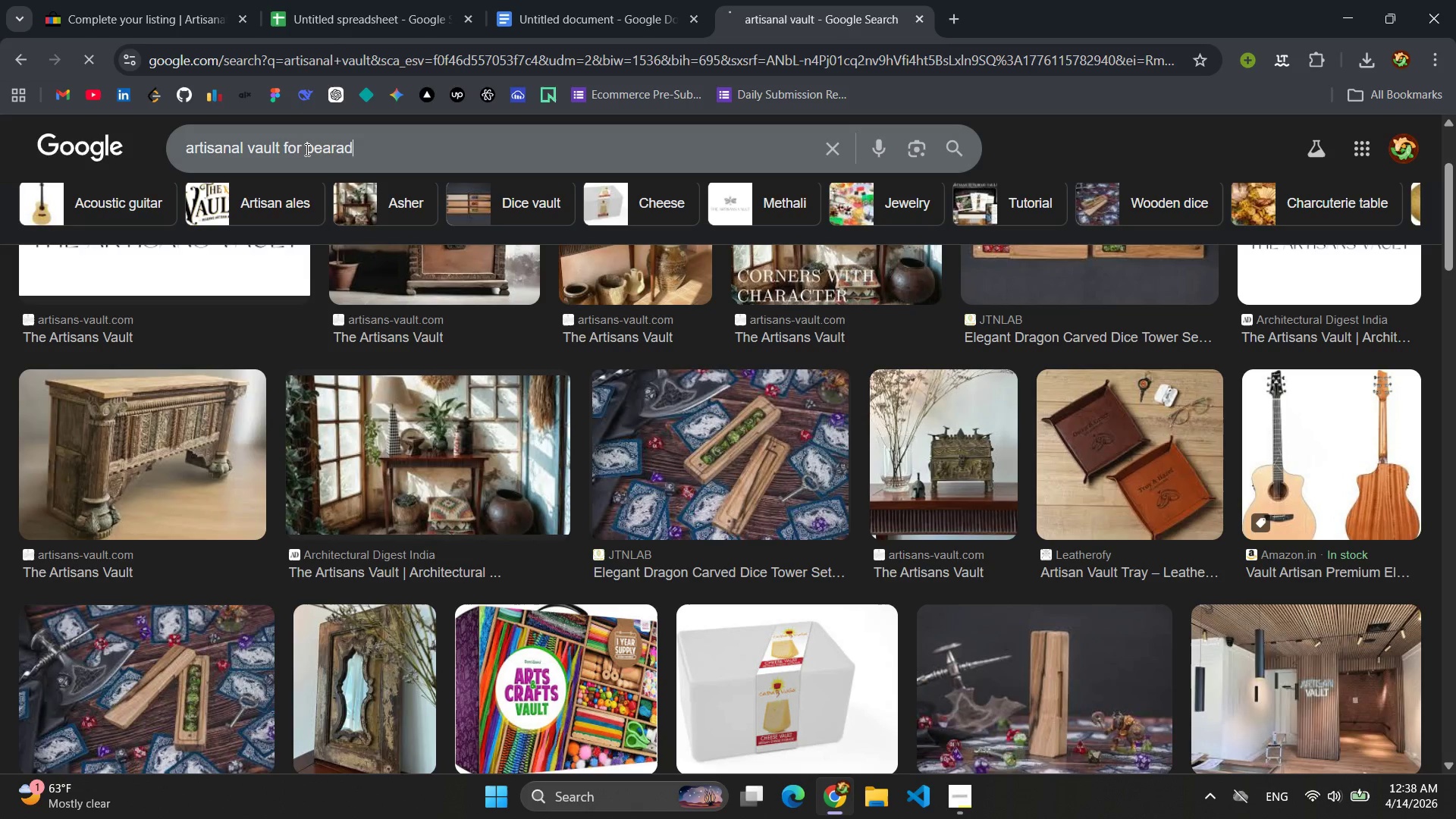 
key(Enter)
 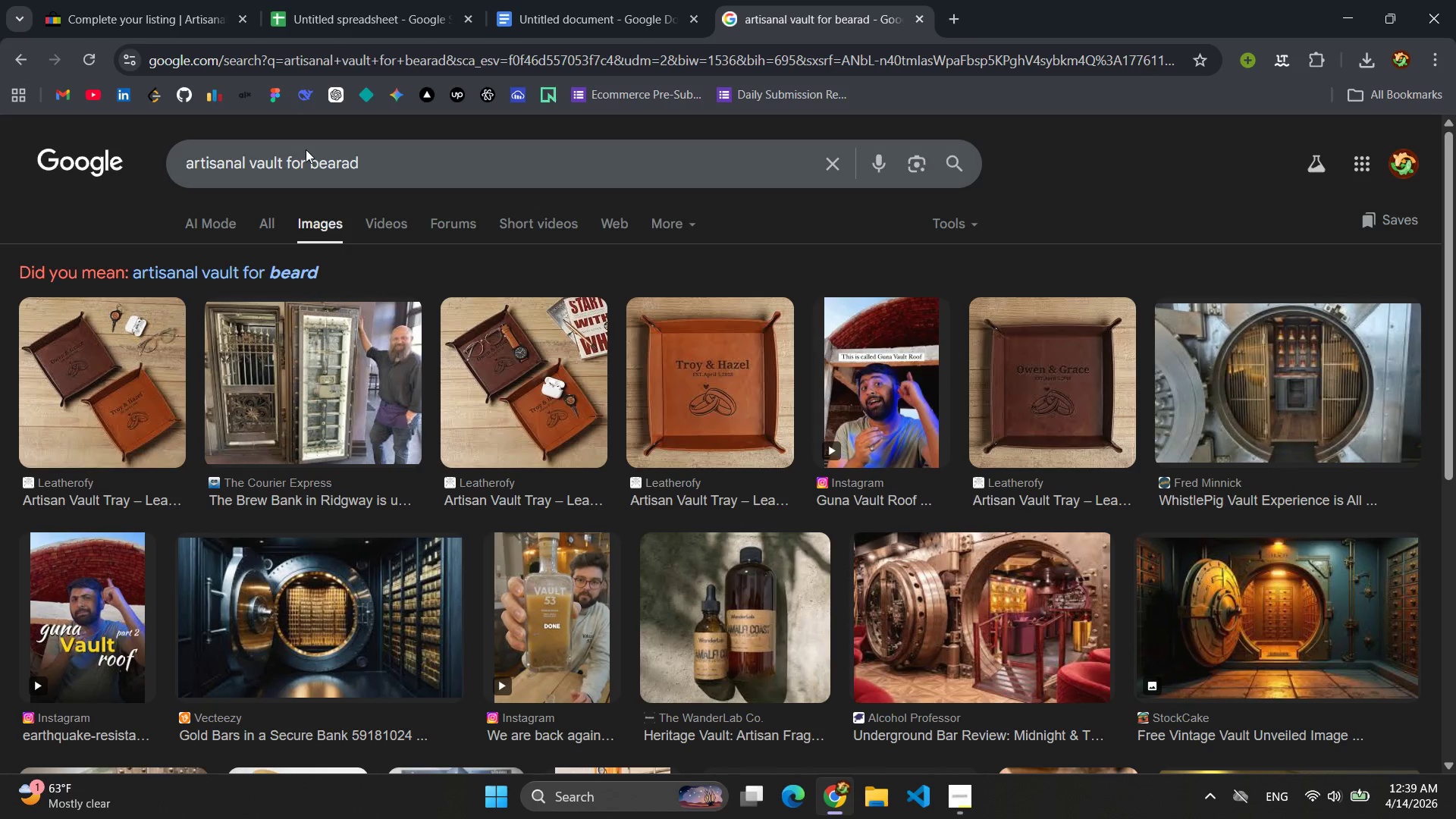 
wait(5.7)
 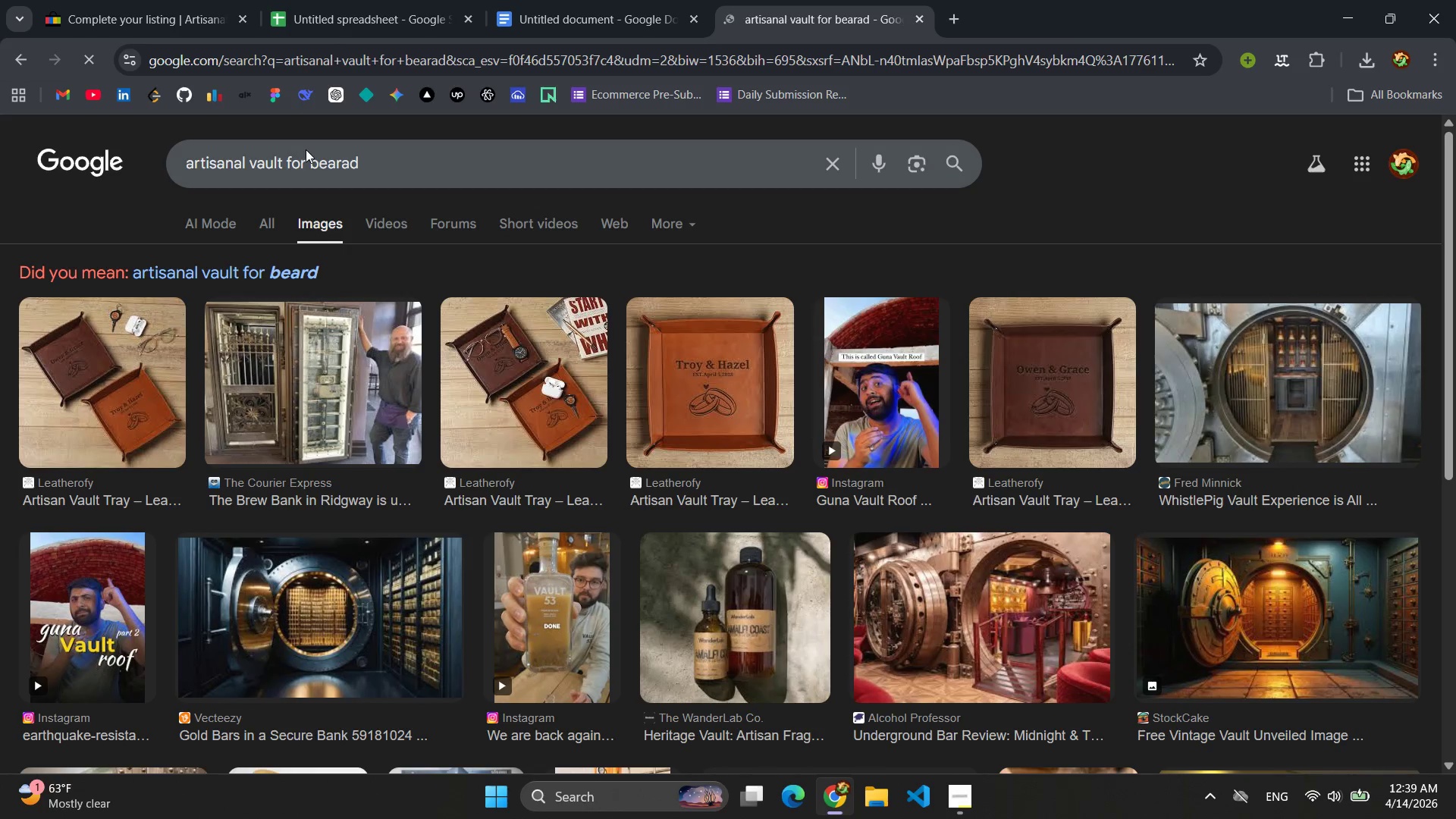 
left_click([774, 647])
 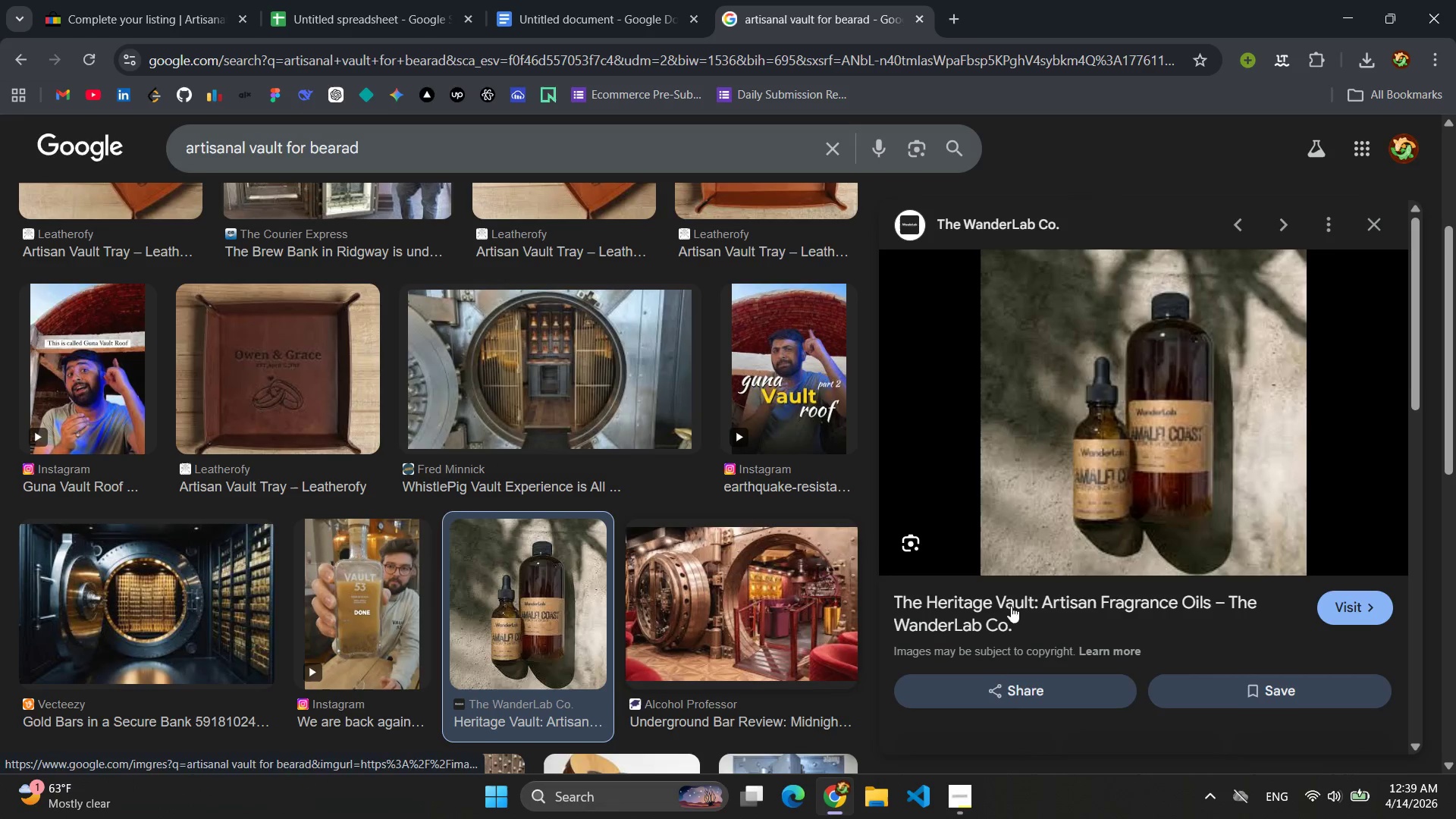 
scroll: coordinate [1225, 479], scroll_direction: down, amount: 3.0
 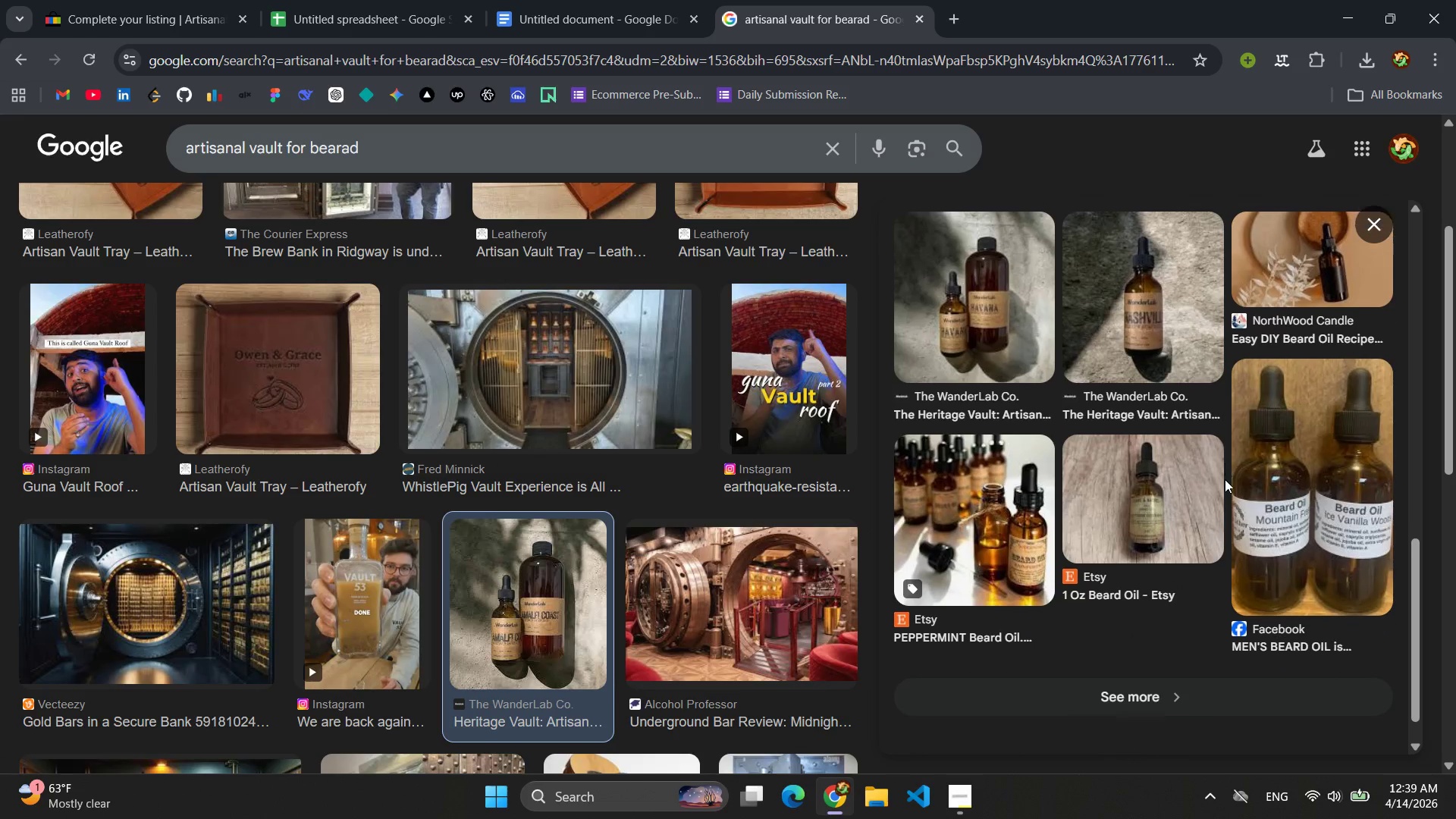 
left_click([959, 489])
 